 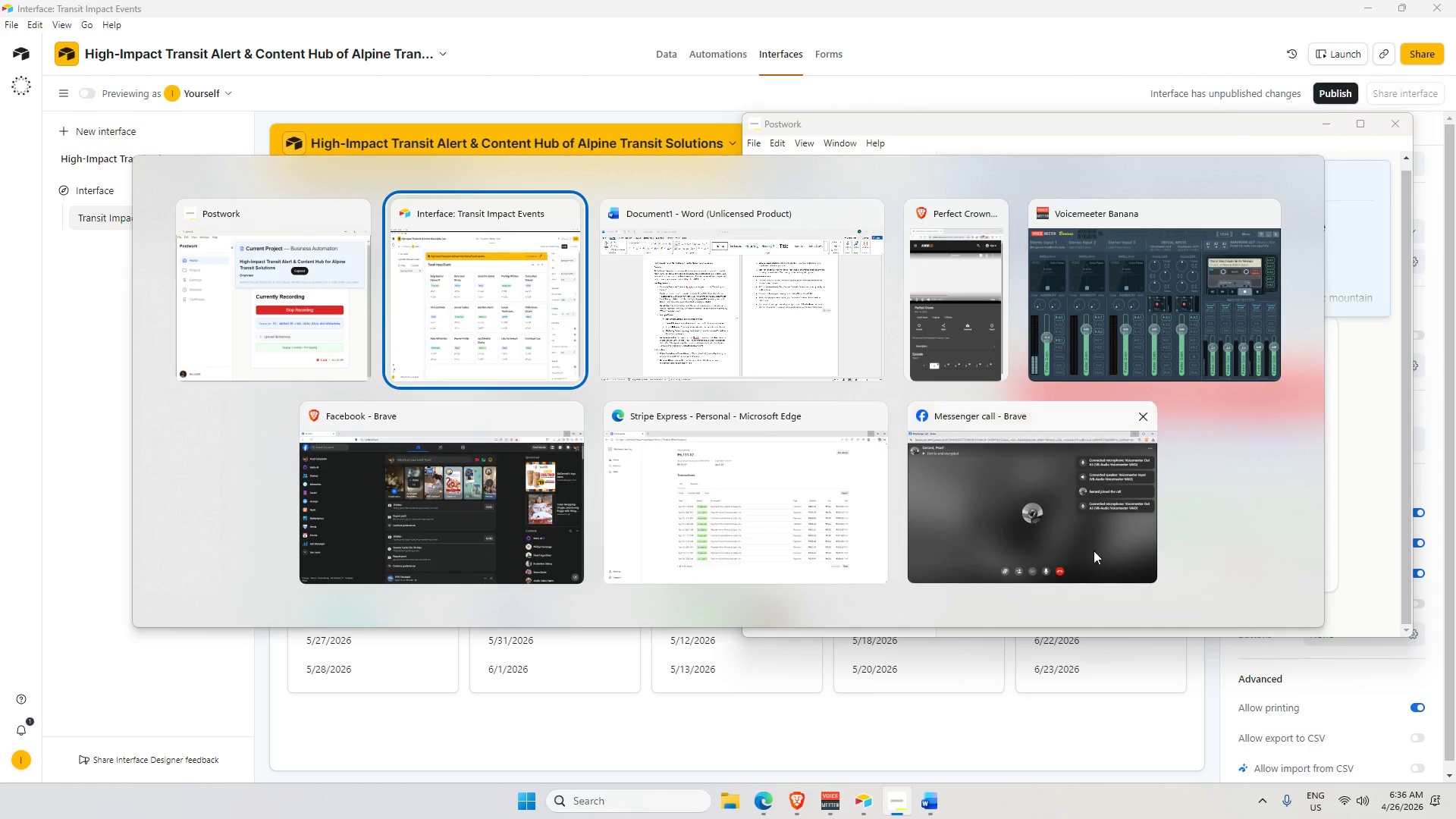 
key(Alt+Tab)
 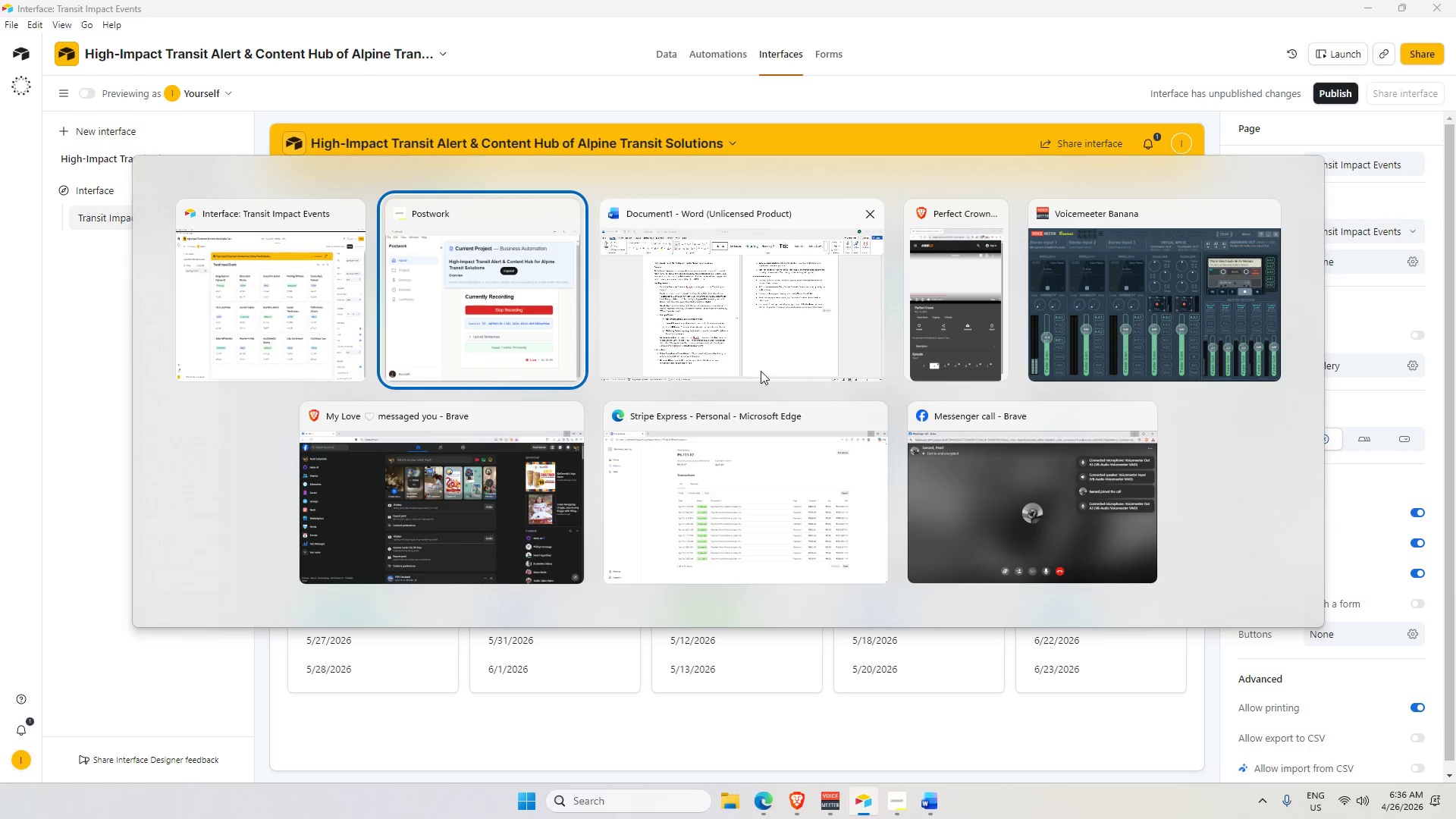 
left_click([703, 340])
 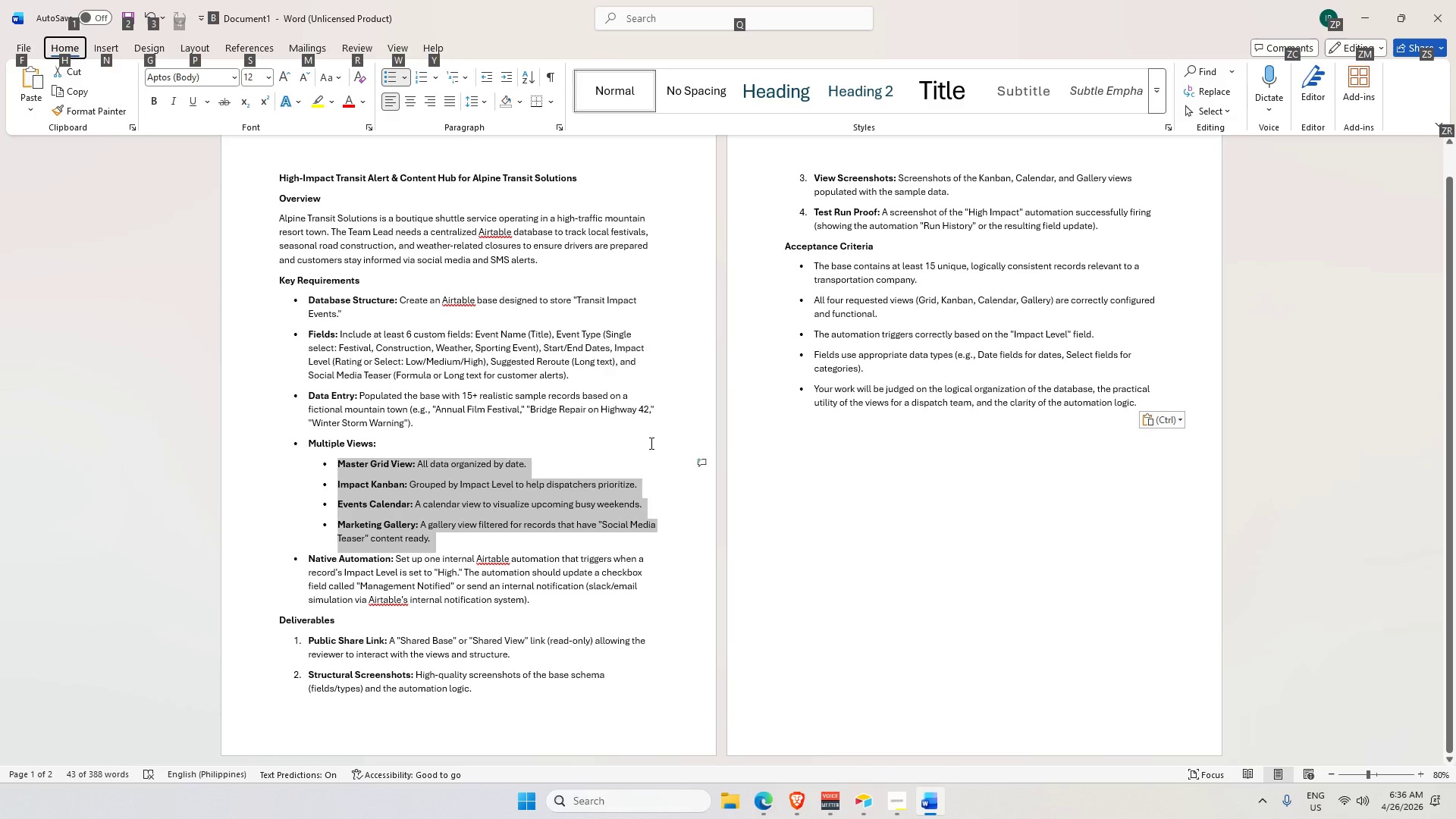 
key(Alt+Tab)
 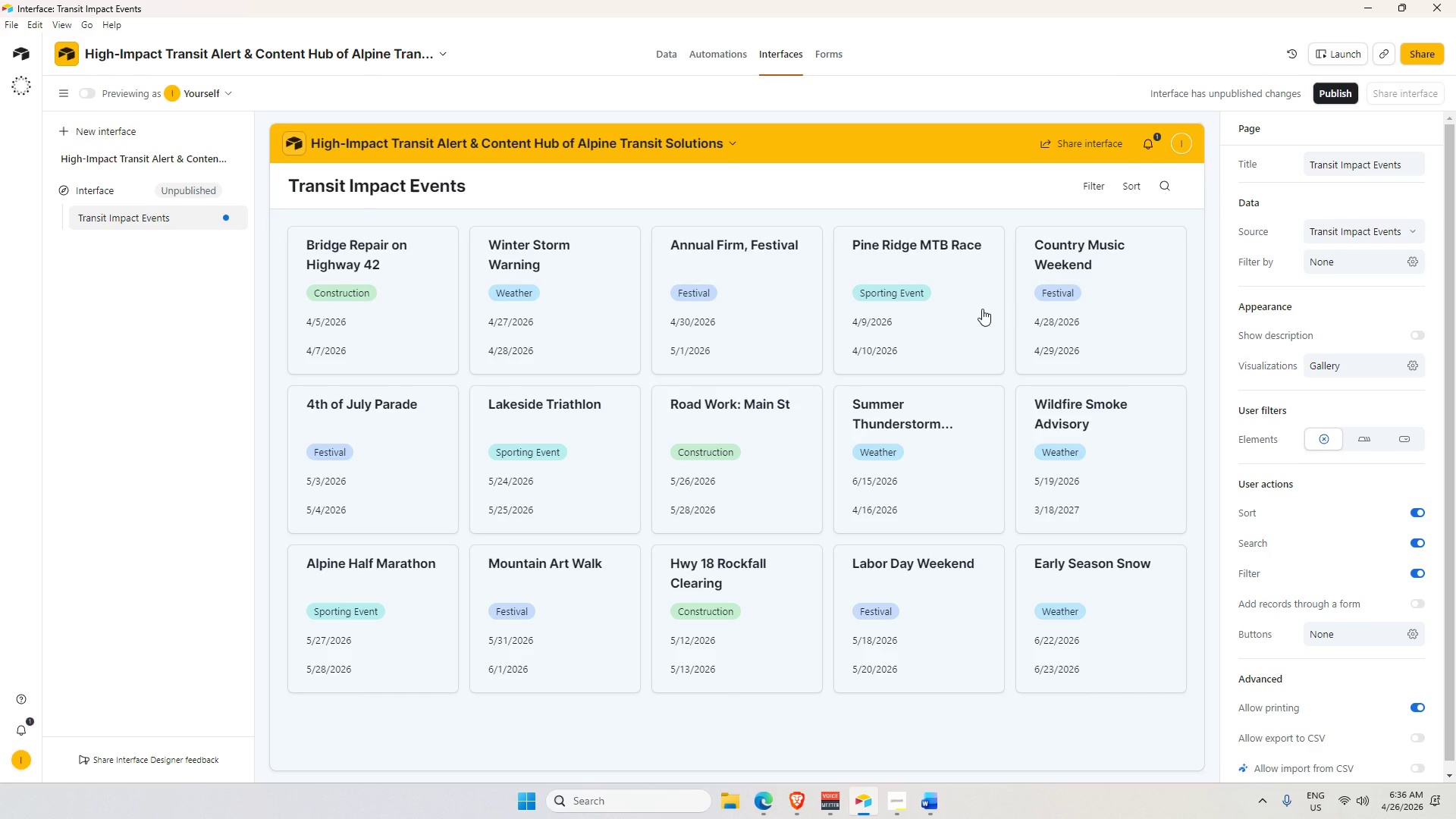 
wait(6.17)
 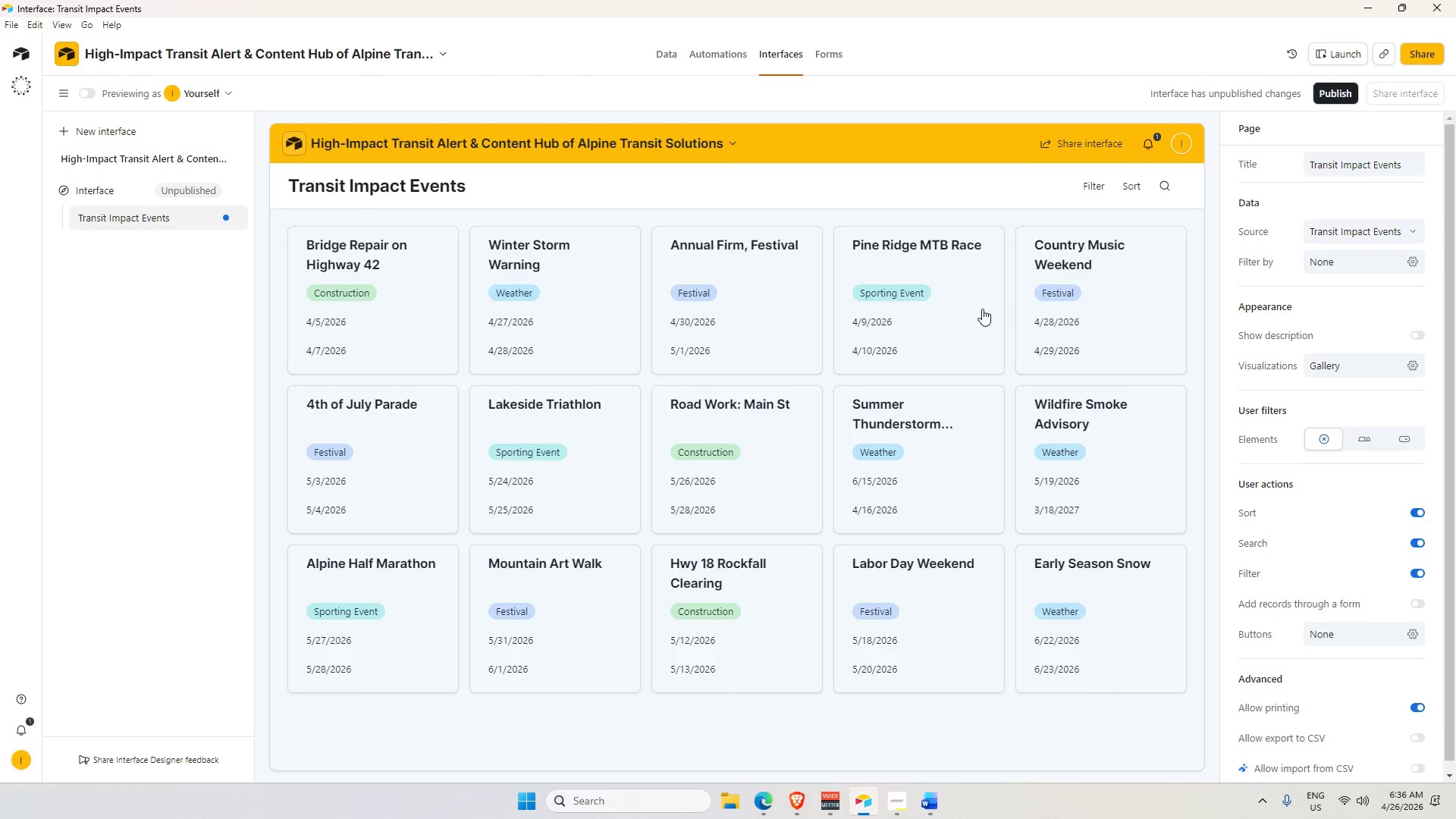 
scroll: coordinate [492, 536], scroll_direction: up, amount: 3.0
 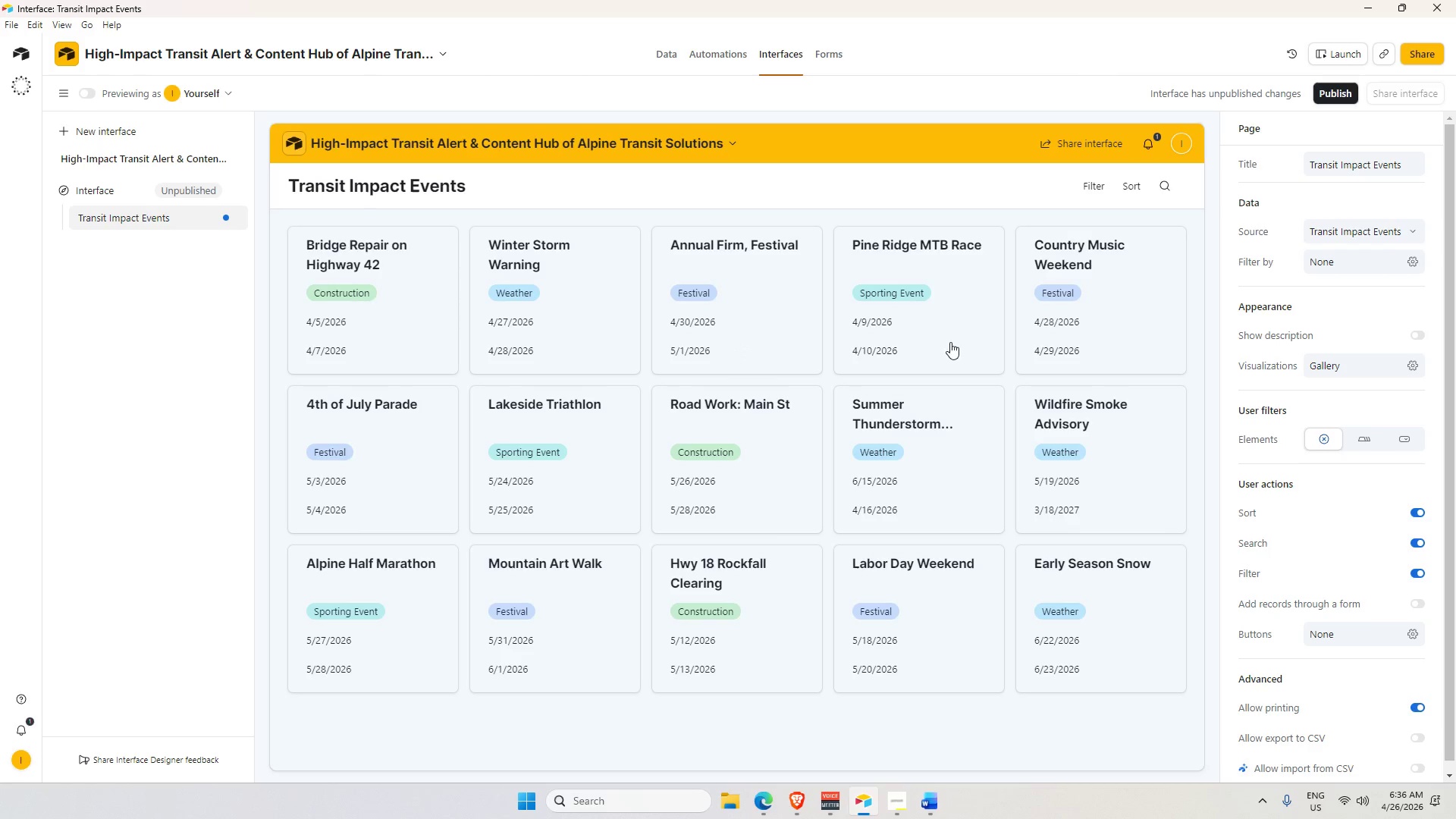 
left_click([883, 180])
 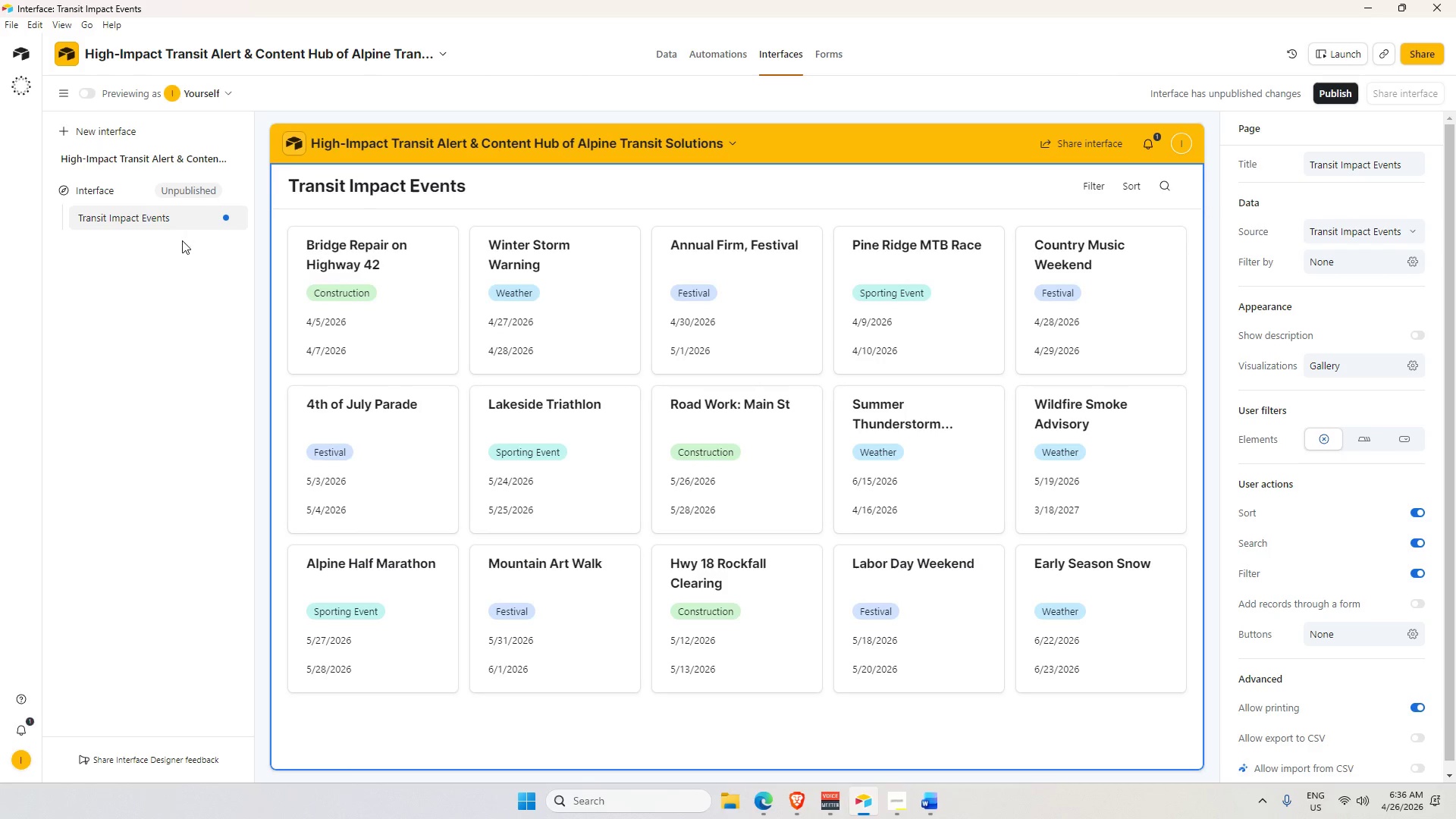 
left_click([174, 334])
 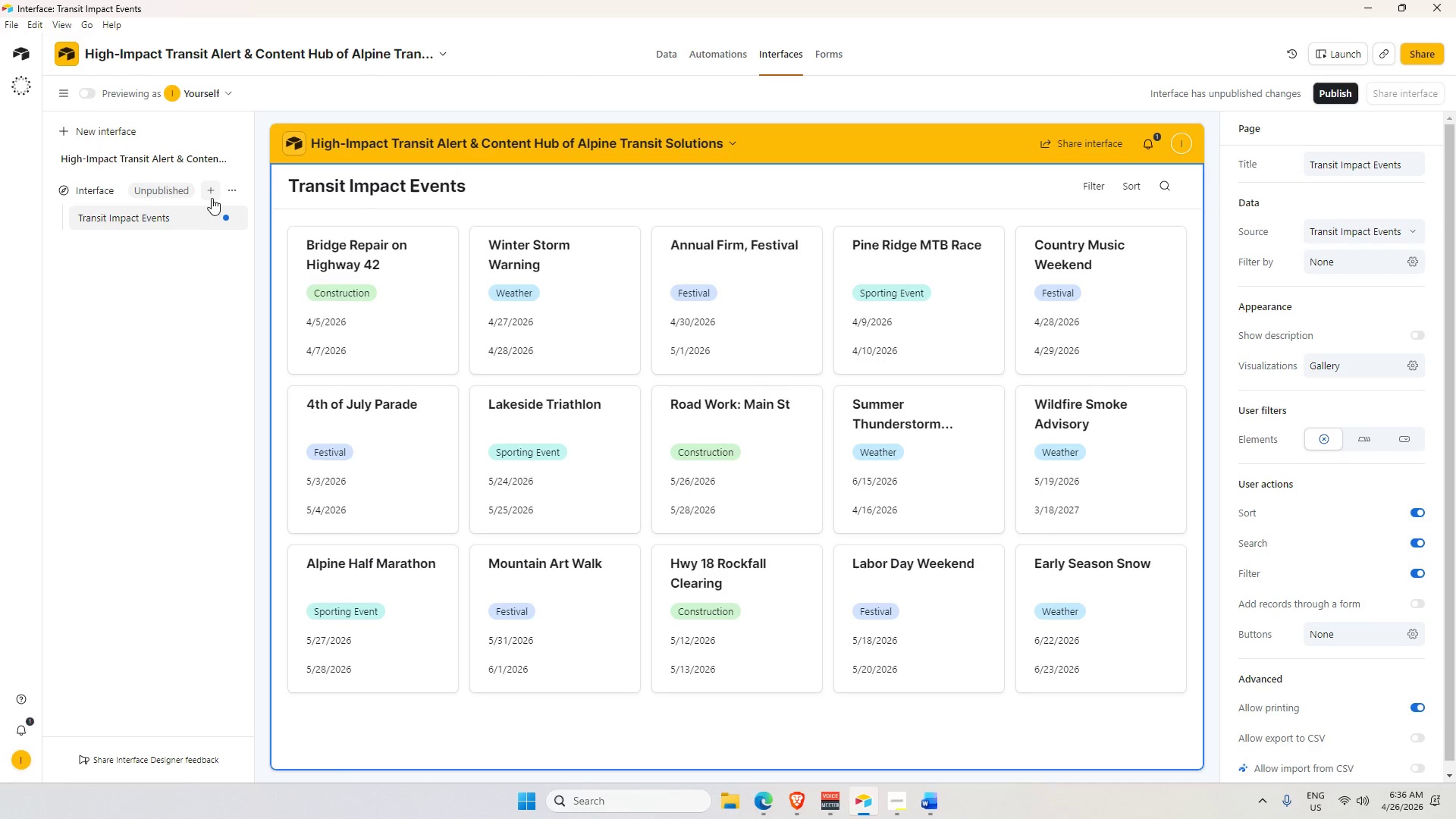 
left_click([210, 193])
 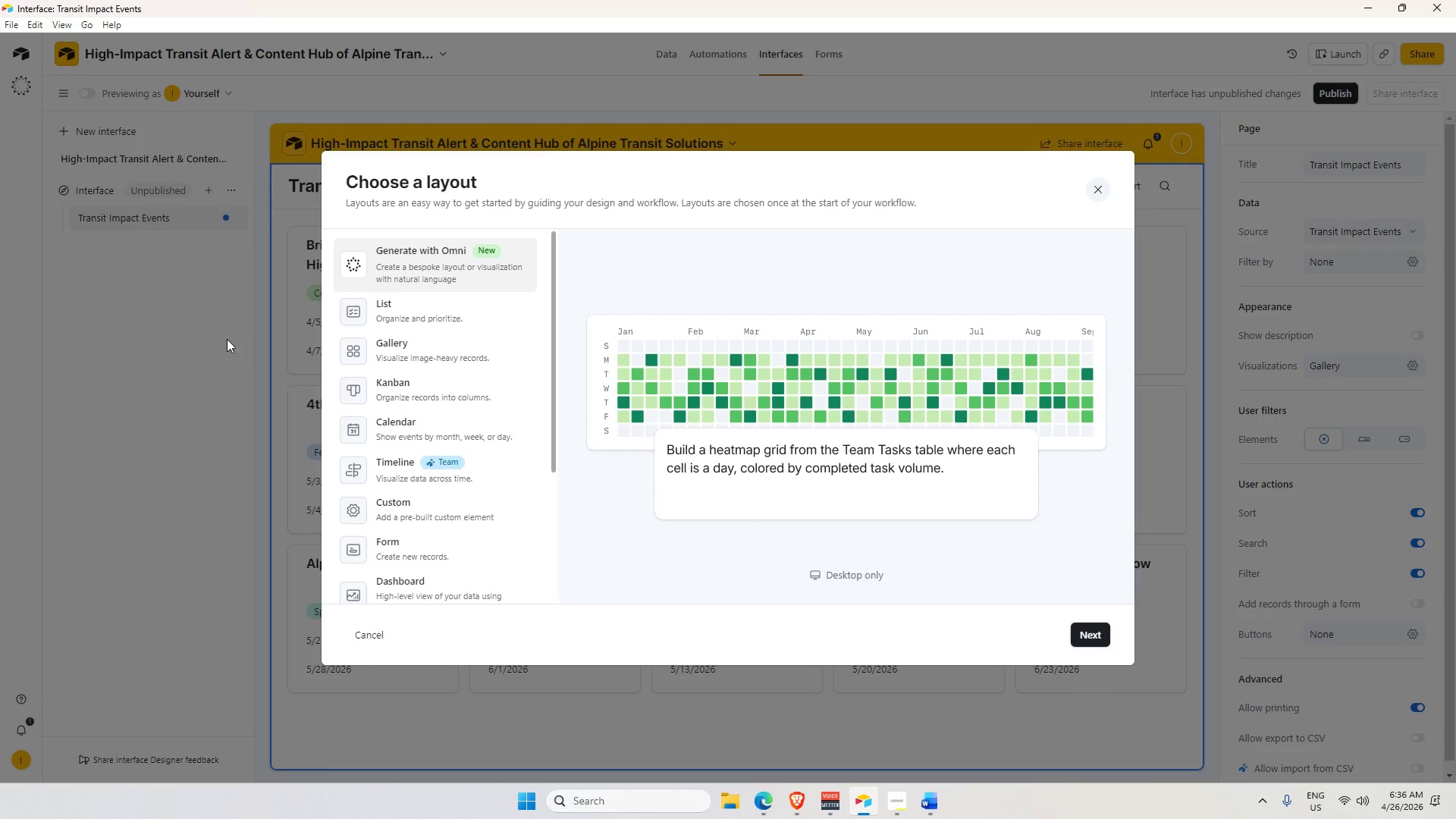 
left_click([225, 350])
 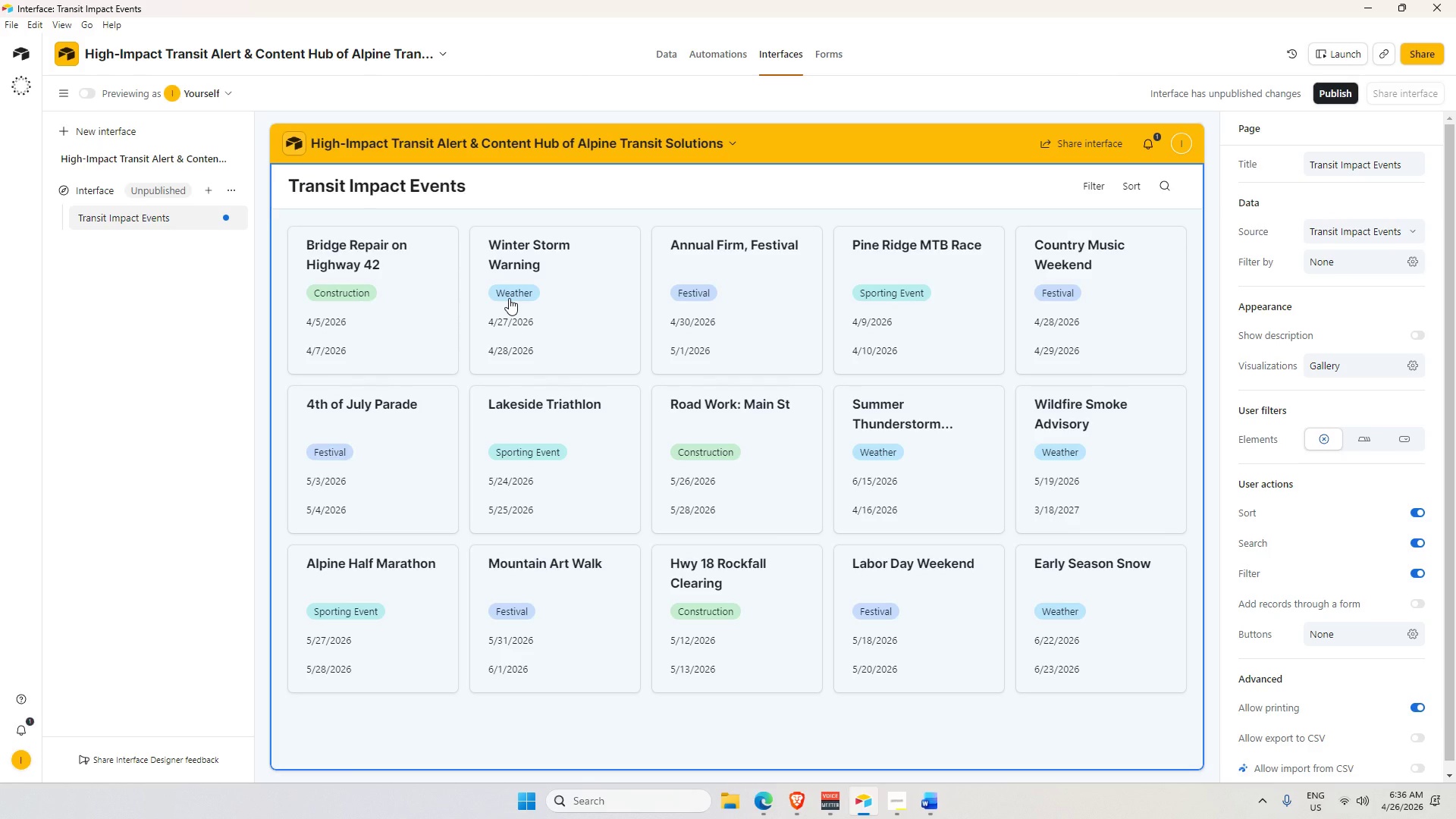 
wait(13.72)
 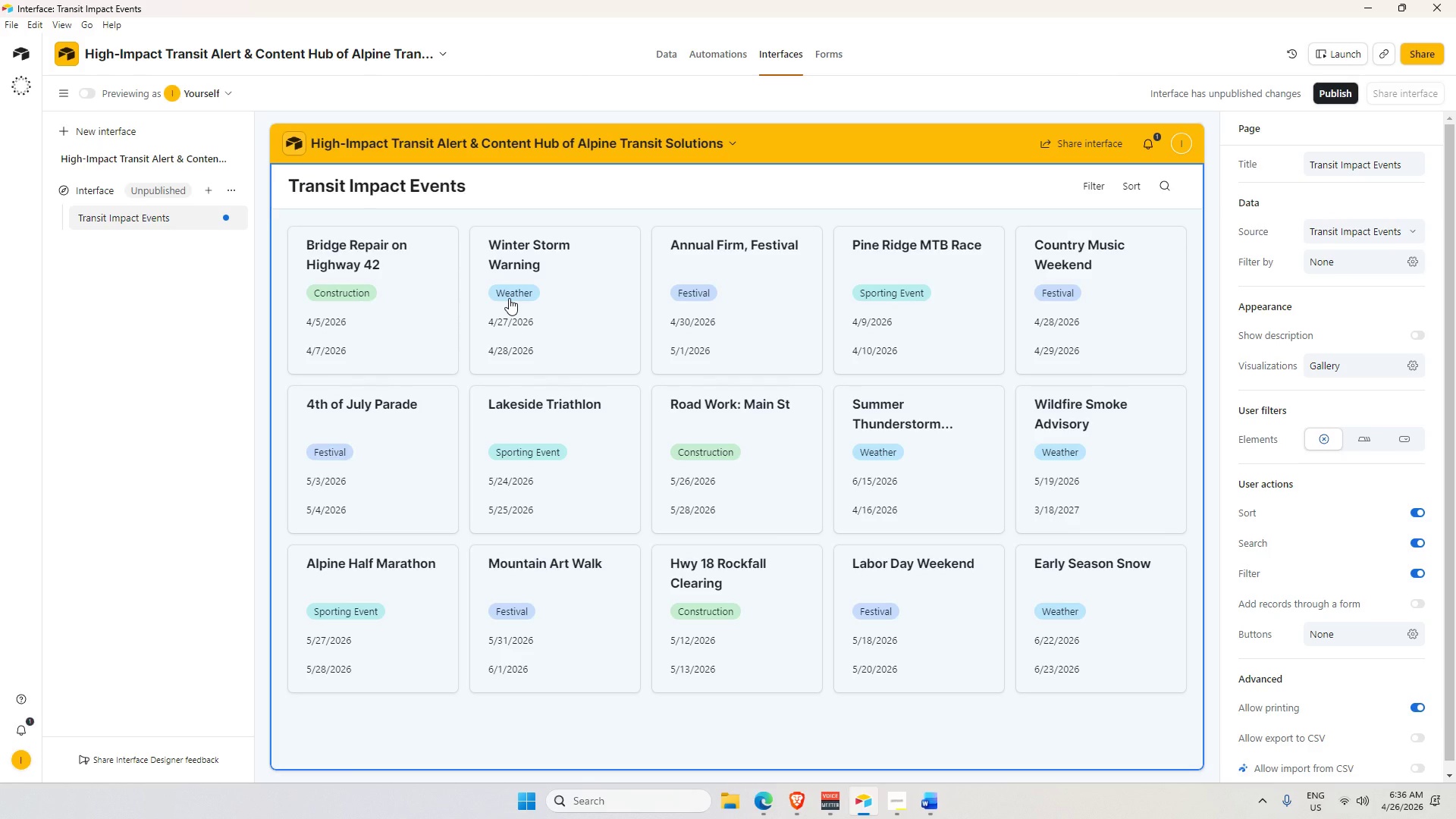 
scroll: coordinate [610, 426], scroll_direction: down, amount: 4.0
 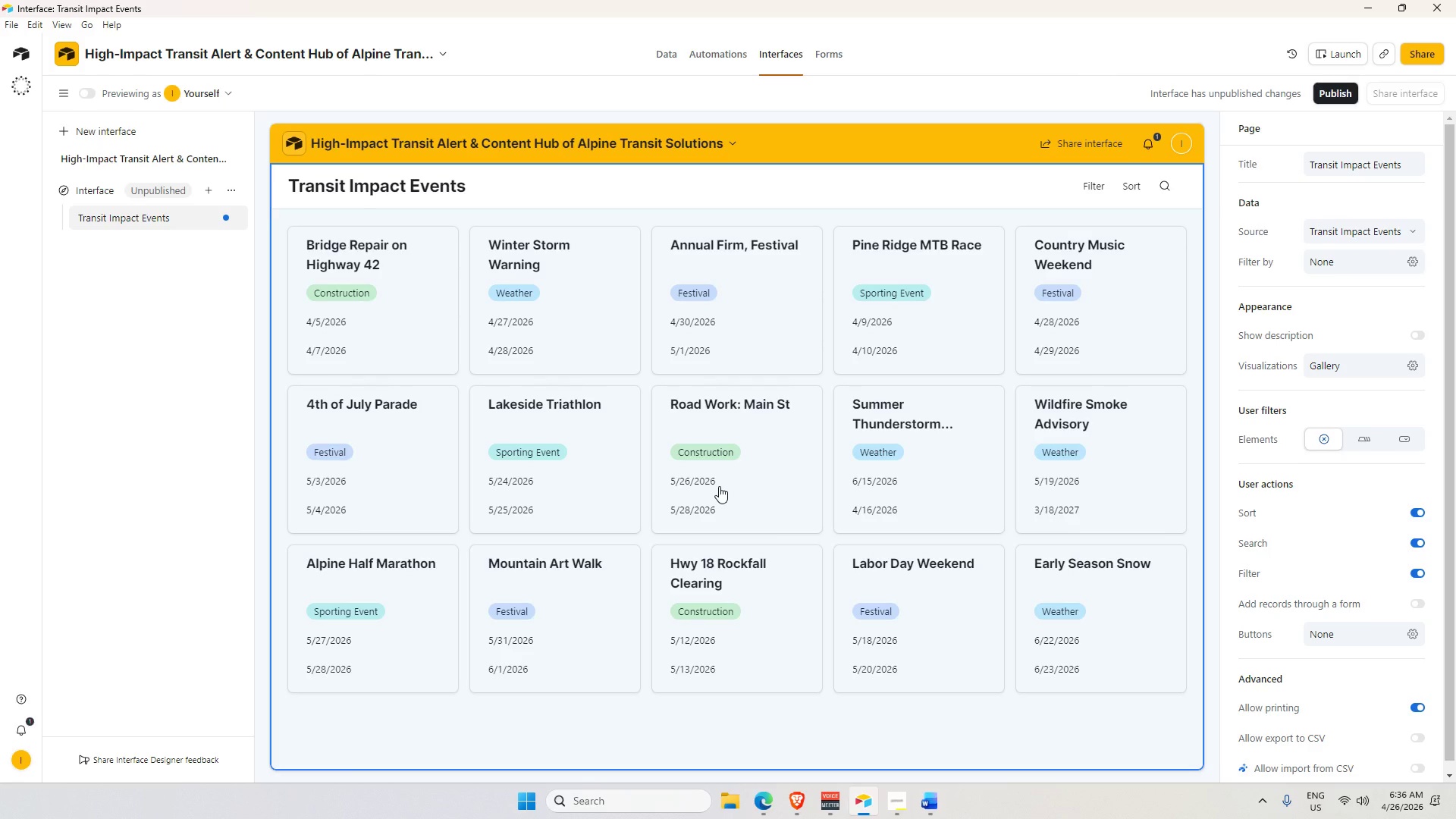 
wait(5.75)
 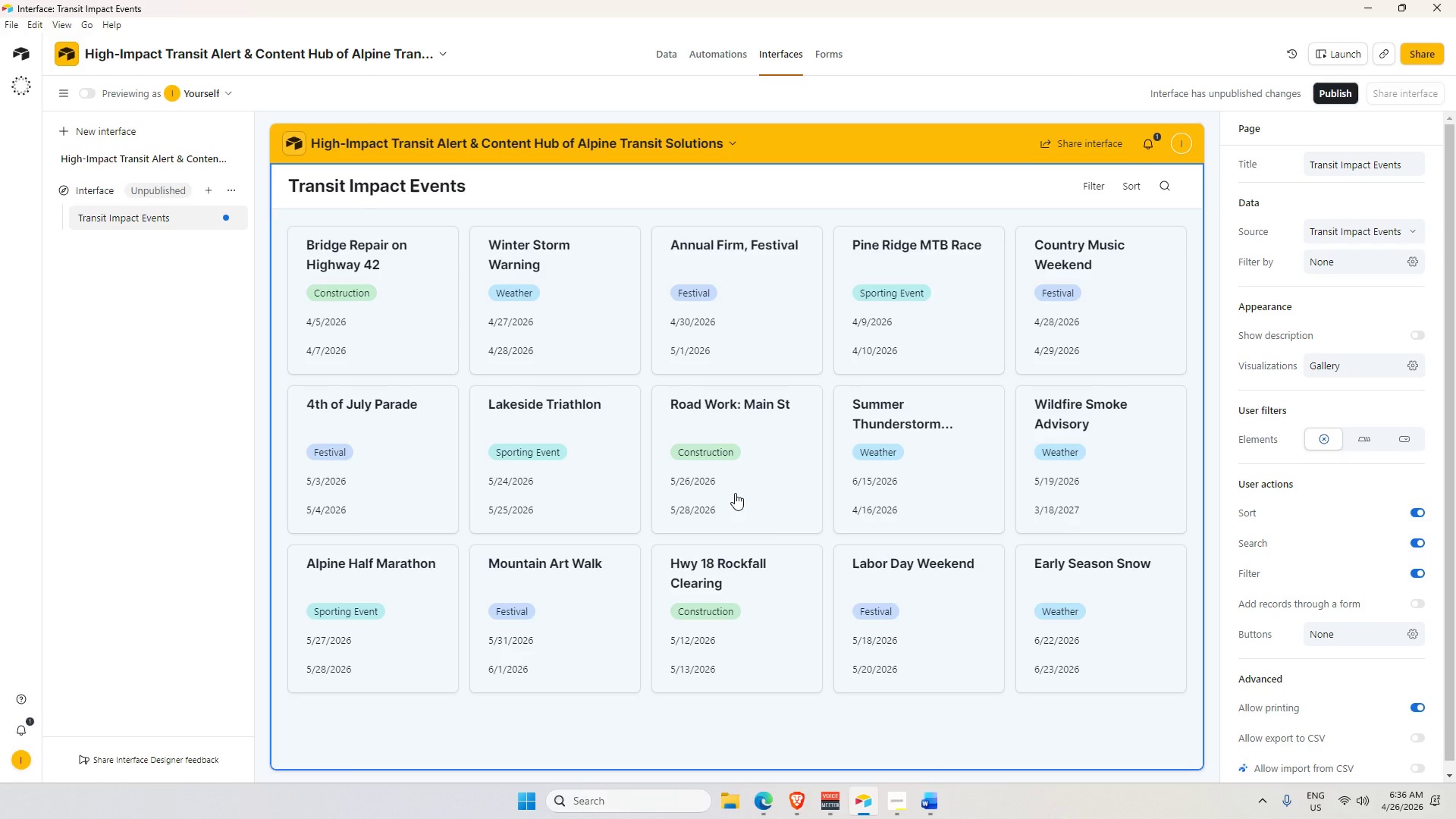 
left_click([163, 367])
 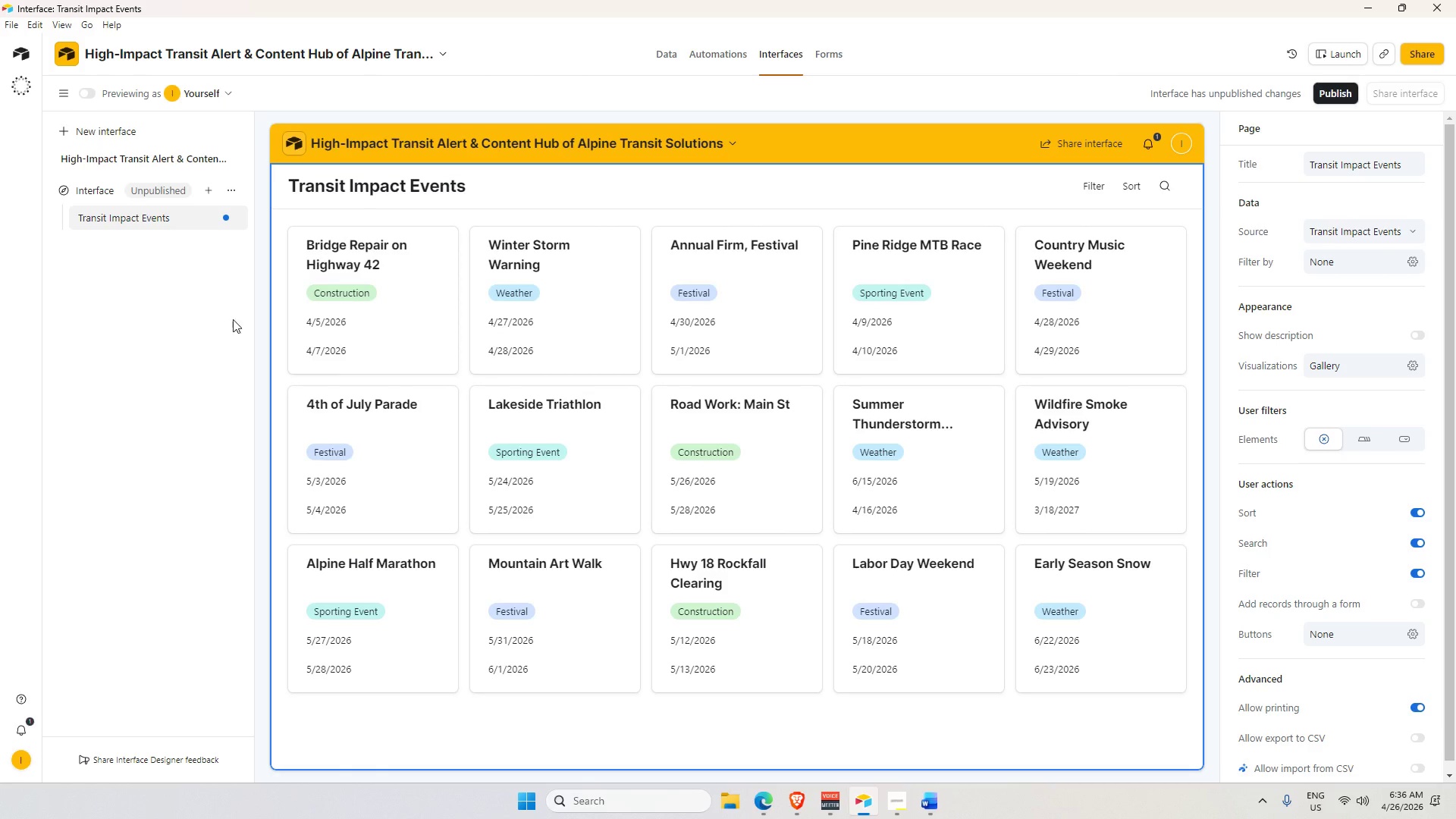 
left_click([212, 194])
 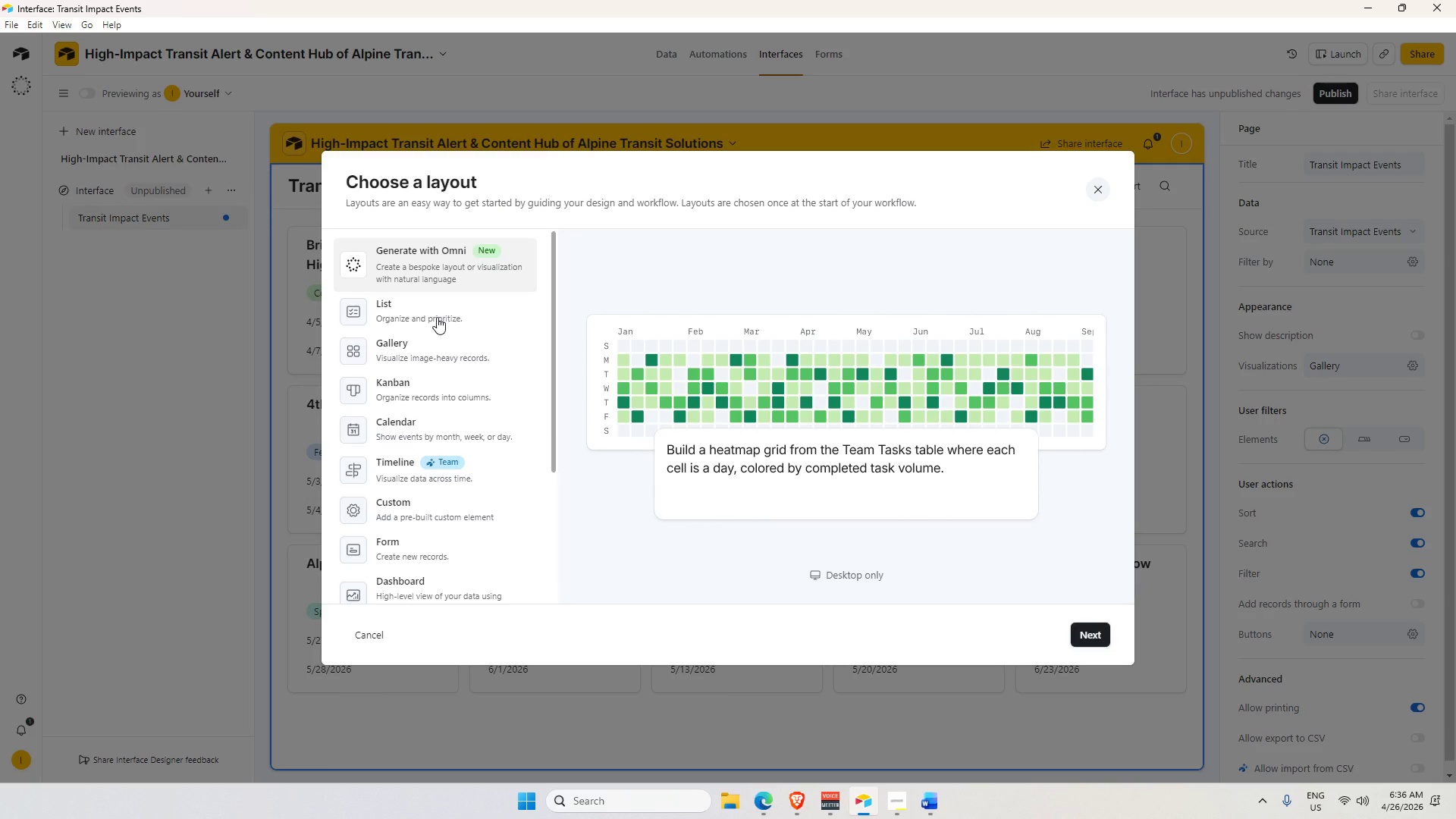 
key(Alt+Tab)
 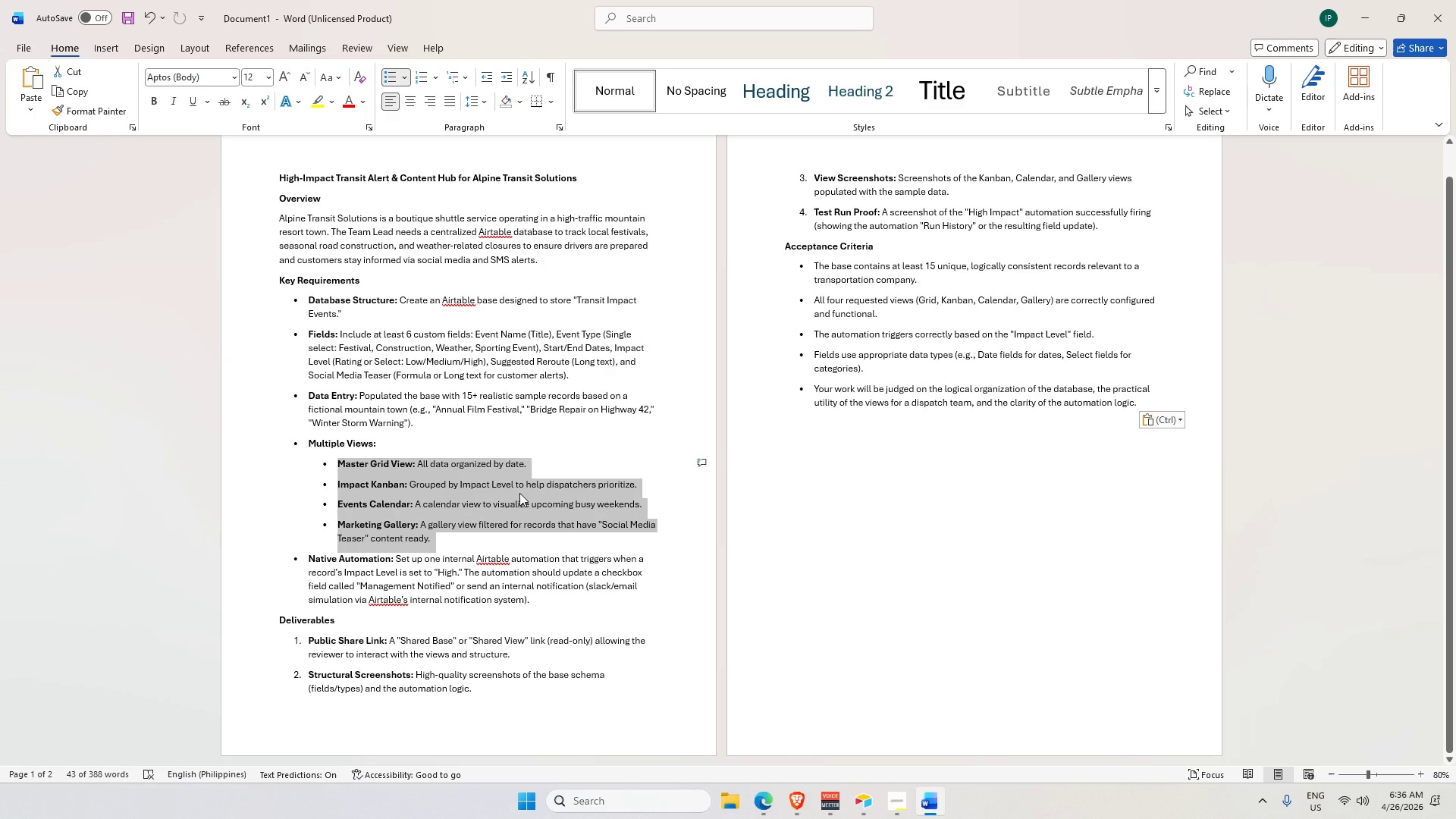 
wait(6.72)
 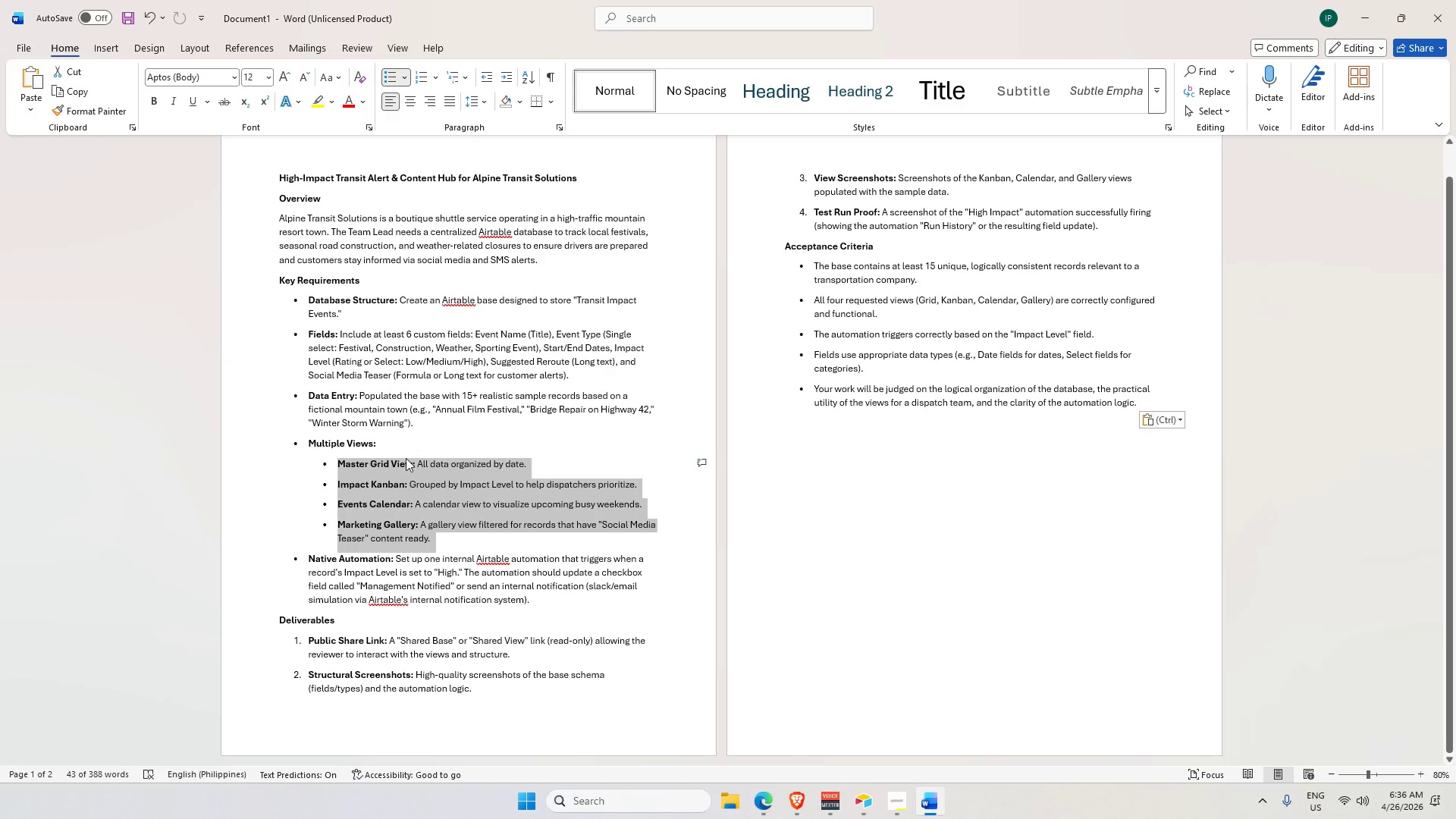 
key(Alt+Tab)
 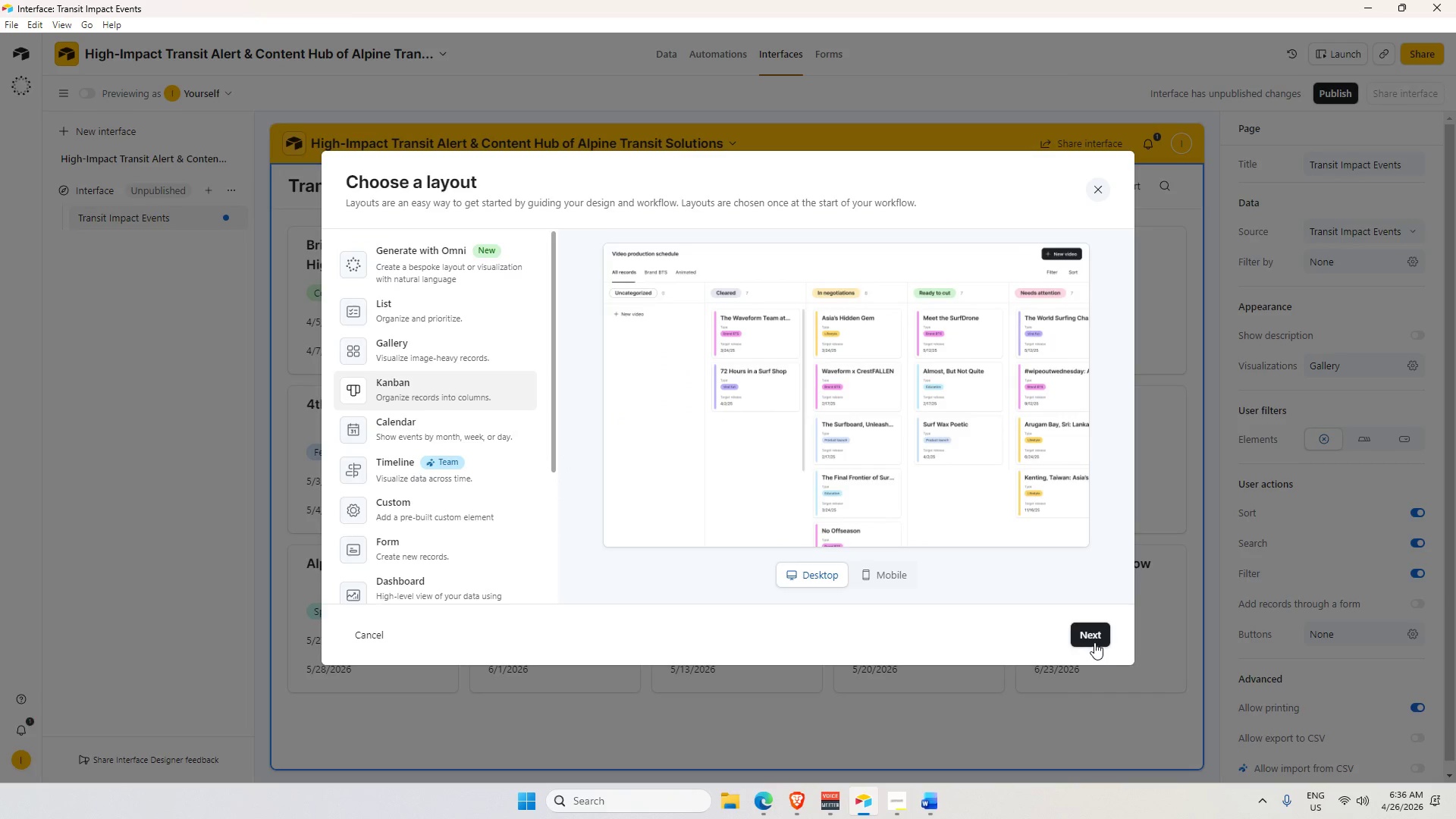 
left_click([471, 344])
 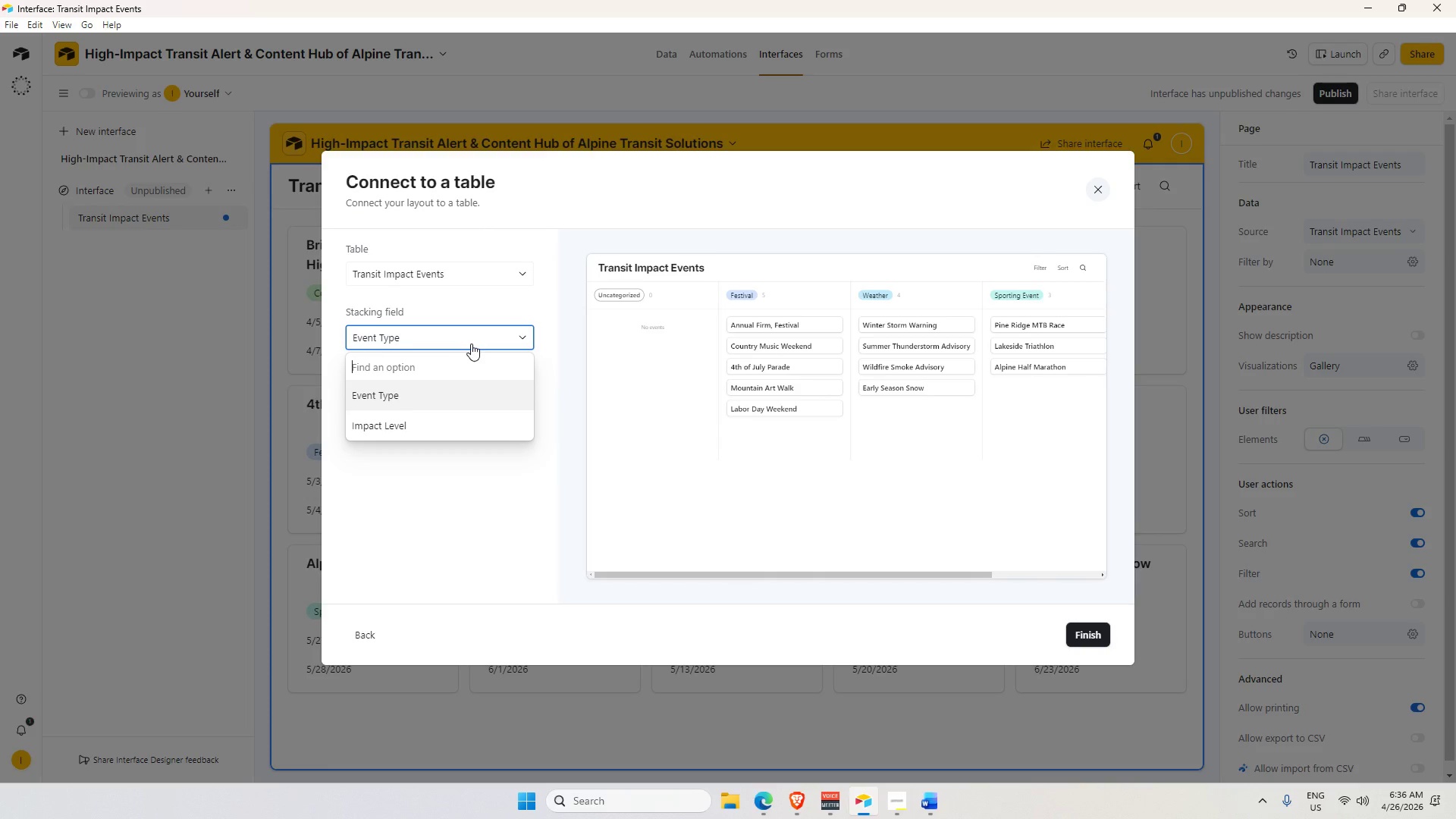 
left_click([504, 422])
 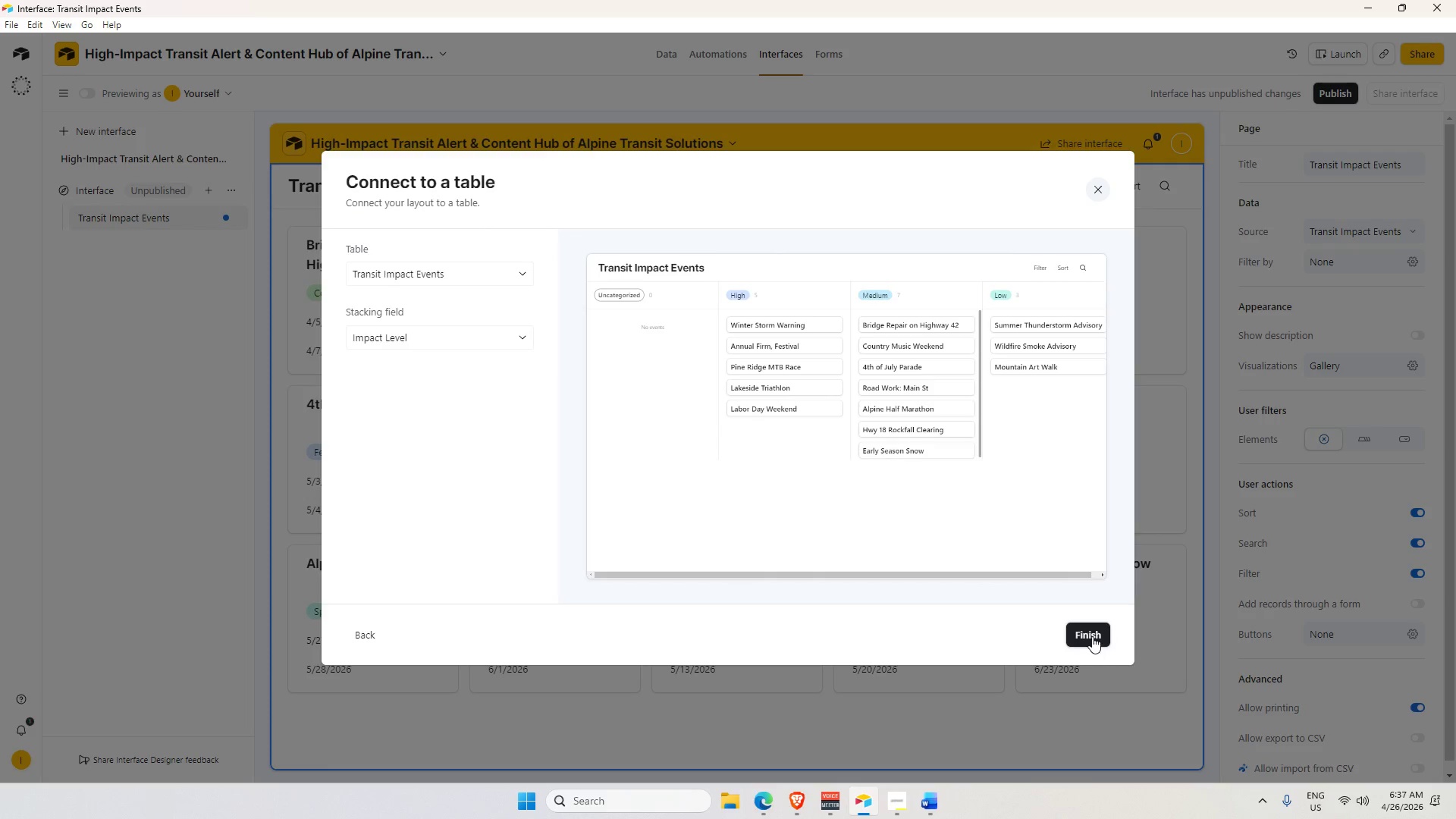 
left_click([1091, 635])
 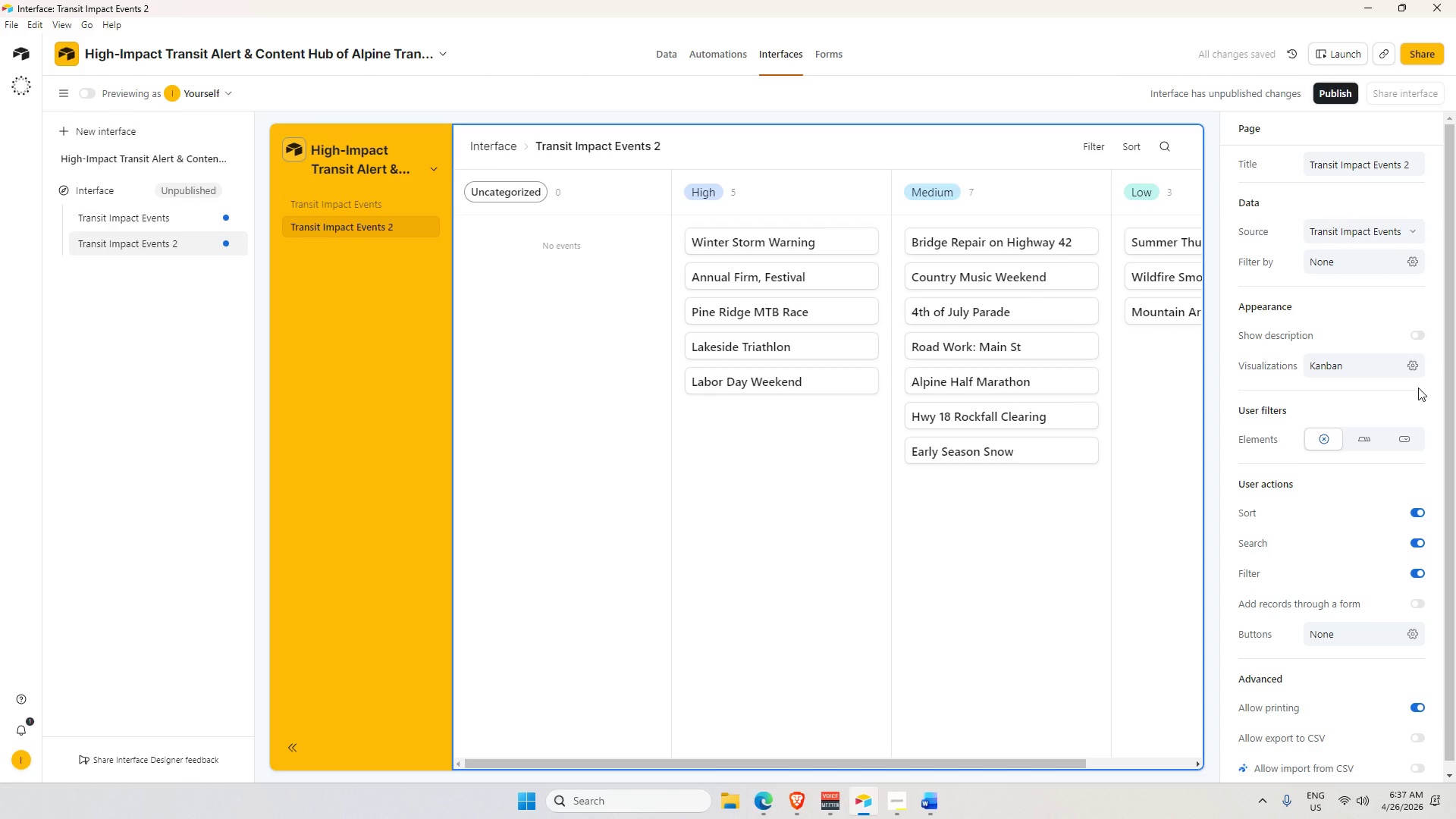 
wait(9.05)
 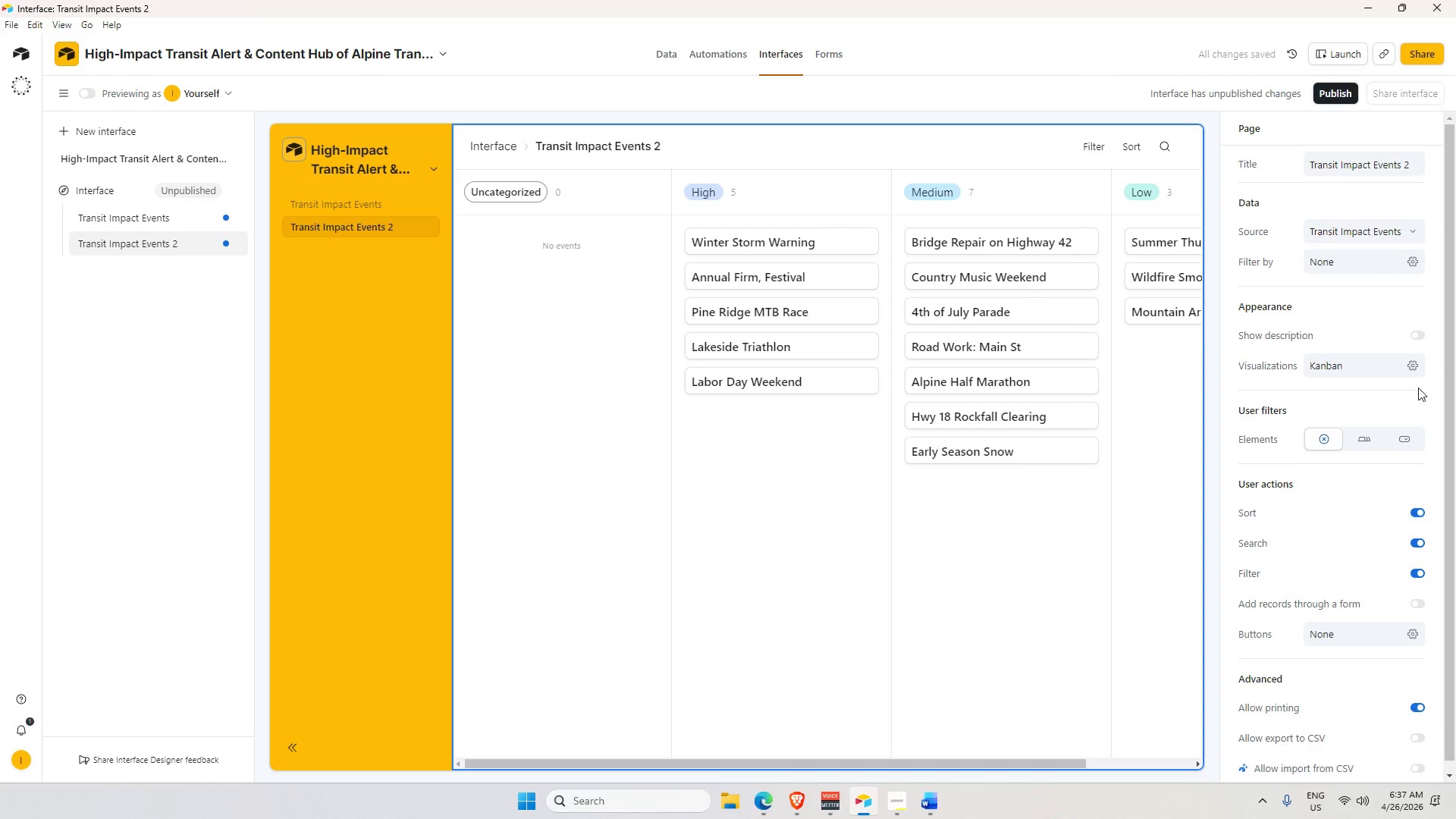 
left_click([1432, 480])
 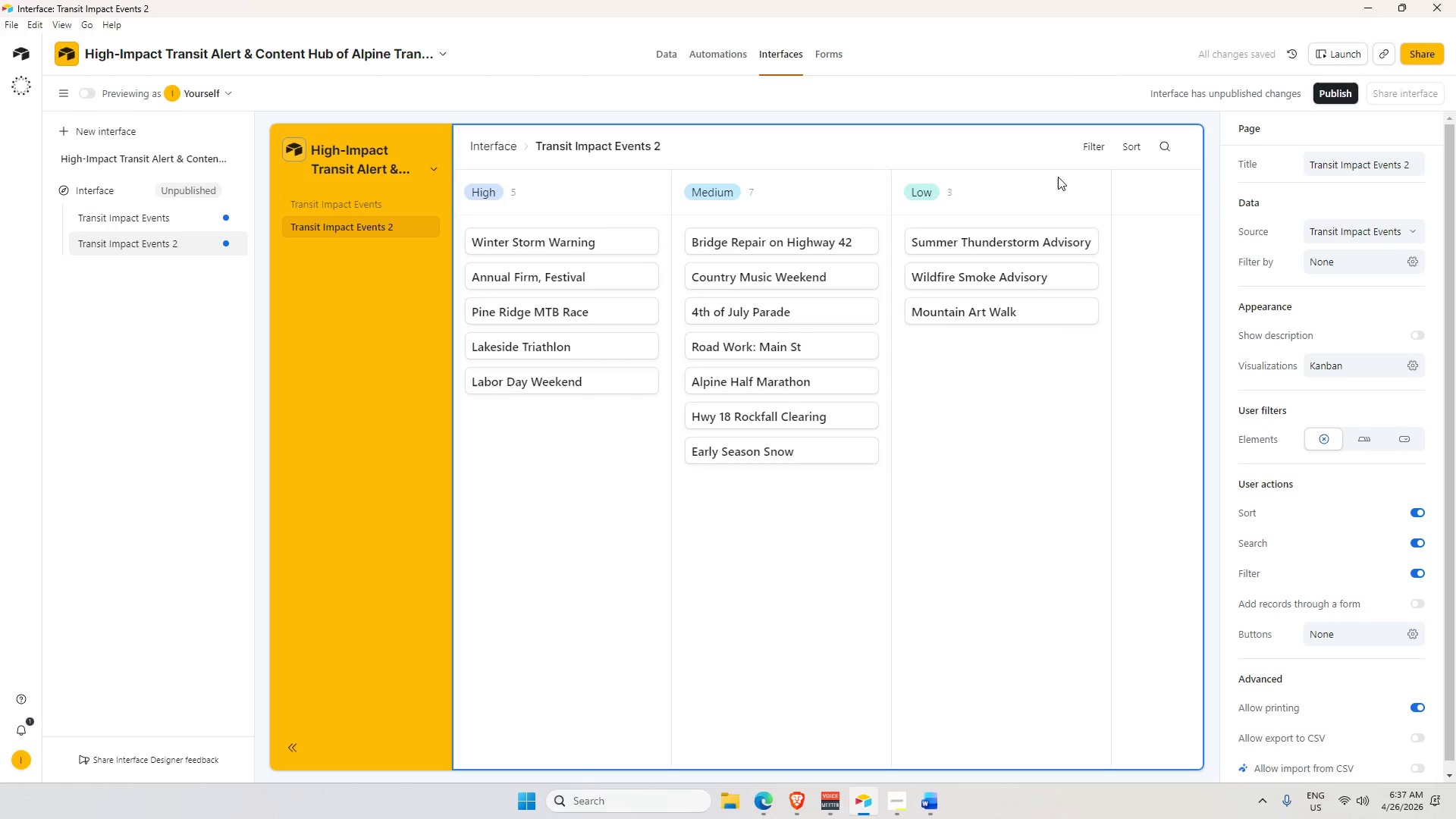 
scroll: coordinate [963, 306], scroll_direction: up, amount: 6.0
 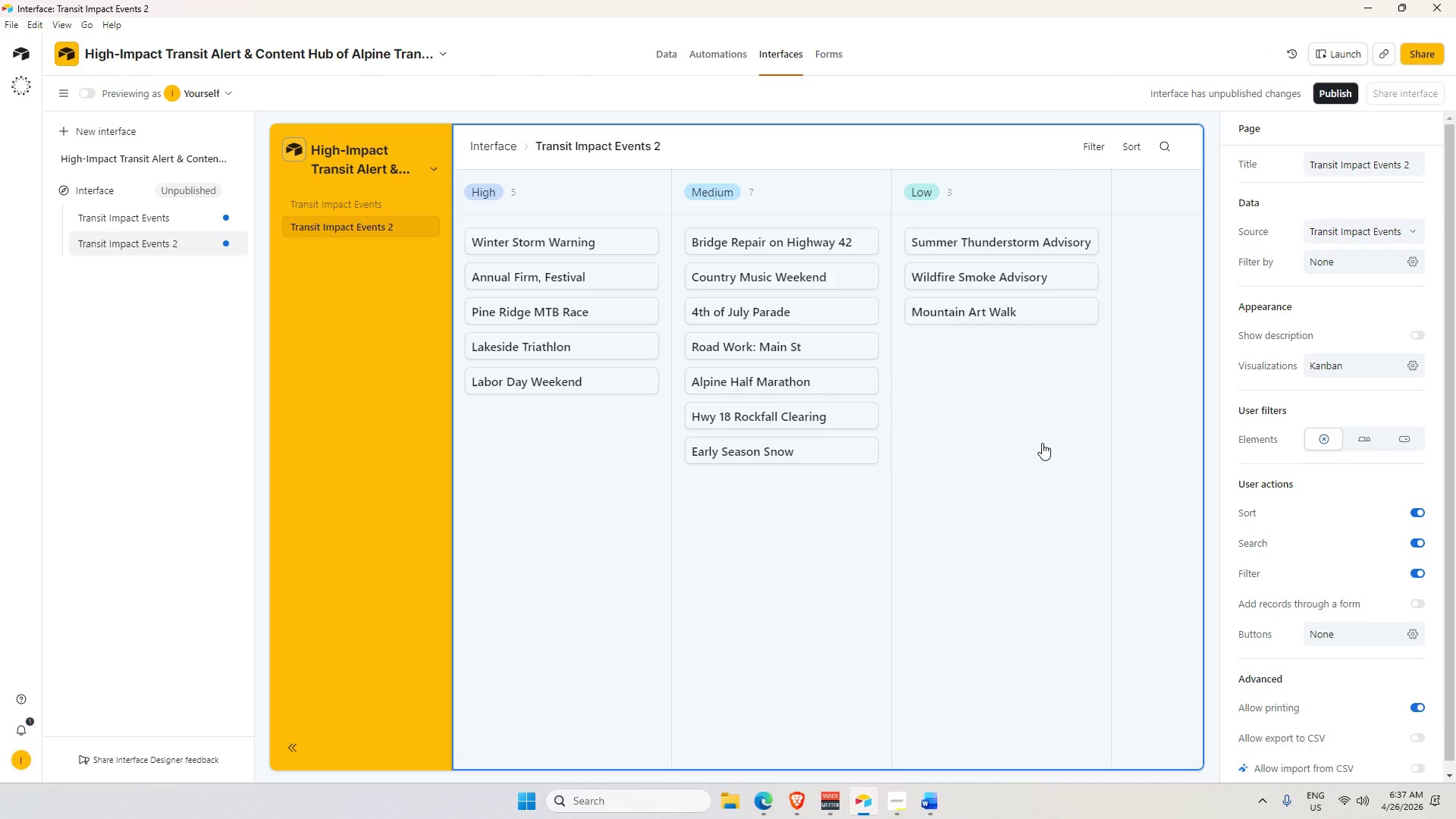 
key(Alt+AltLeft)
 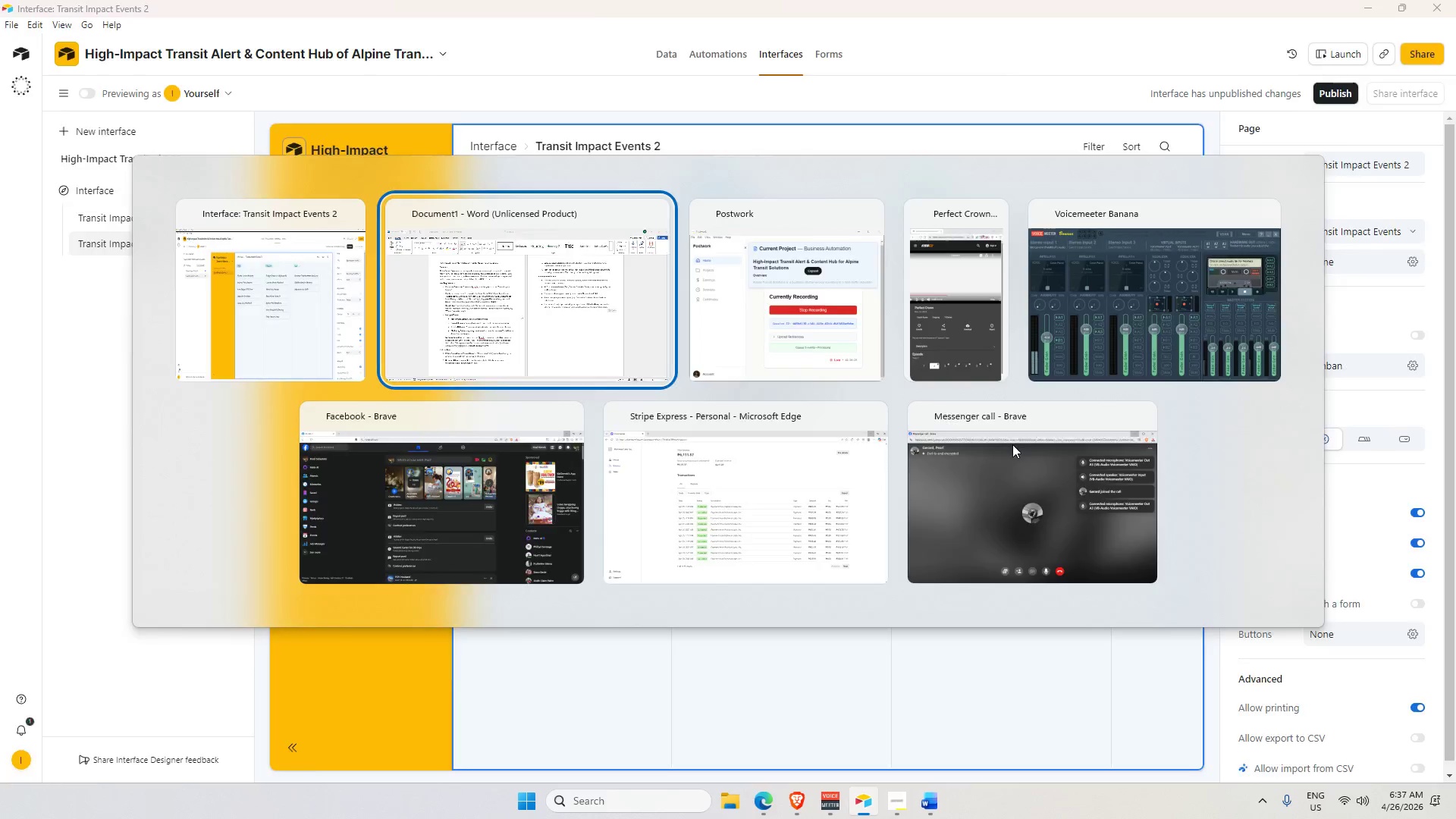 
key(Alt+Tab)
 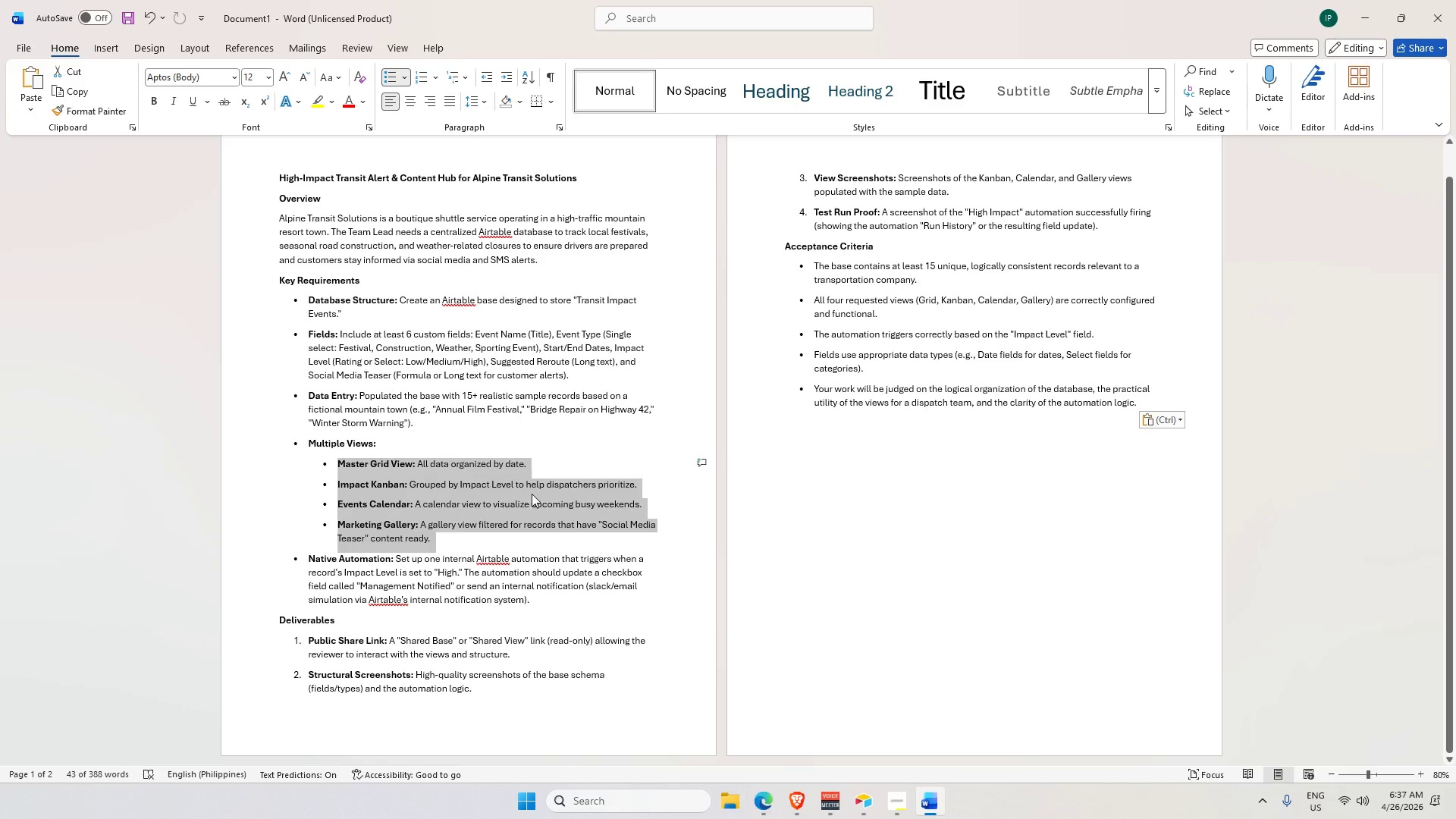 
key(Alt+AltLeft)
 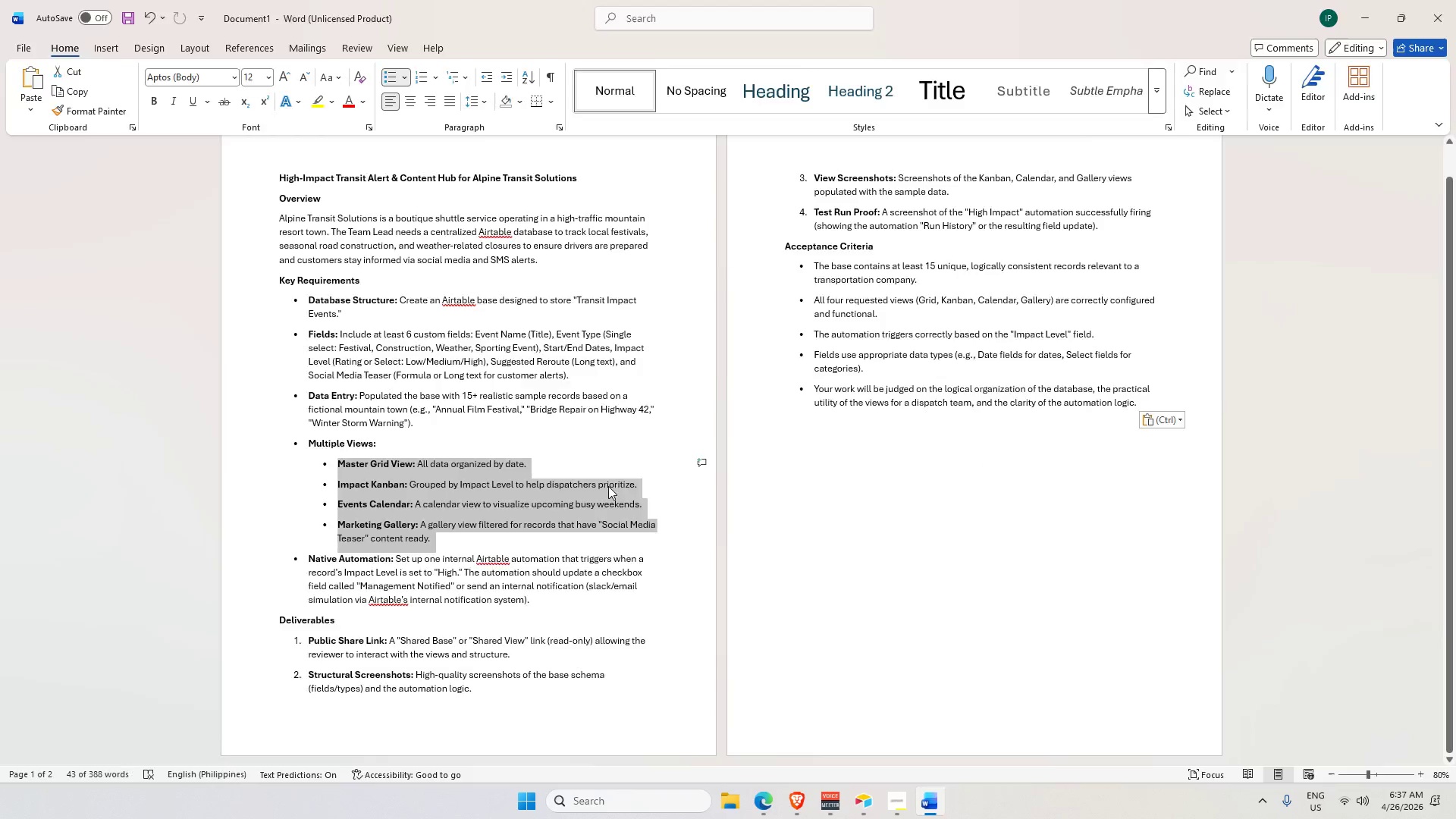 
key(Alt+Tab)
 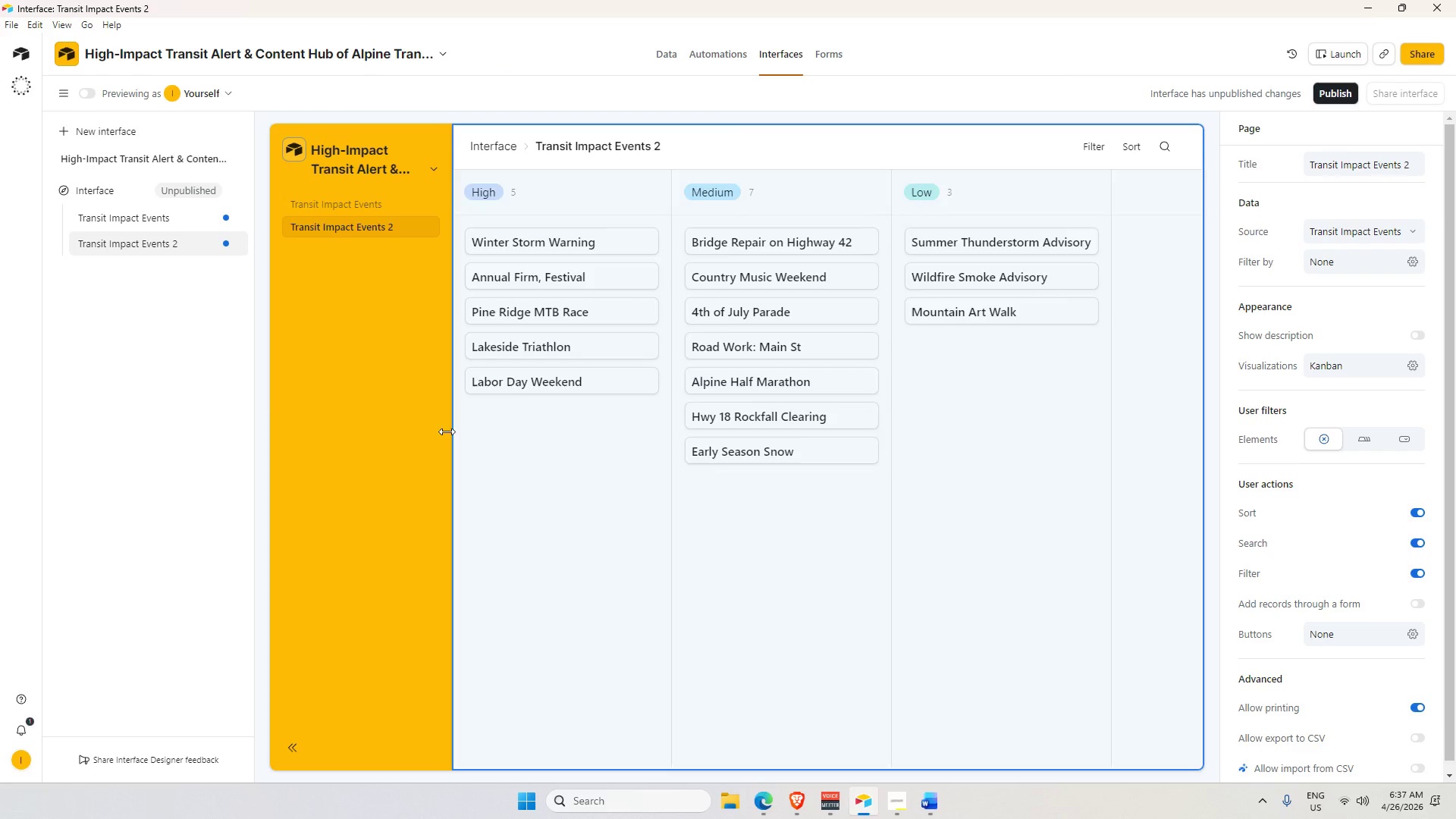 
left_click([390, 450])
 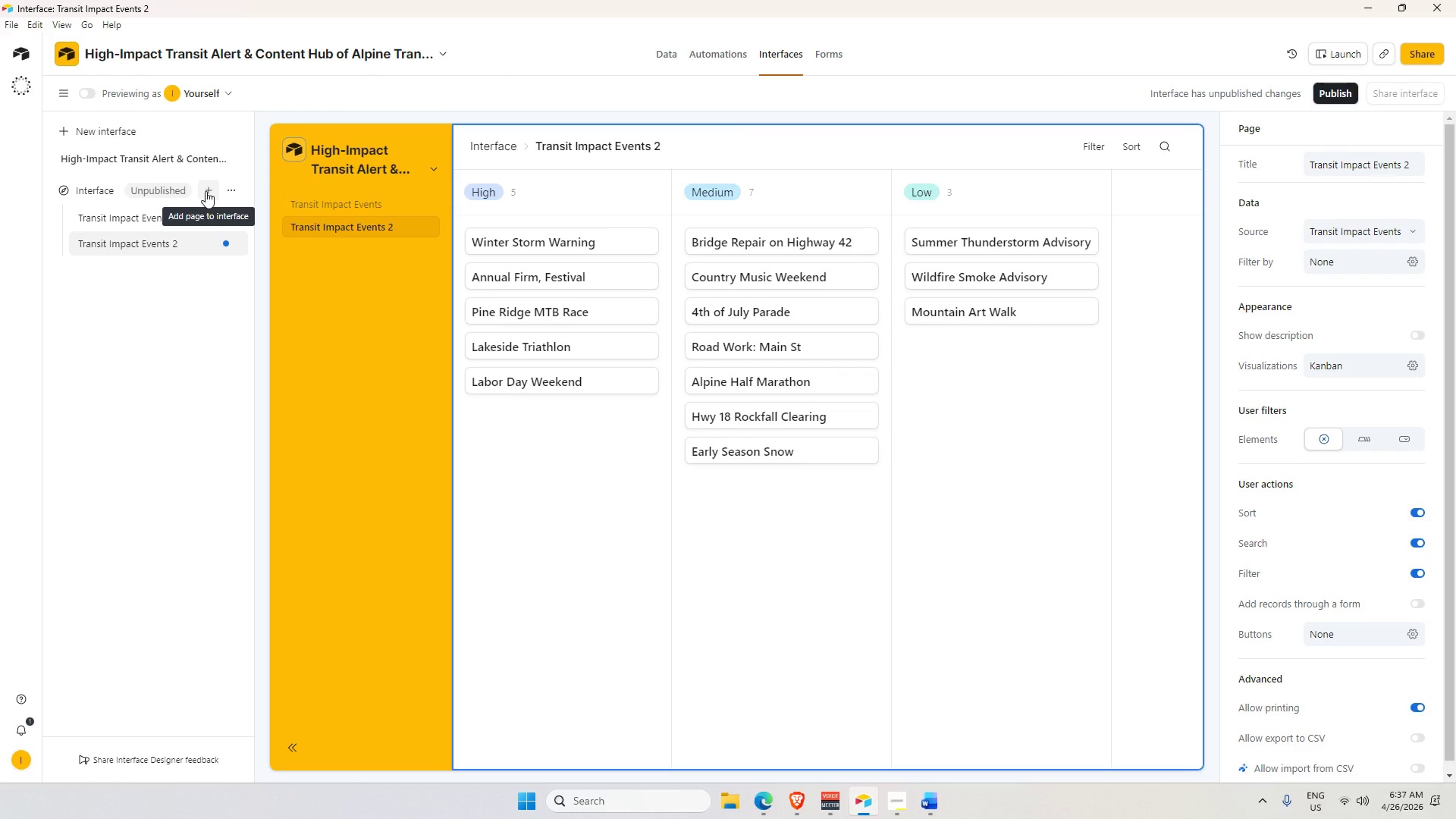 
left_click([206, 191])
 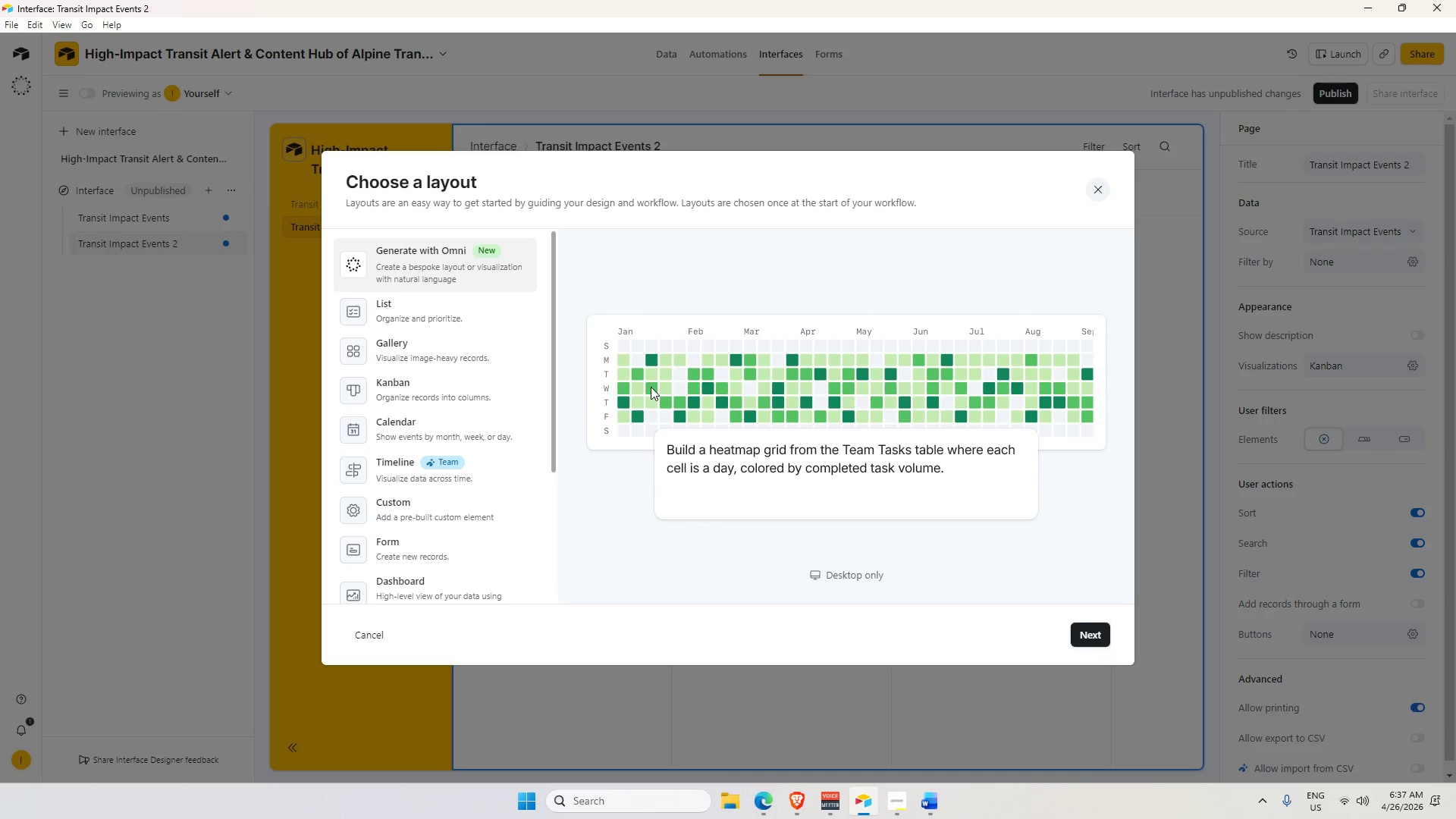 
key(Alt+AltLeft)
 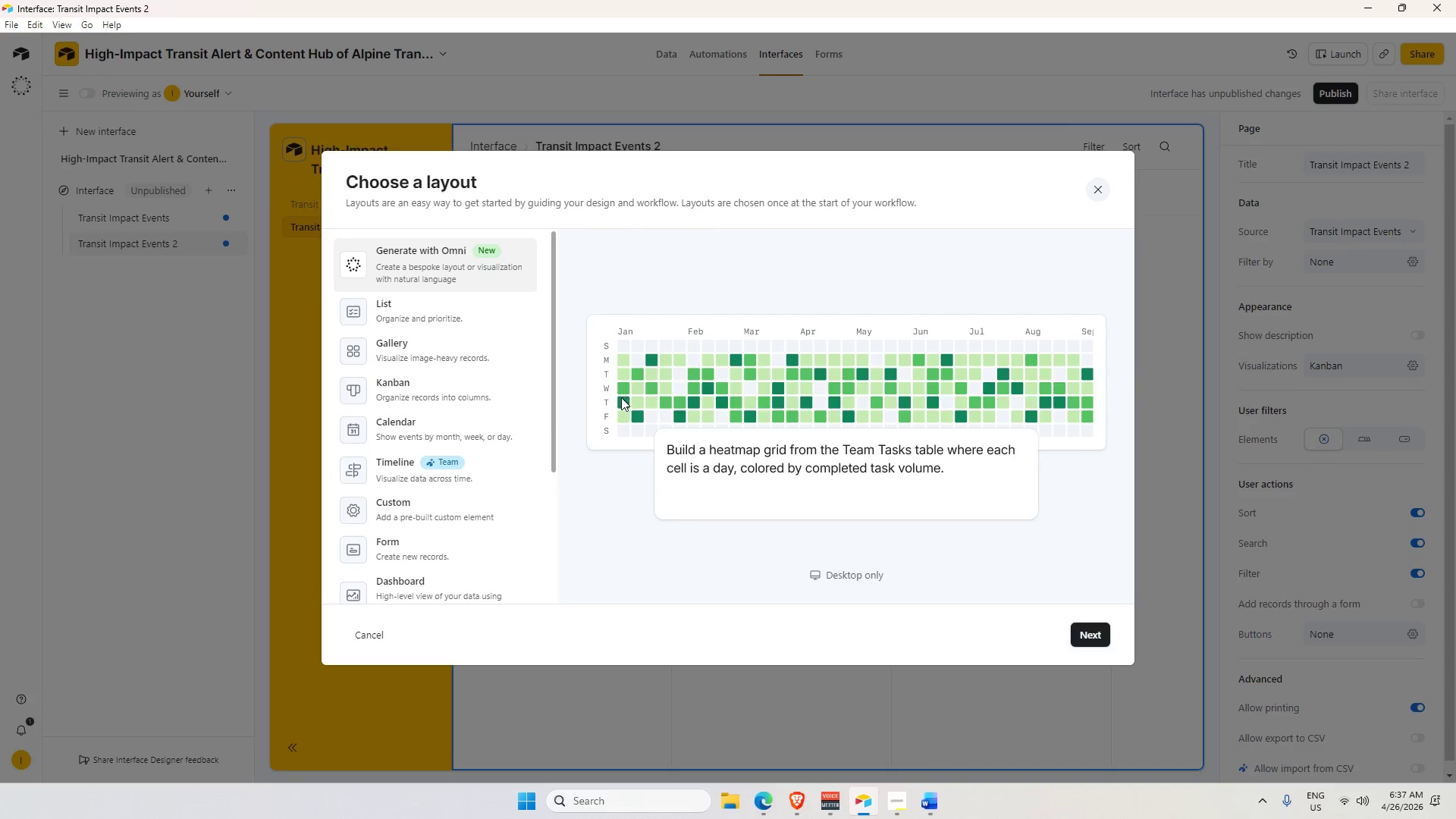 
key(Alt+Tab)
 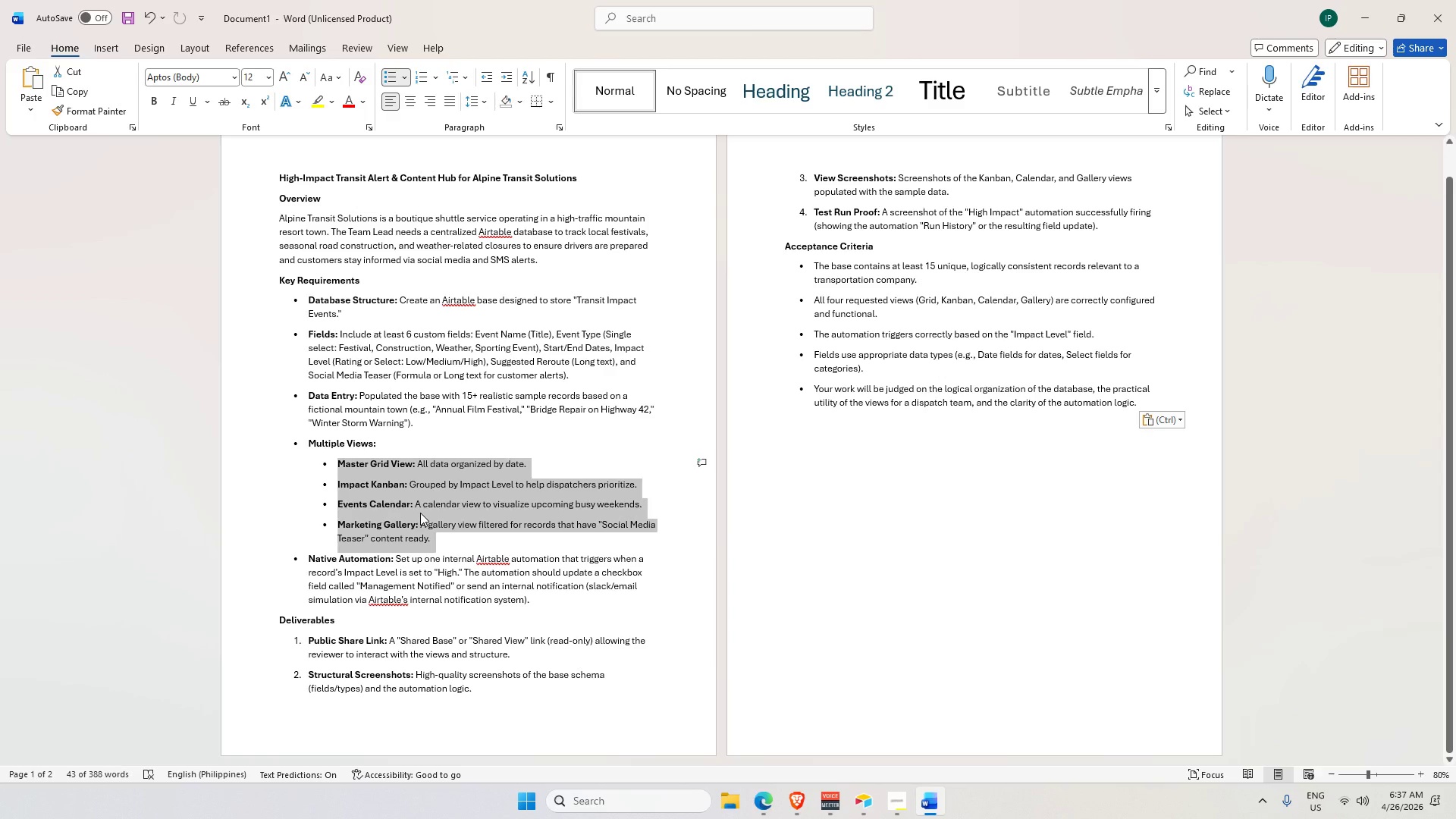 
key(Alt+AltLeft)
 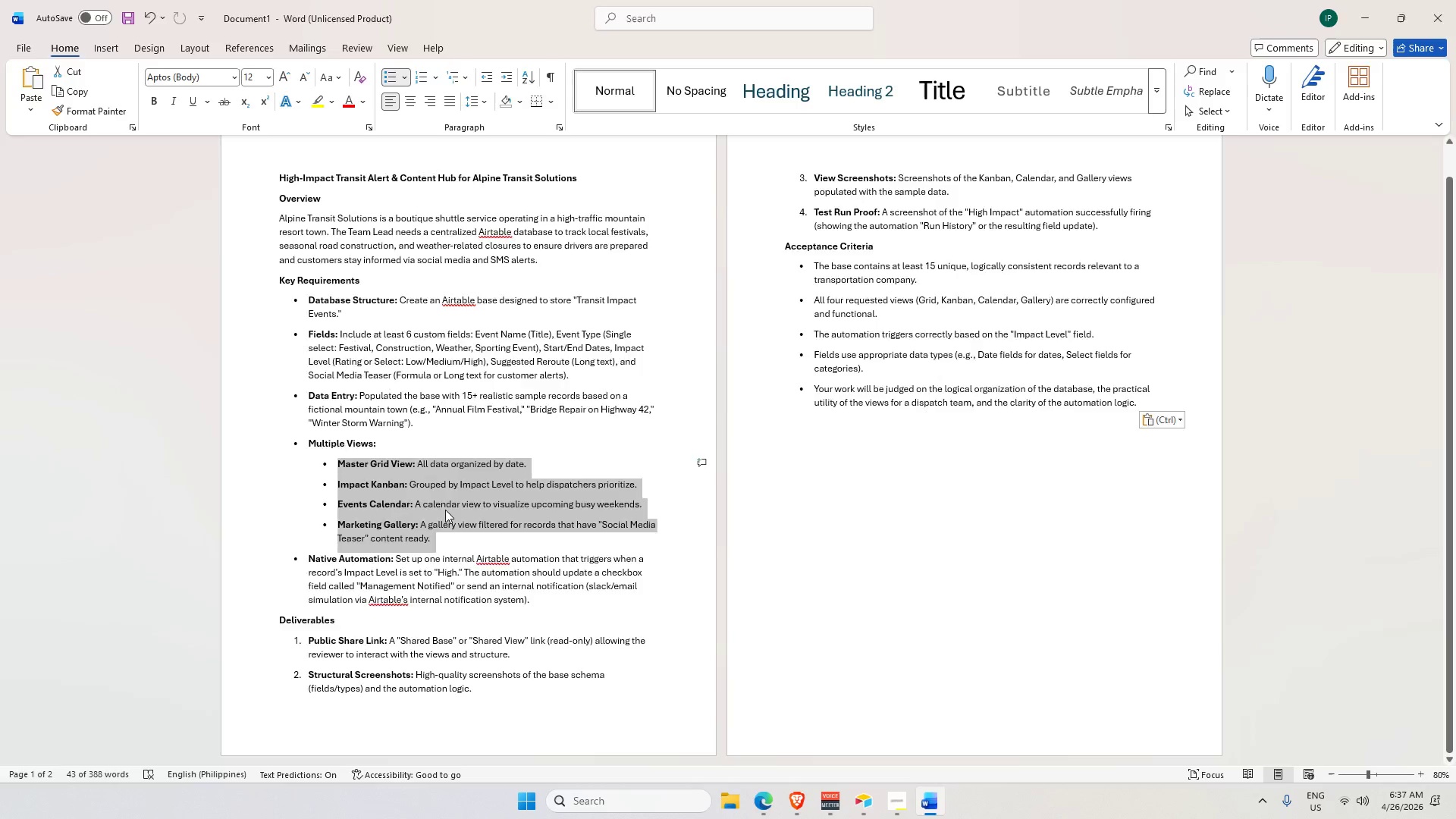 
key(Alt+Tab)
 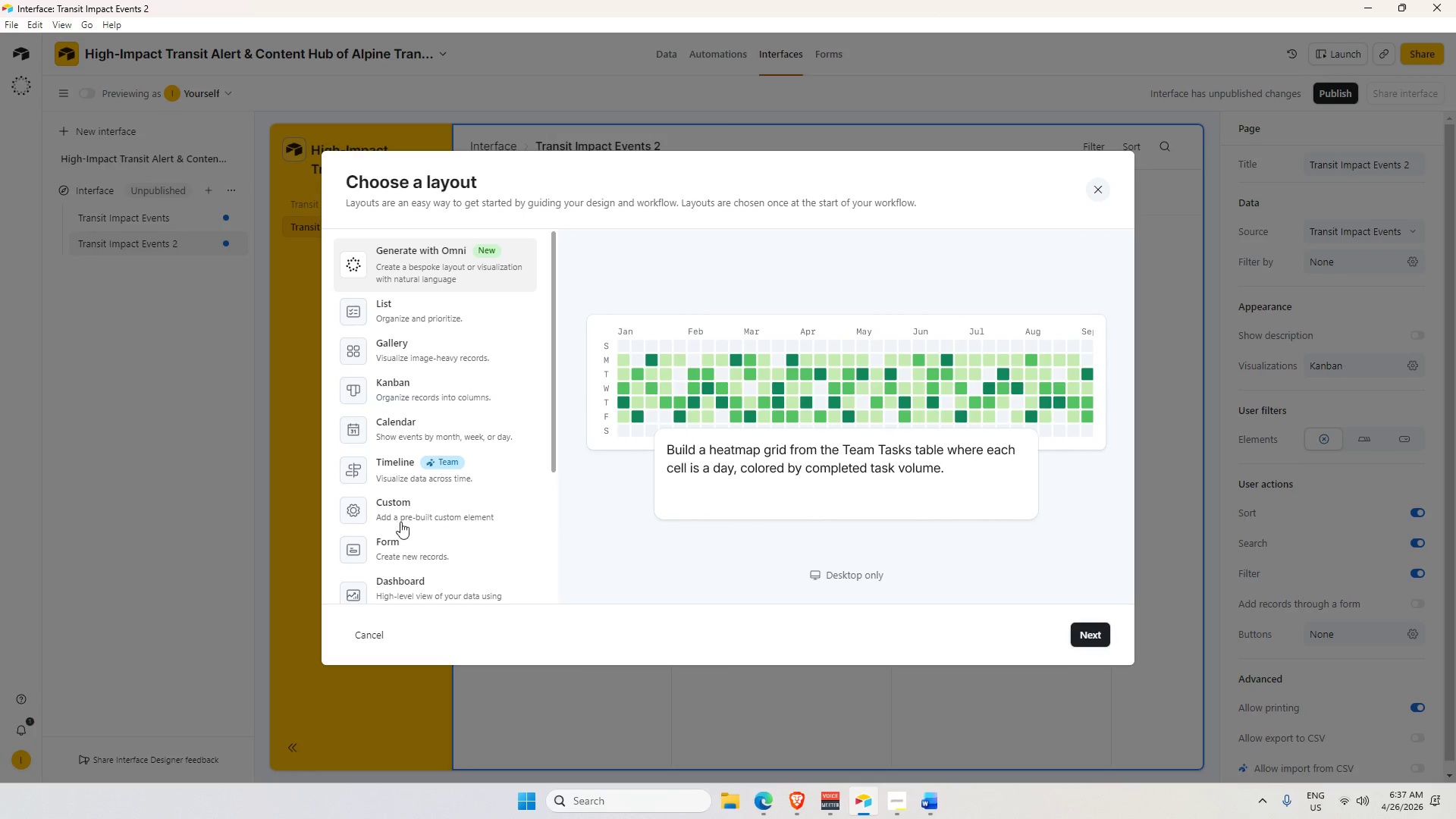 
left_click([404, 420])
 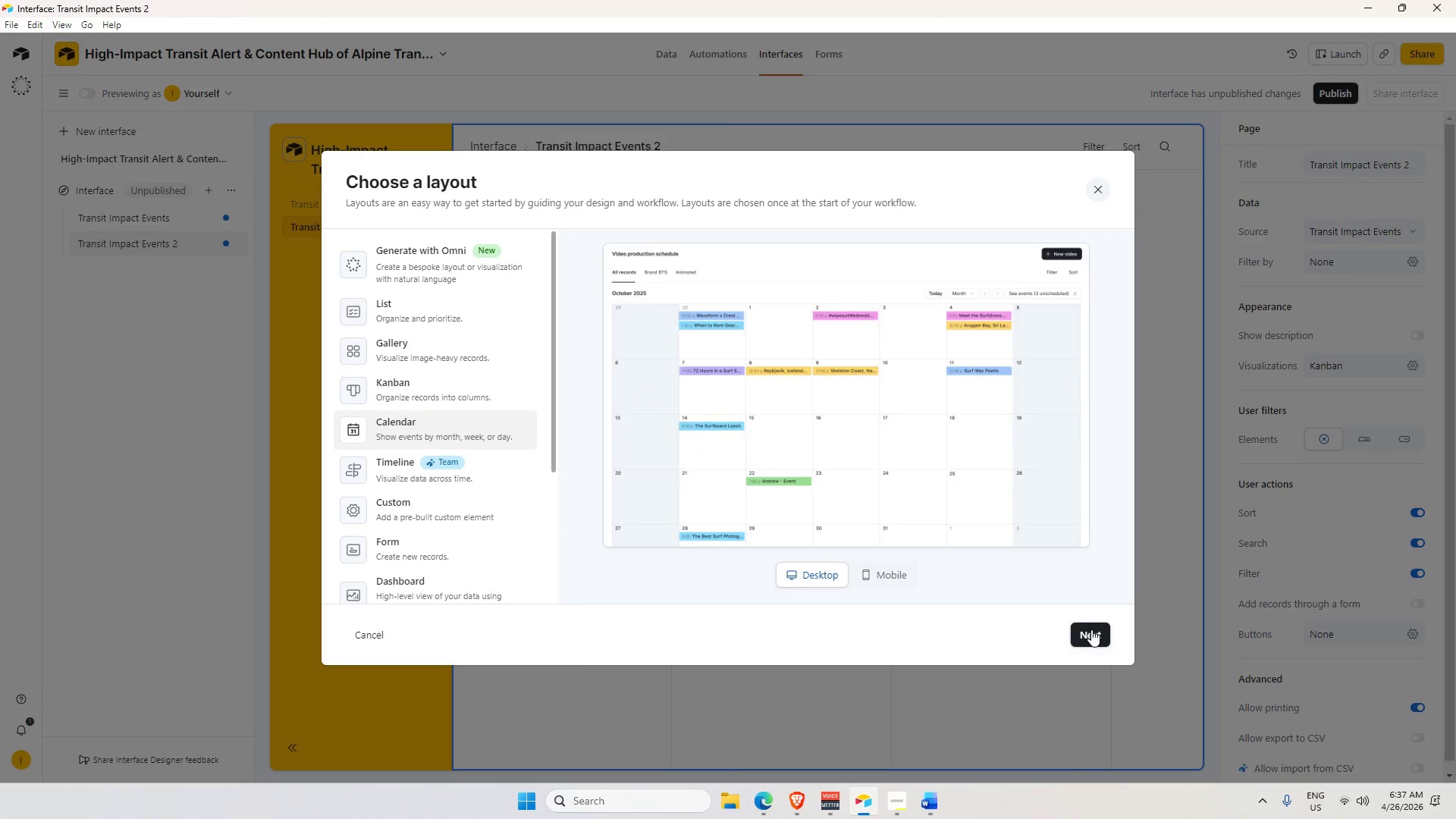 
left_click([1092, 628])
 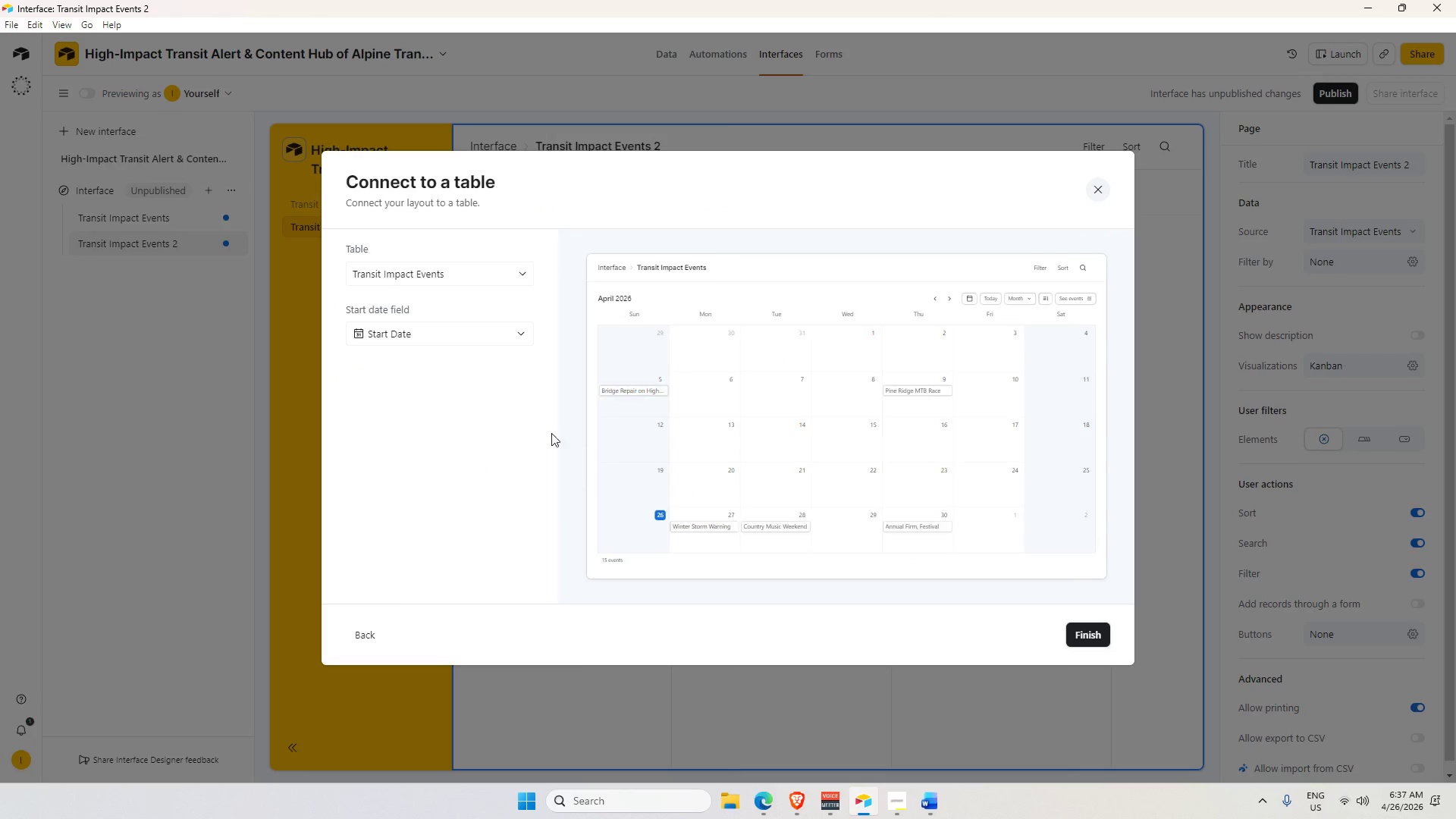 
key(Alt+AltLeft)
 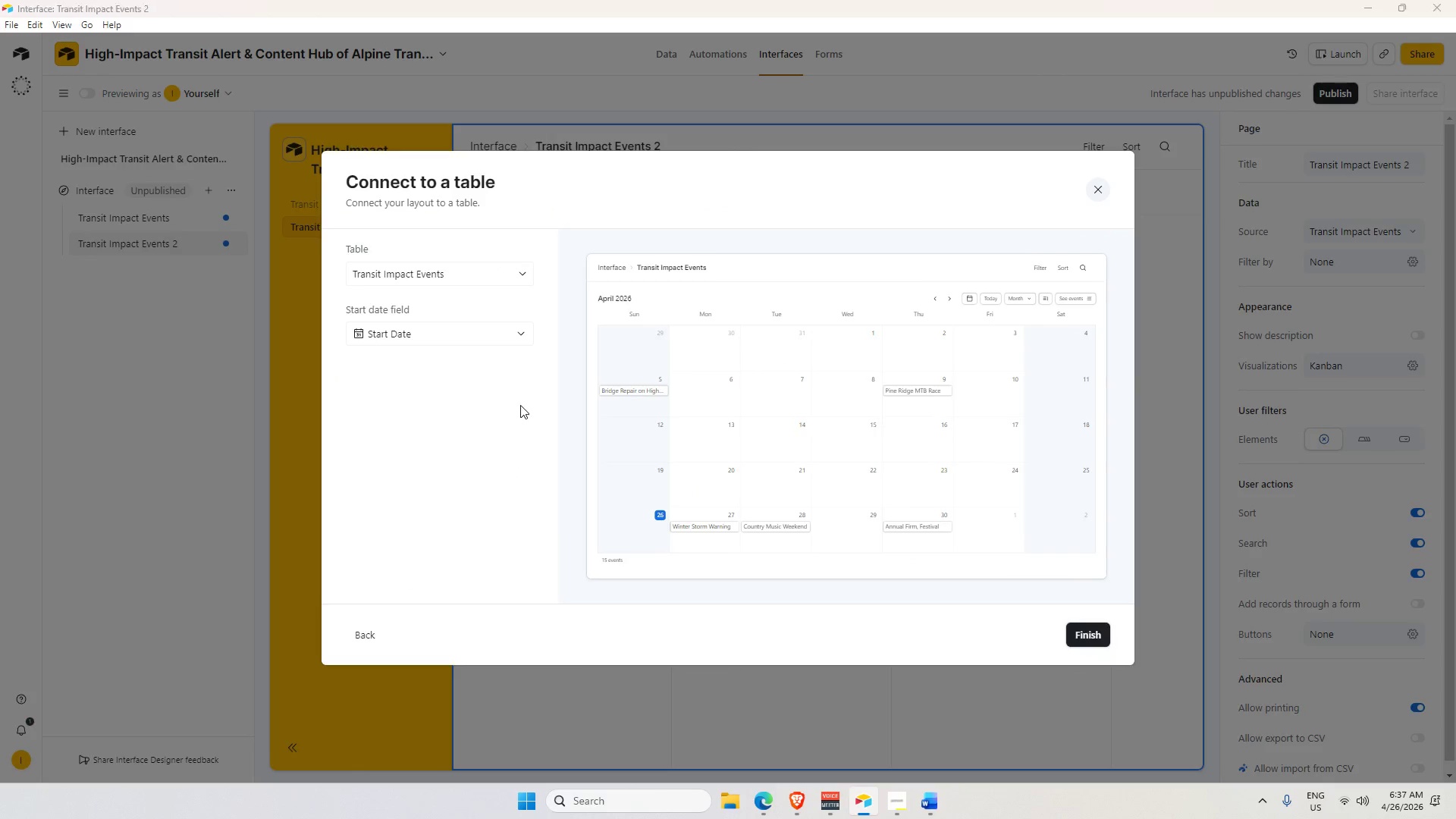 
key(Alt+Tab)
 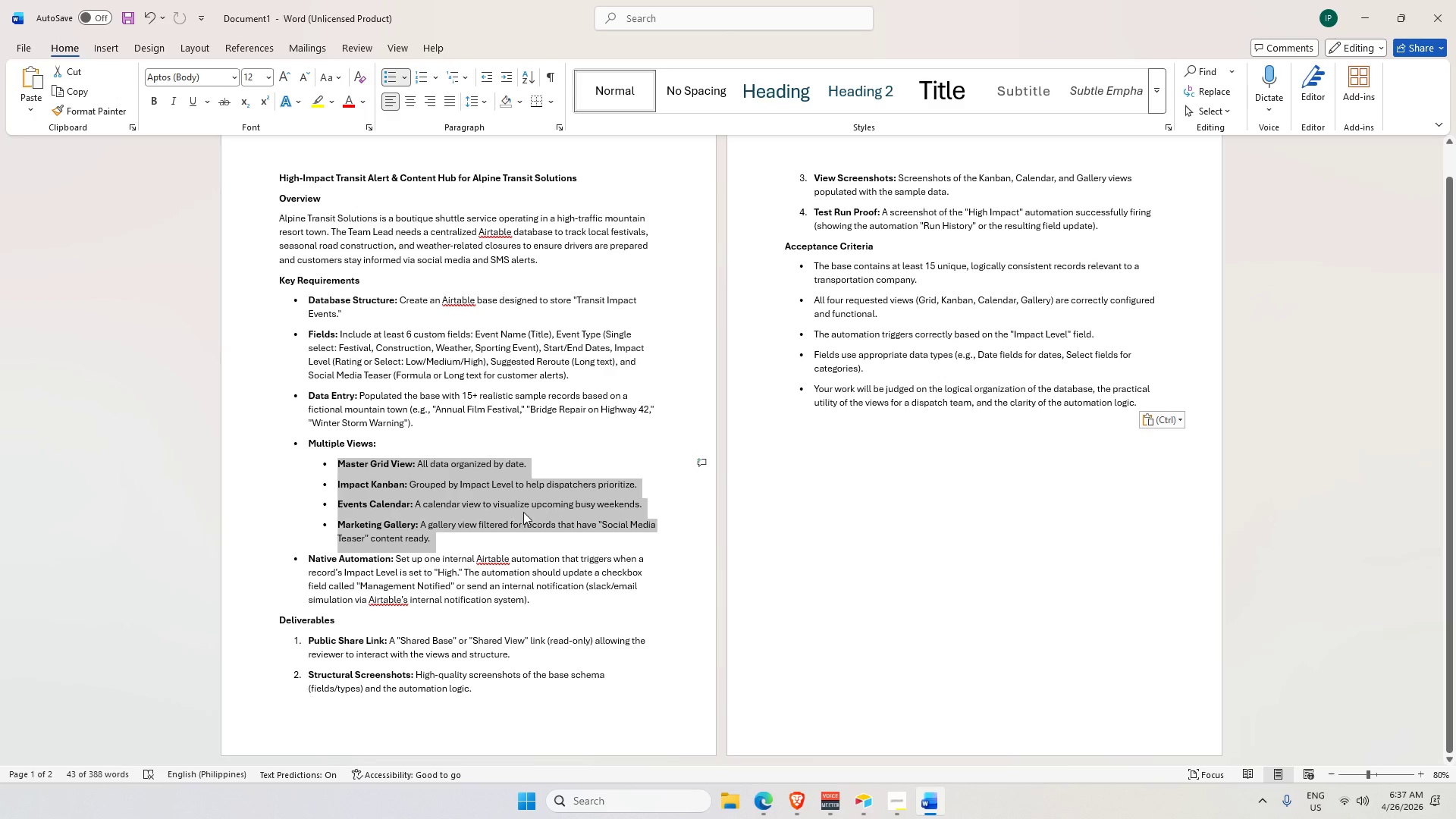 
key(Alt+AltLeft)
 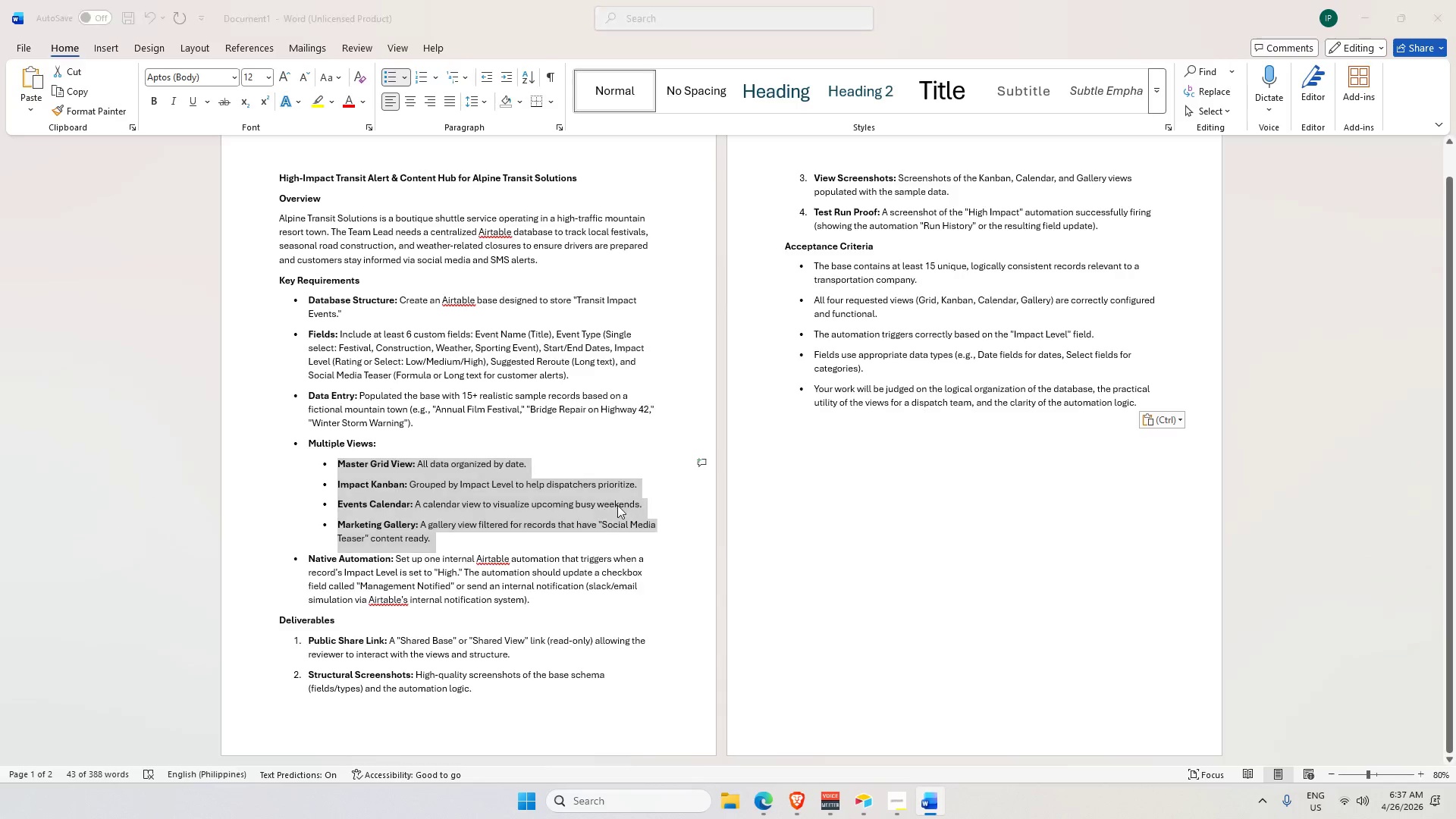 
key(Alt+Tab)
 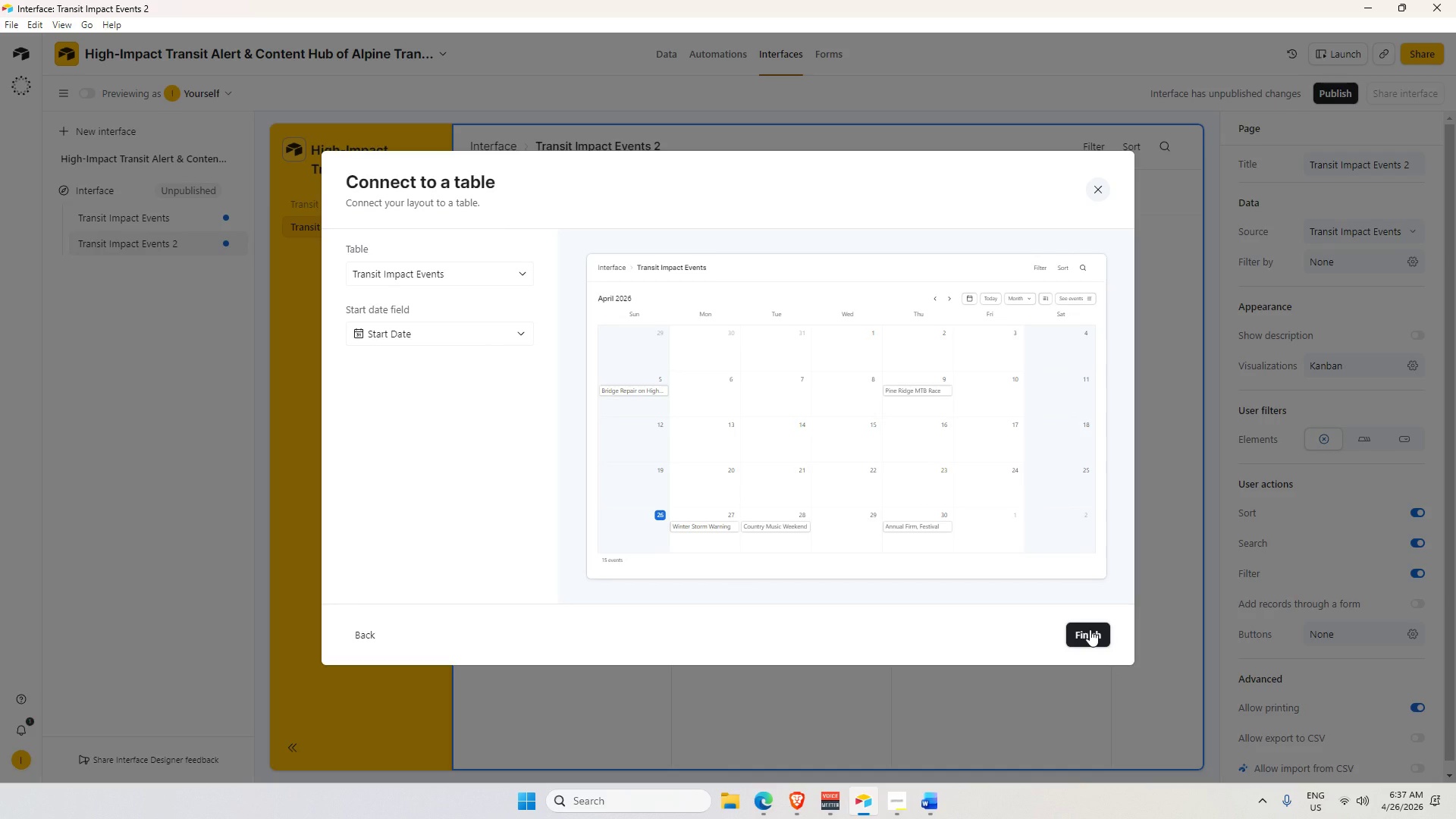 
left_click([1093, 629])
 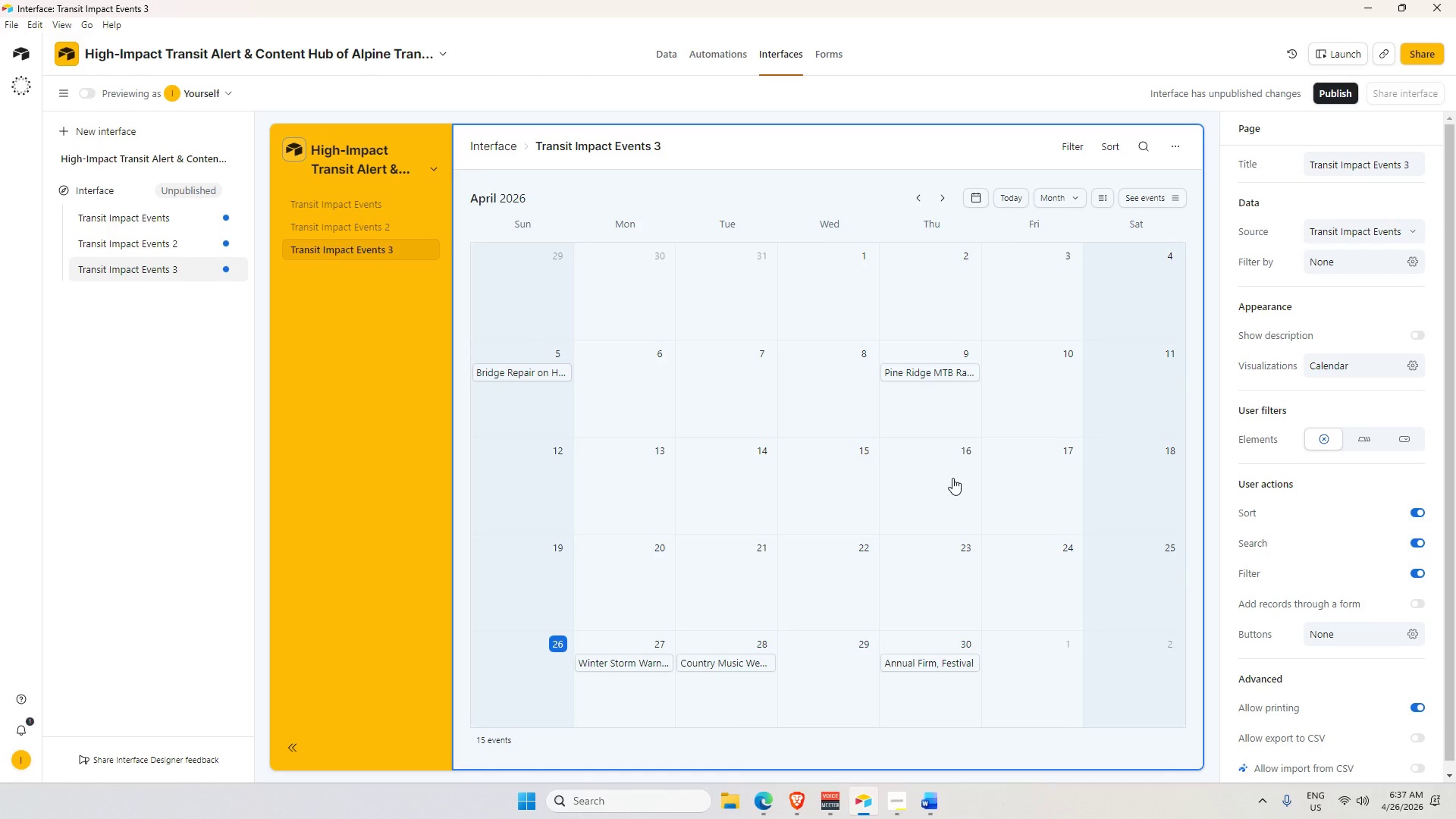 
wait(22.48)
 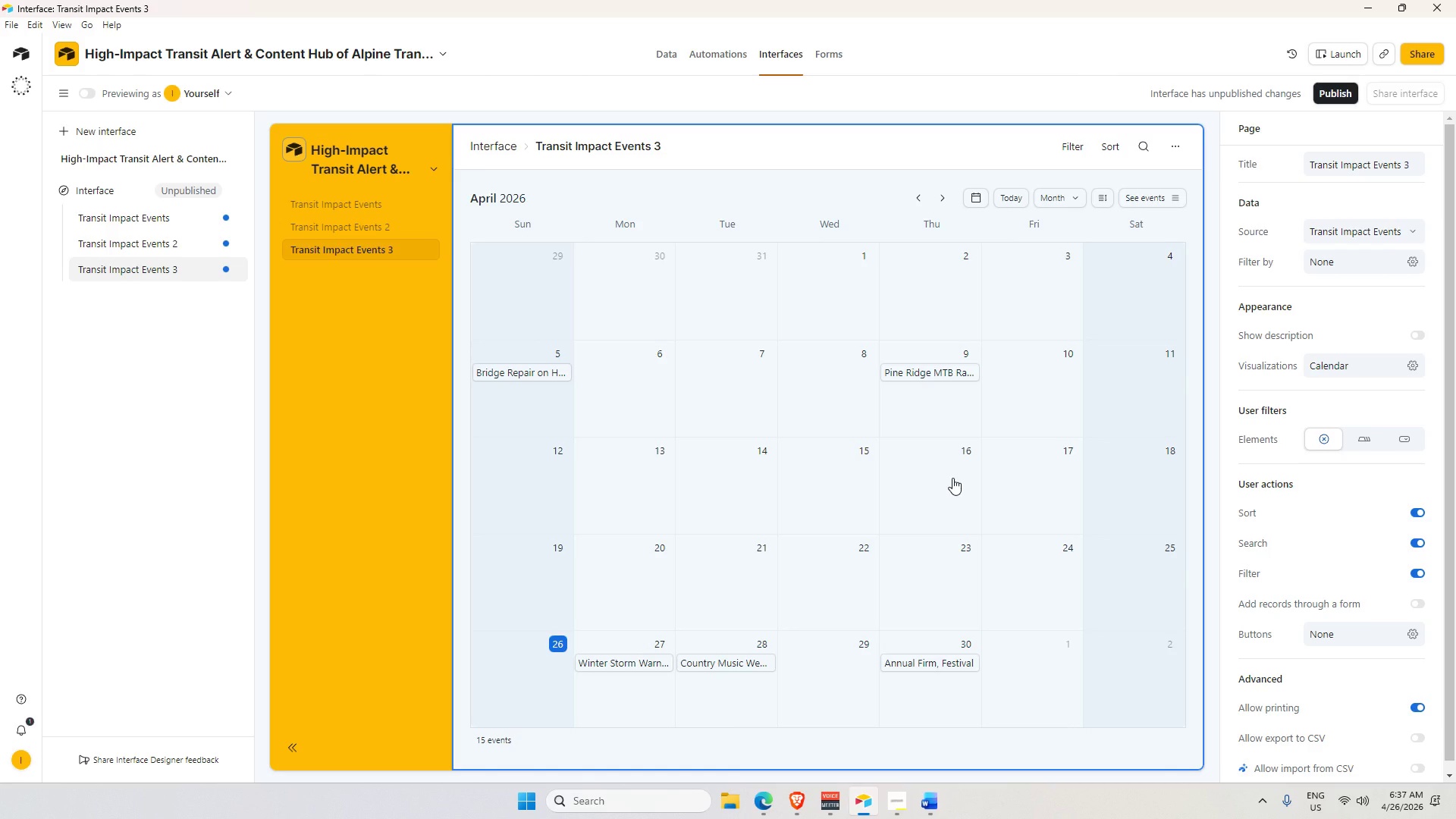 
key(Alt+AltLeft)
 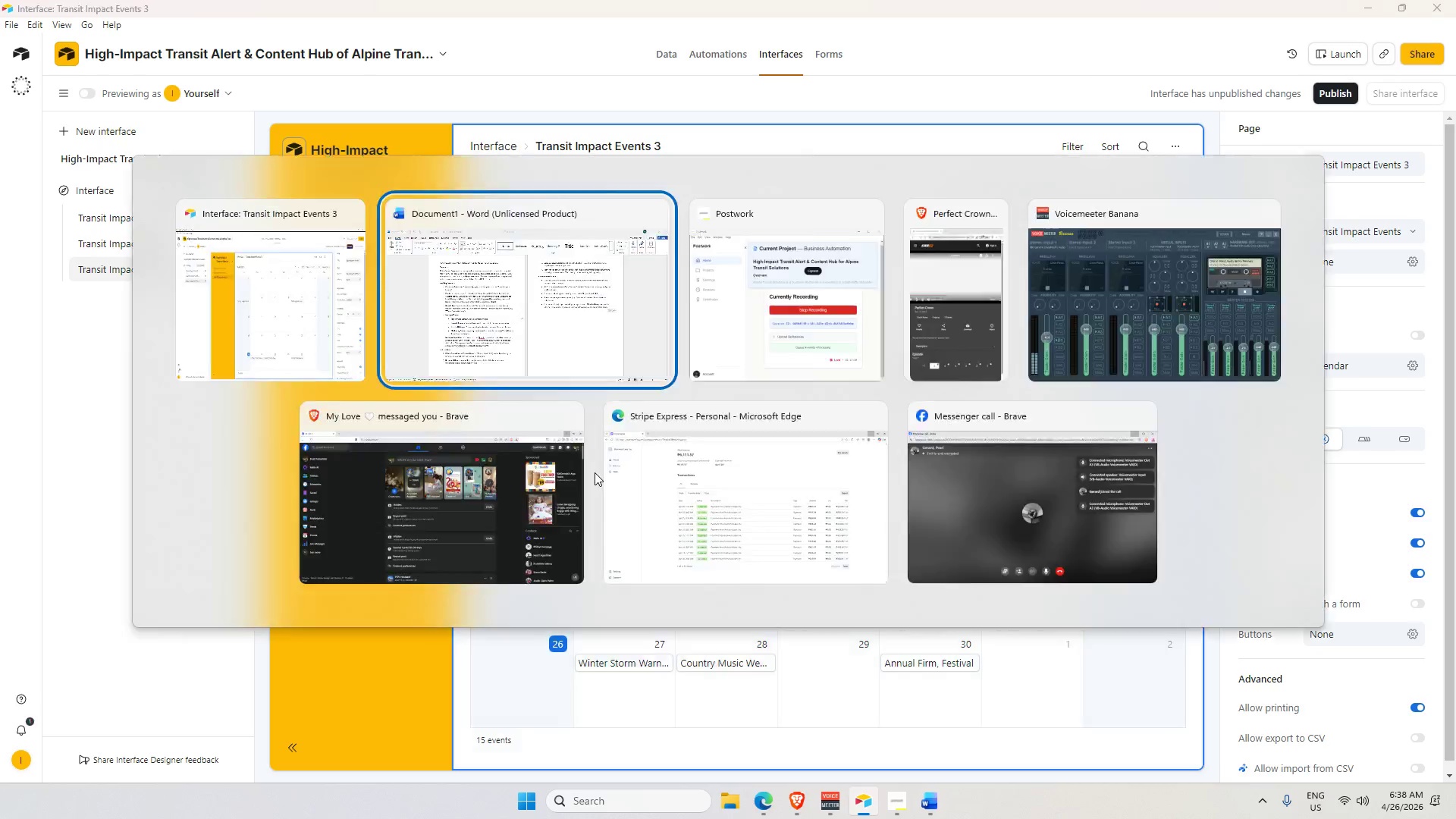 
key(Alt+Tab)
 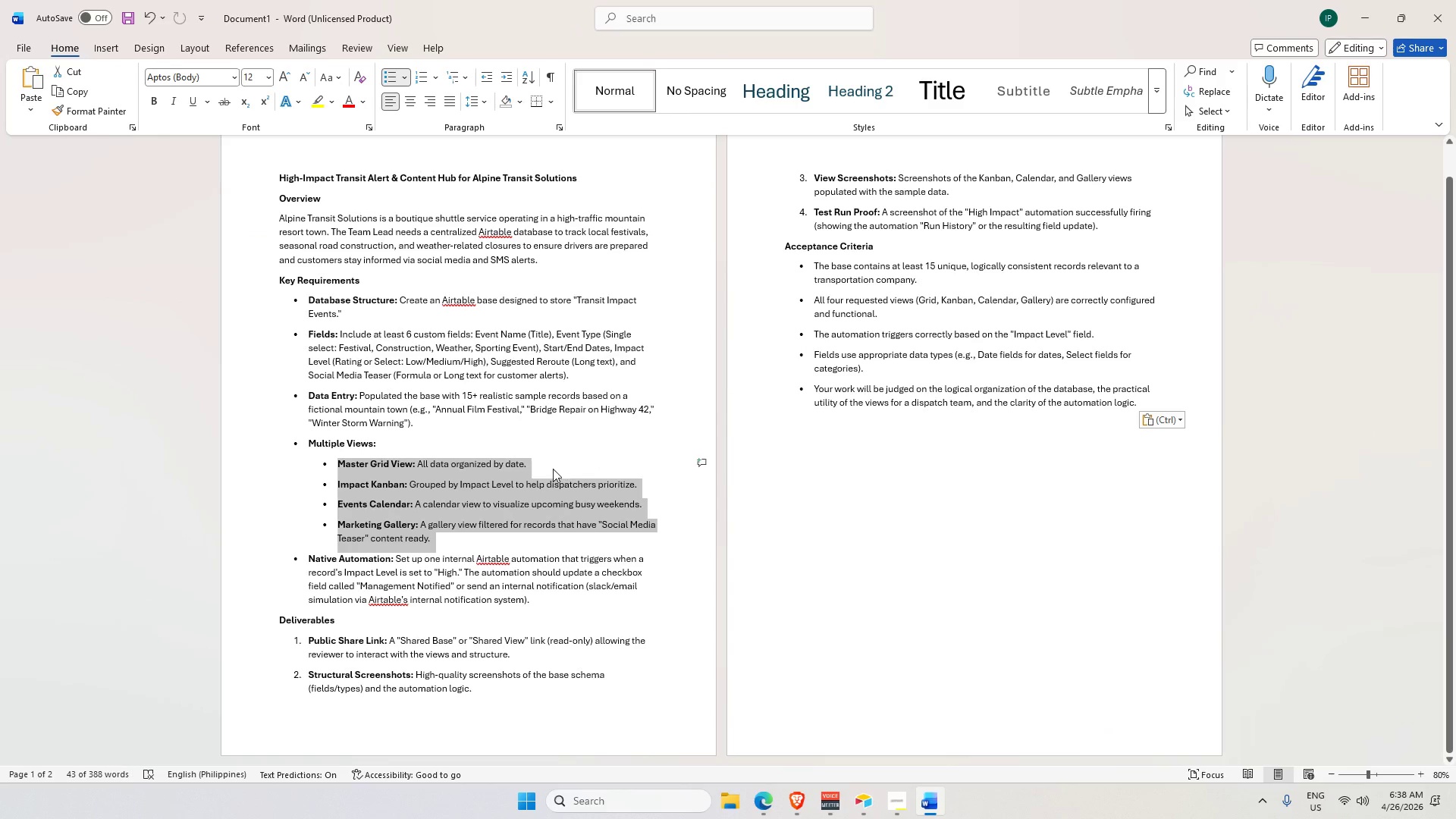 
key(Alt+AltLeft)
 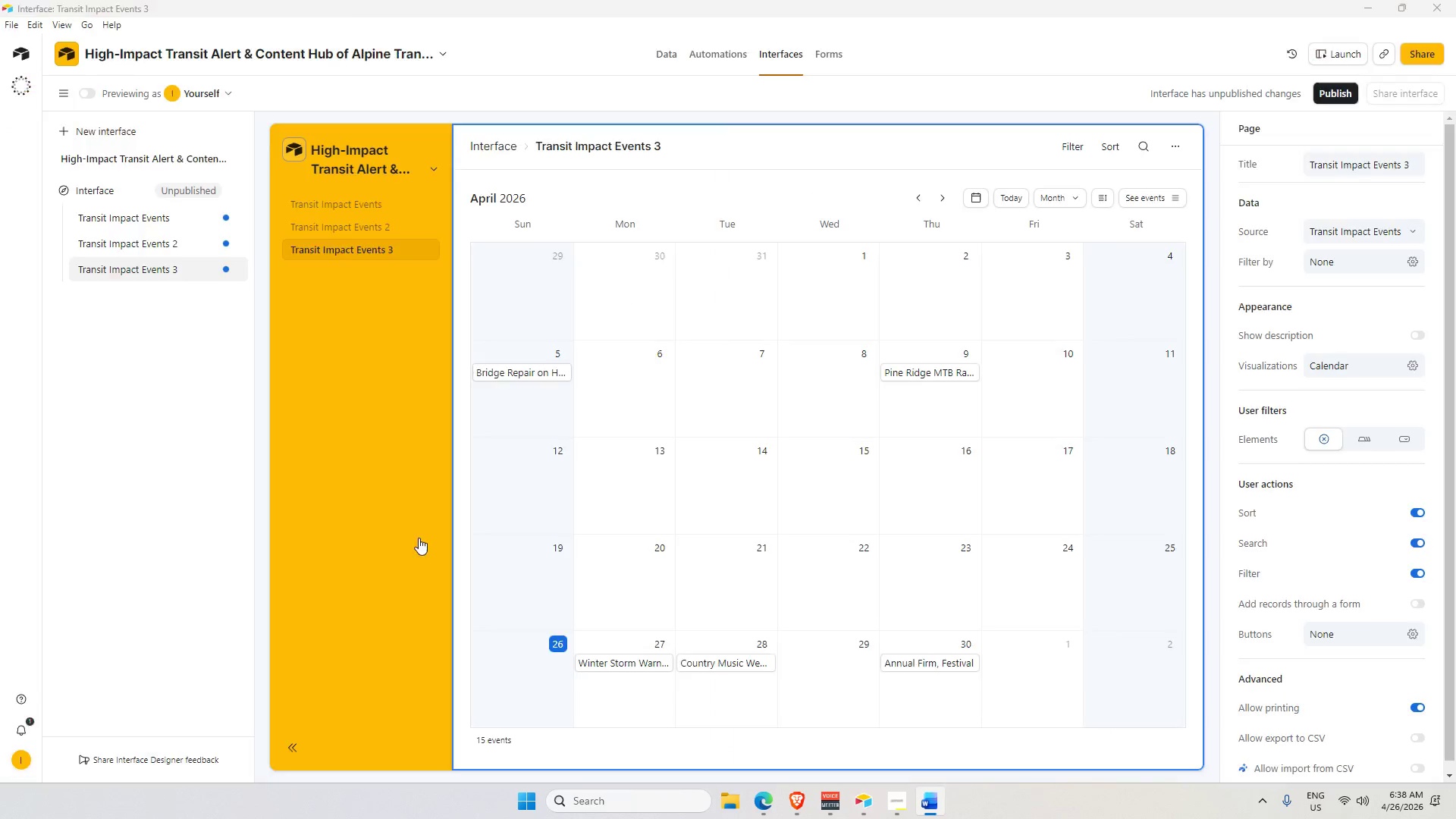 
key(Alt+Tab)
 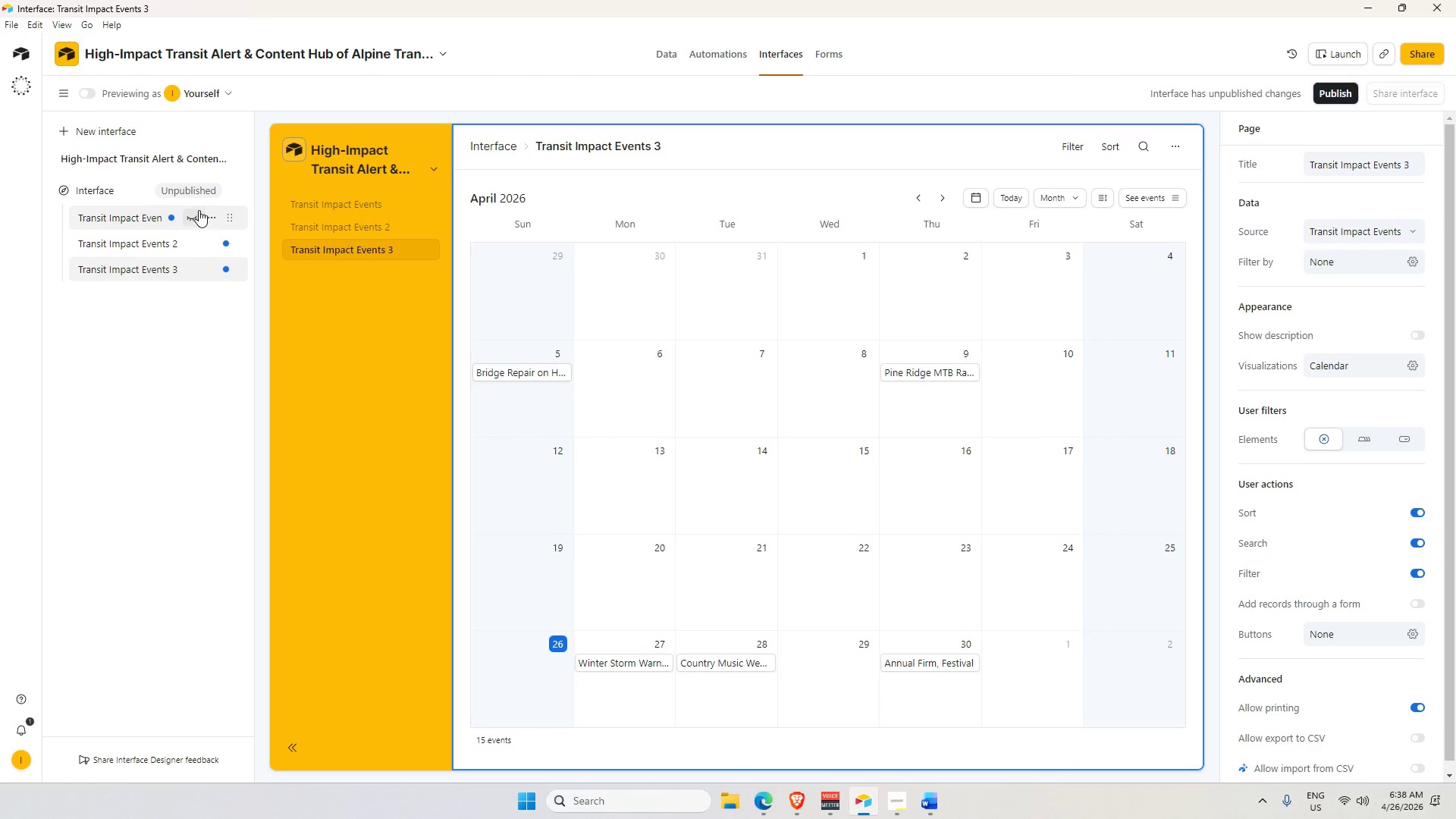 
left_click([208, 191])
 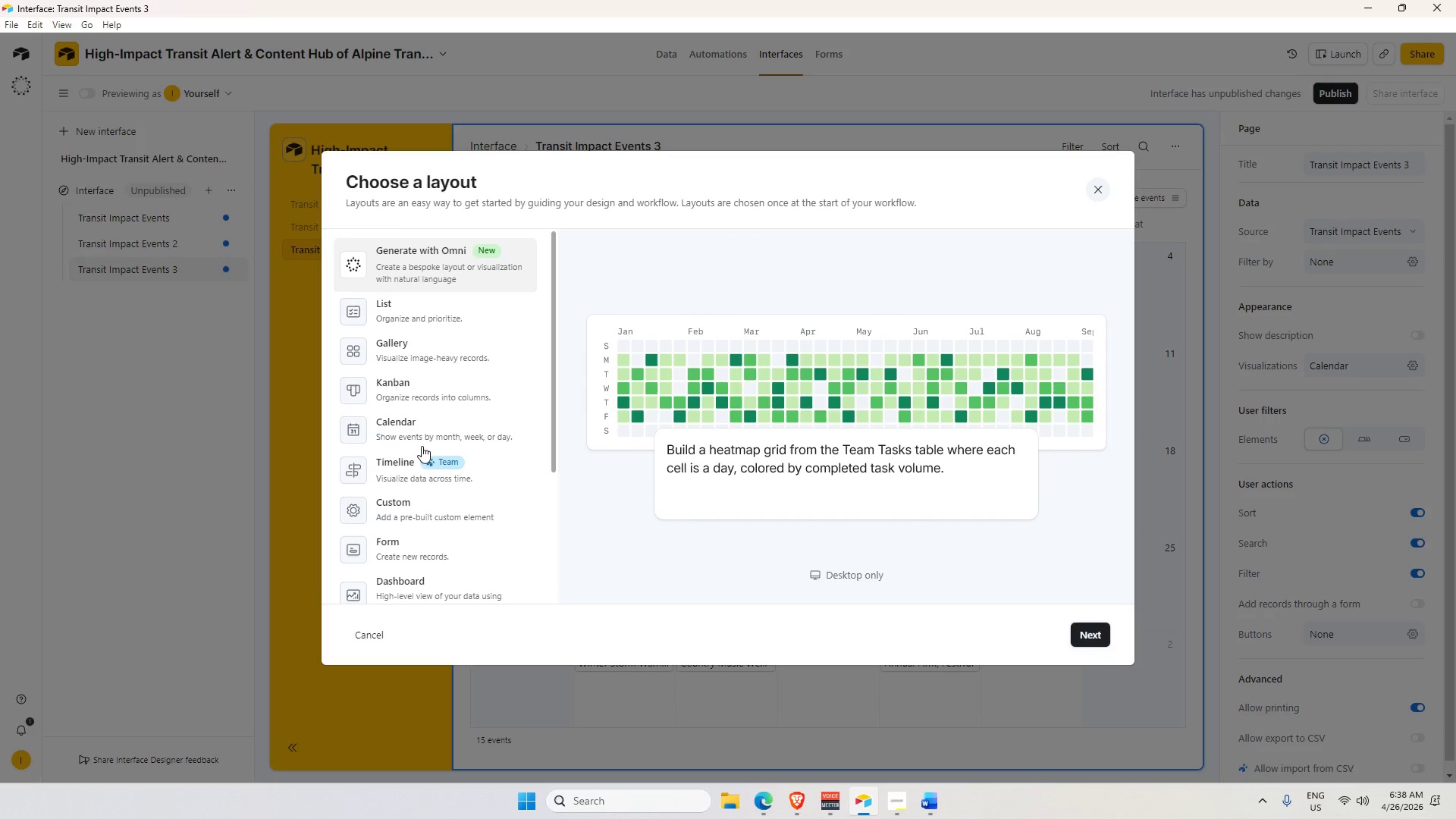 
scroll: coordinate [433, 459], scroll_direction: up, amount: 1.0
 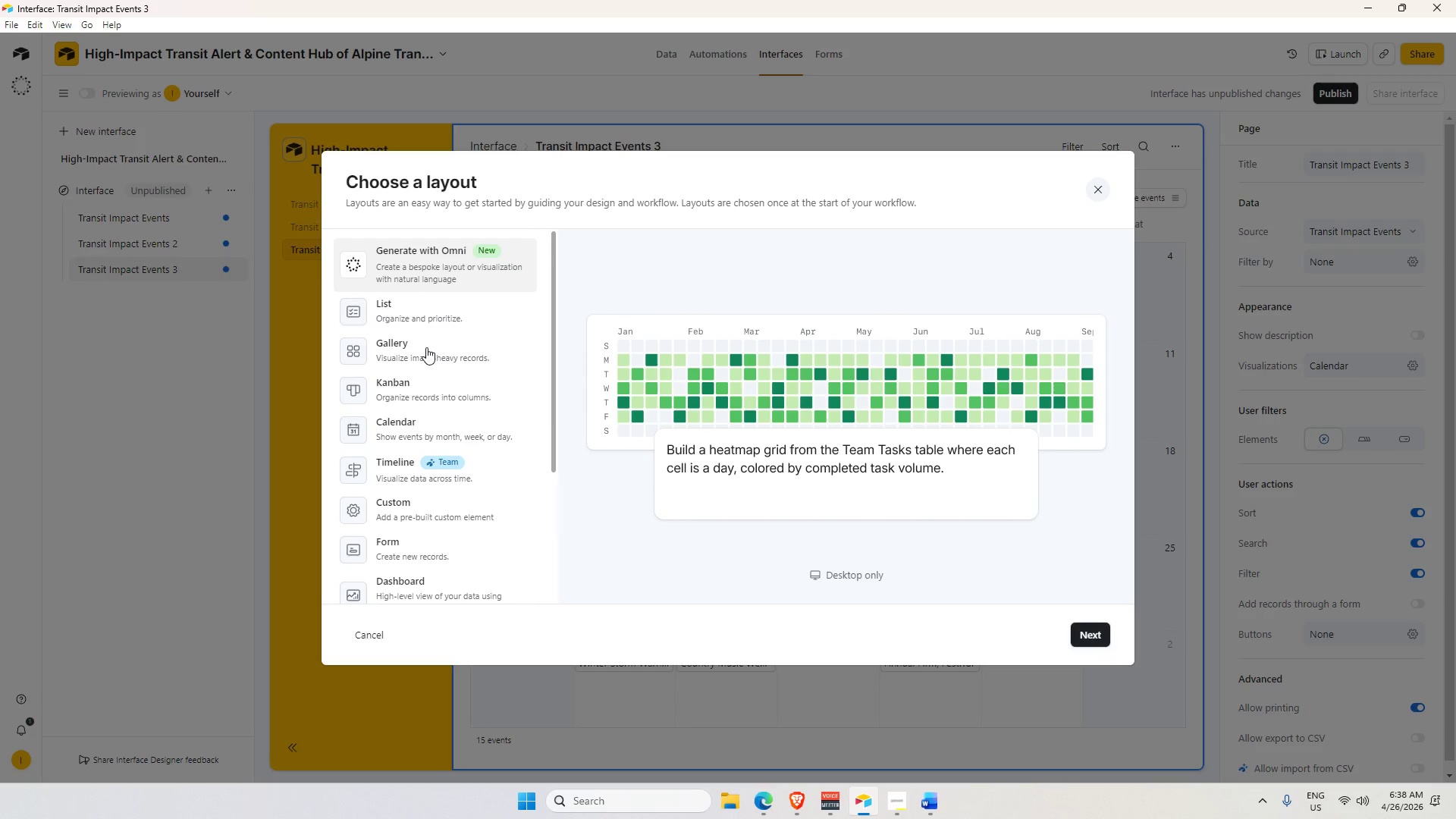 
left_click([426, 347])
 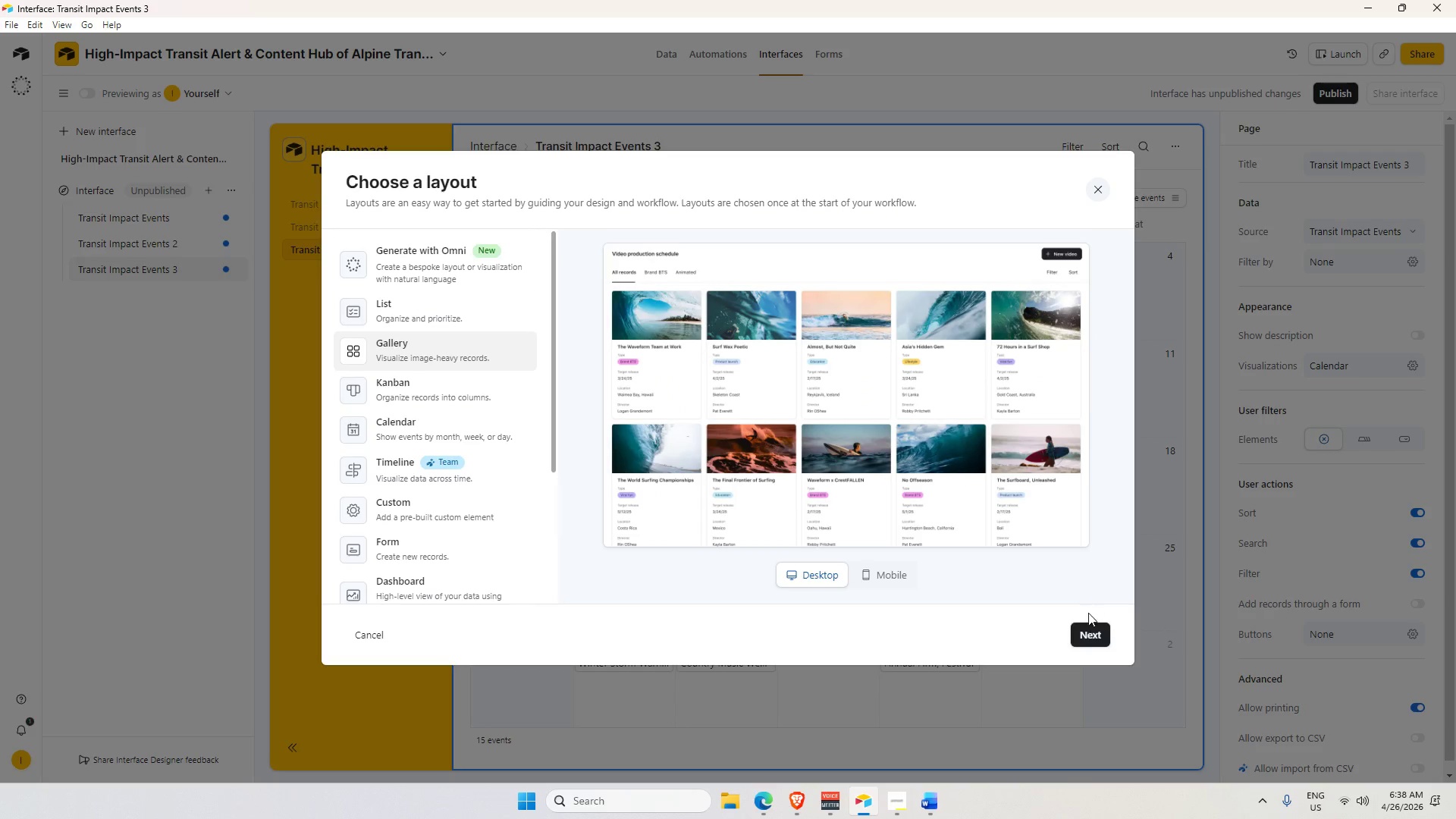 
left_click([1091, 634])
 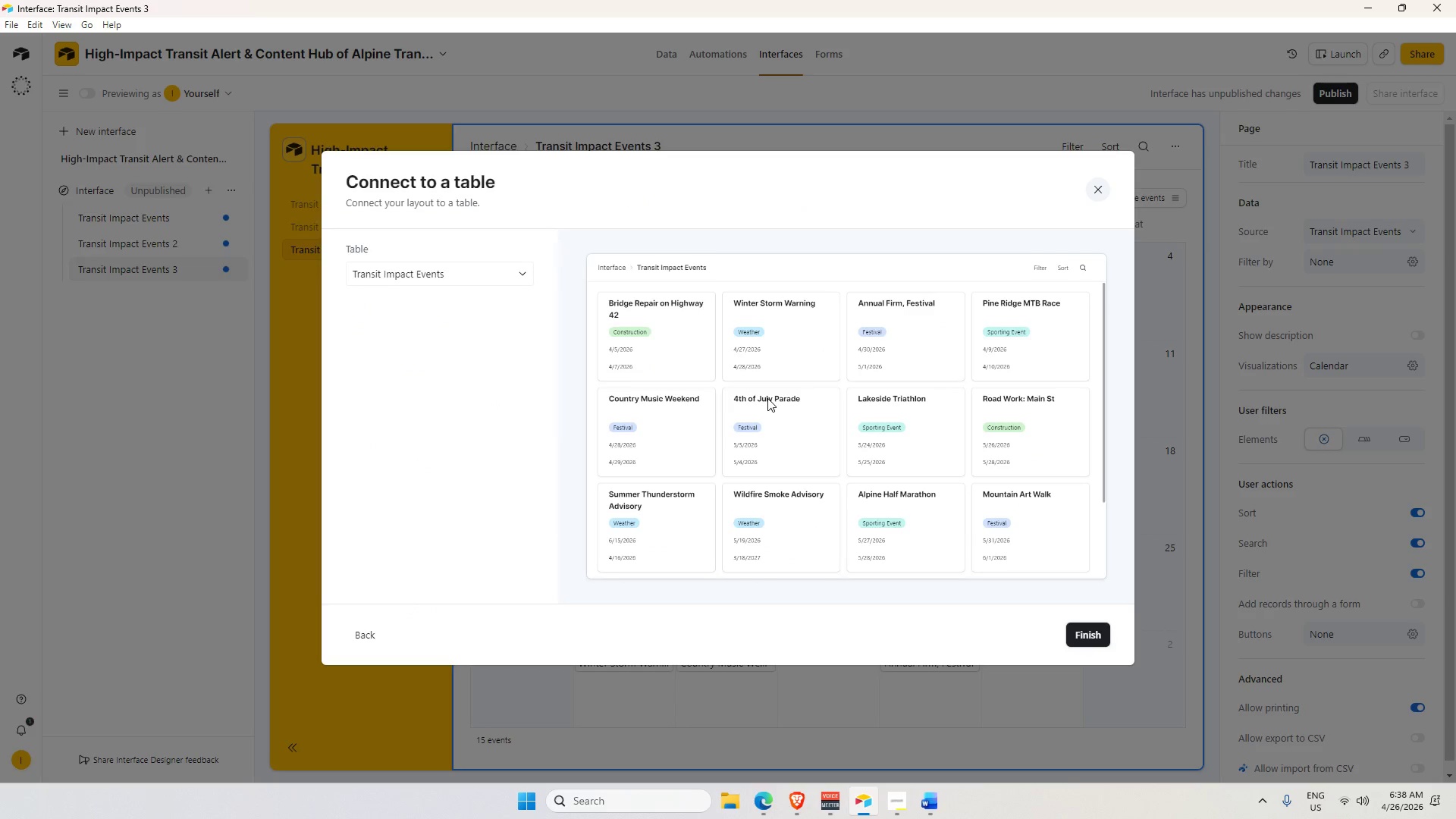 
key(Alt+AltLeft)
 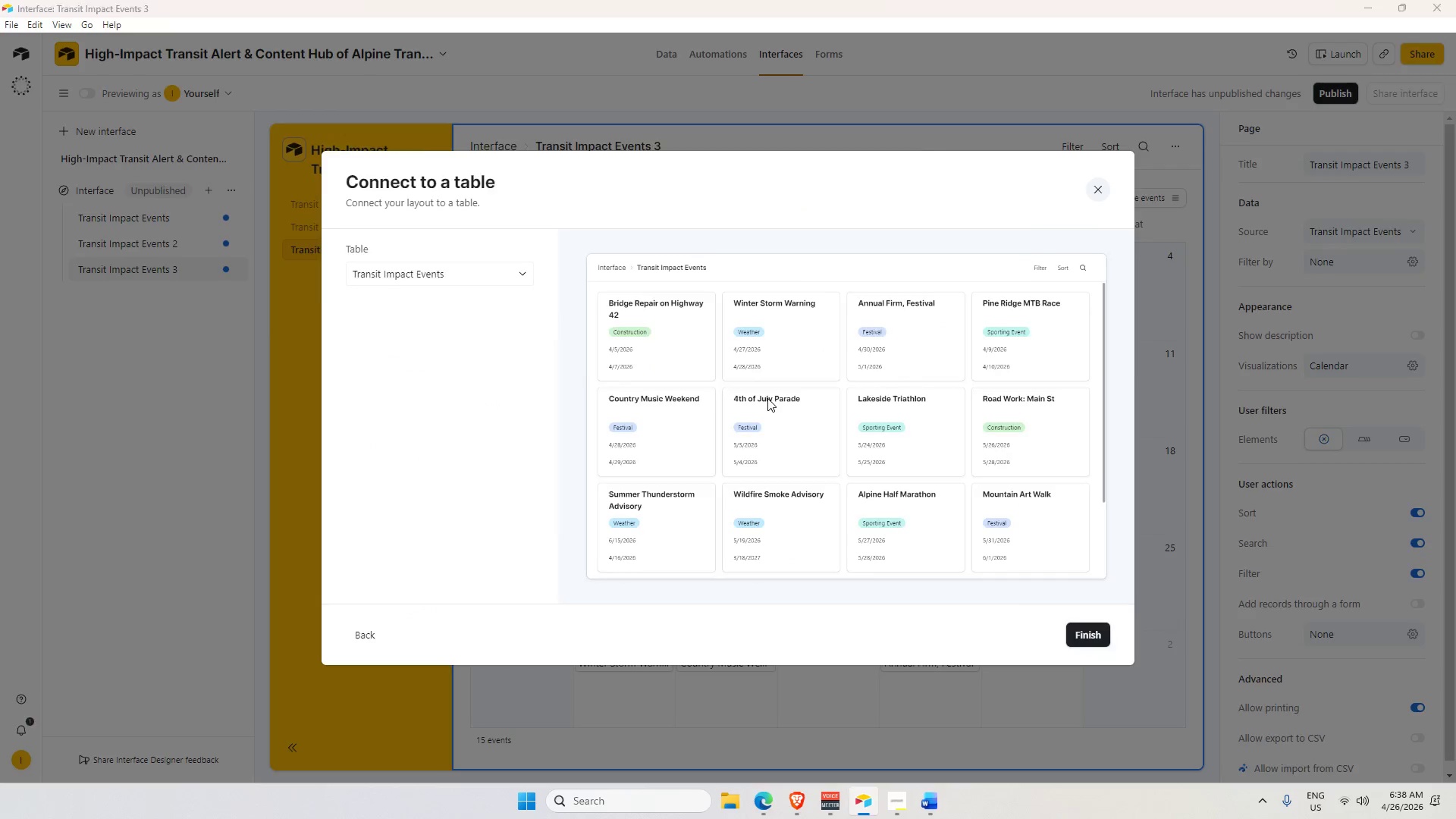 
key(Alt+Tab)
 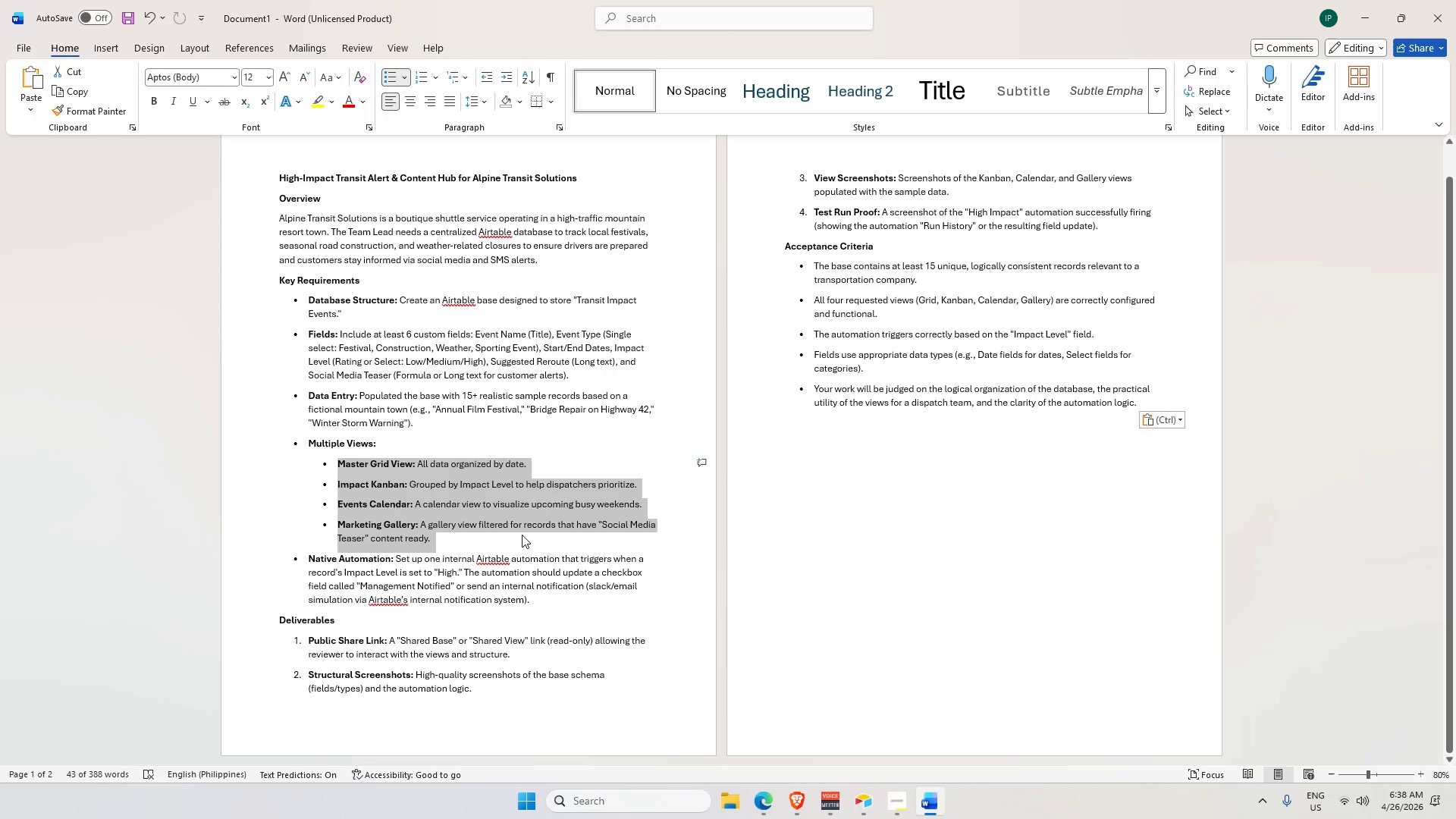 
key(Alt+AltLeft)
 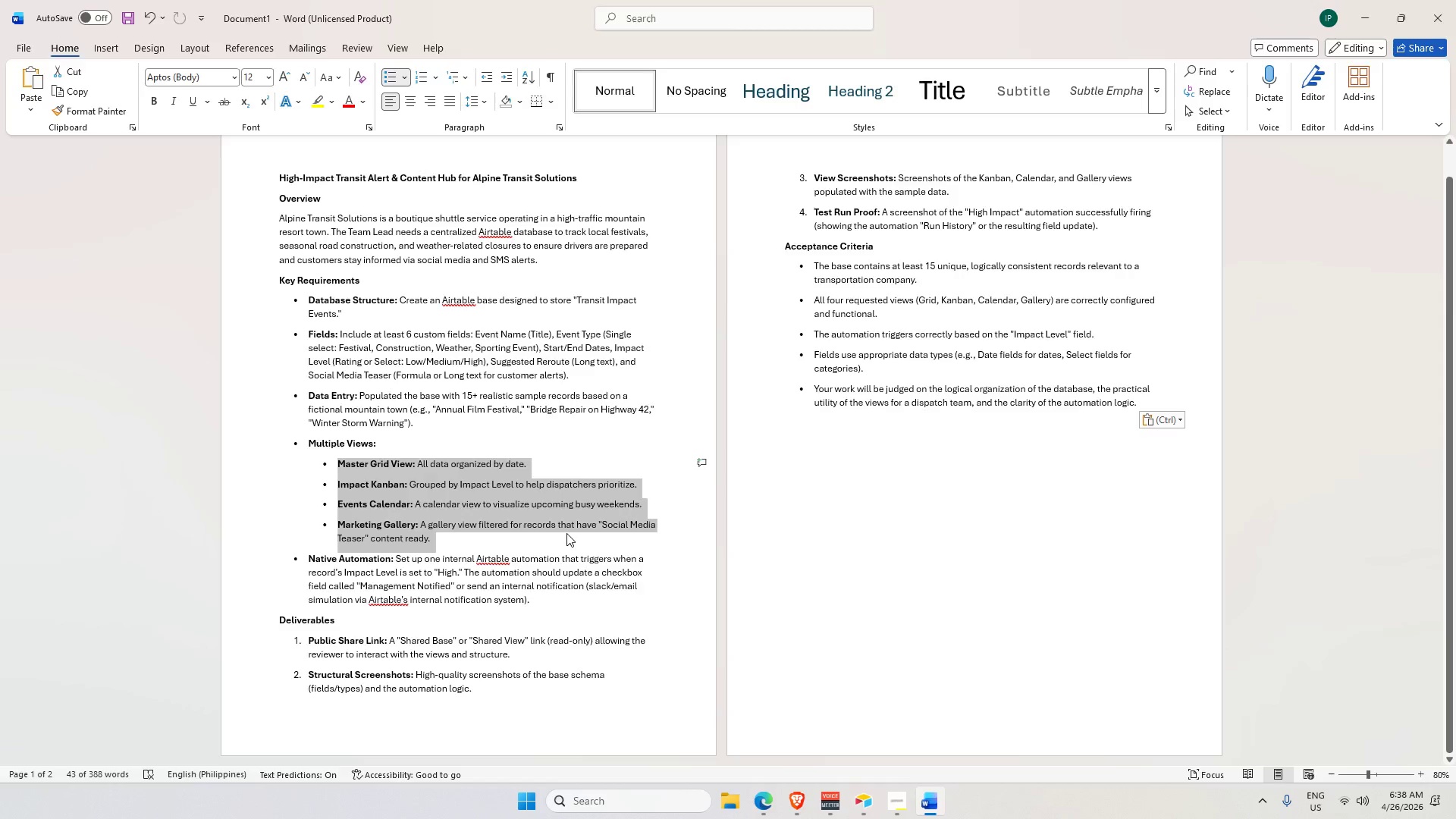 
key(Alt+Tab)
 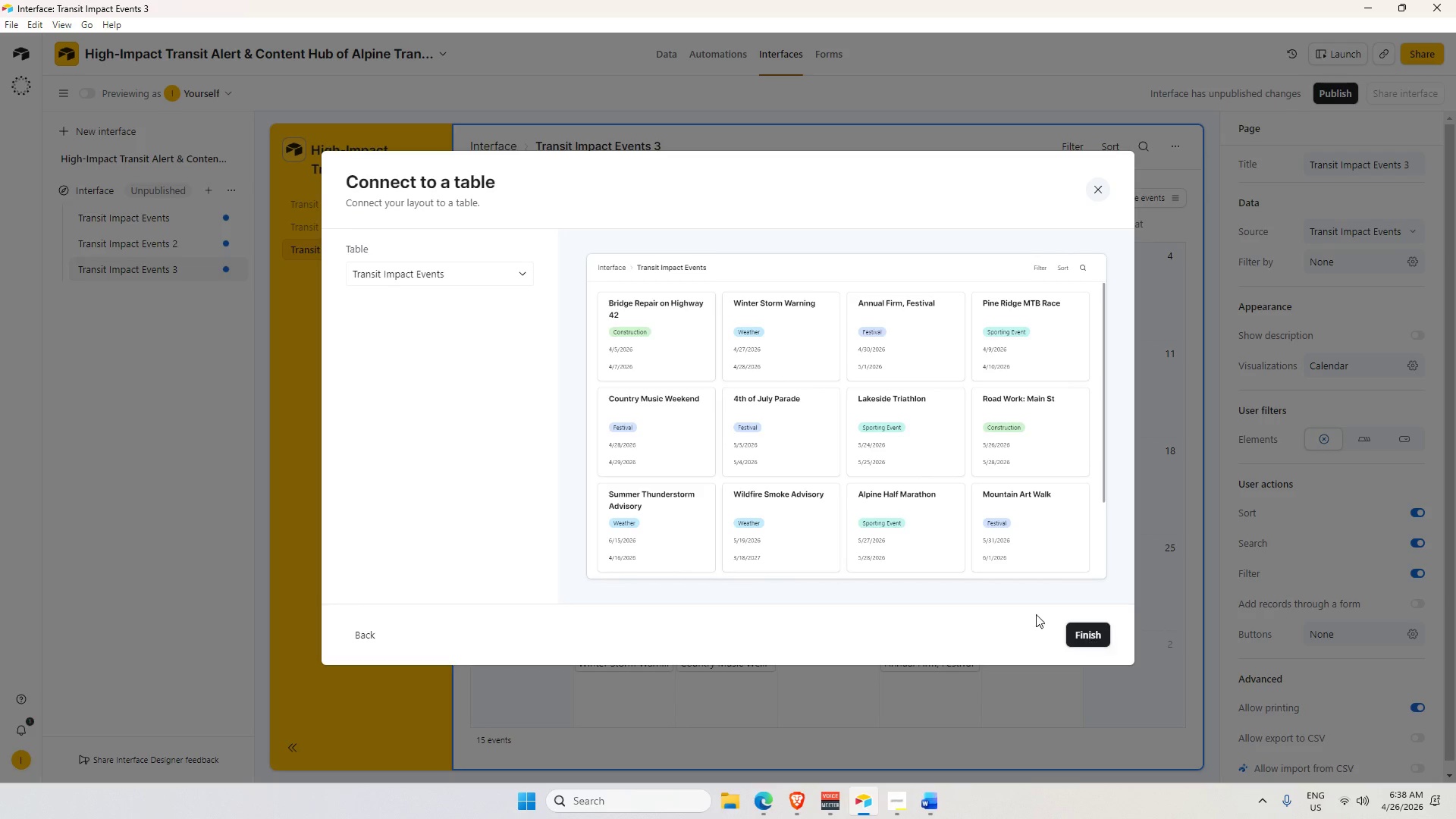 
left_click([522, 268])
 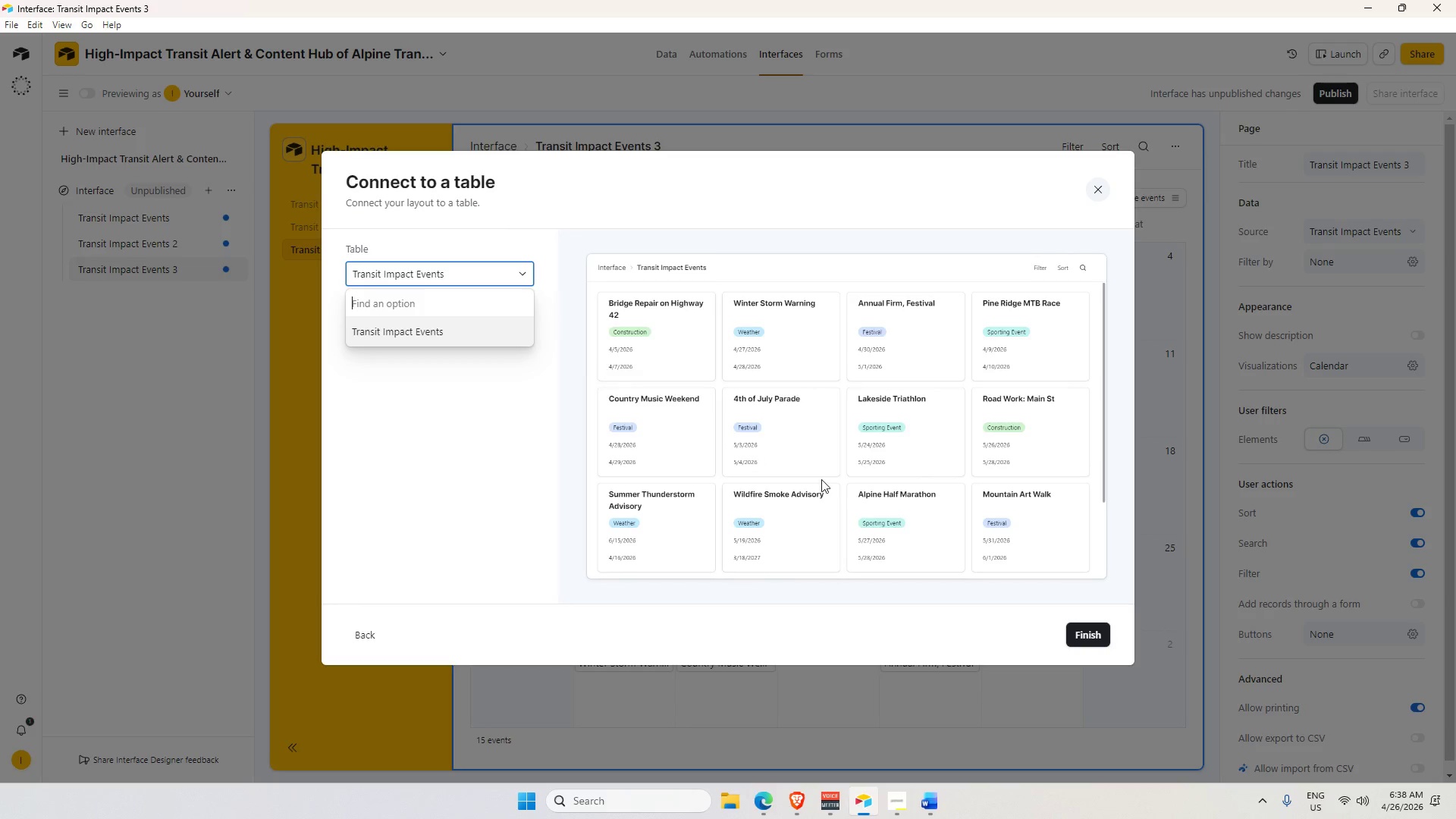 
key(Alt+AltLeft)
 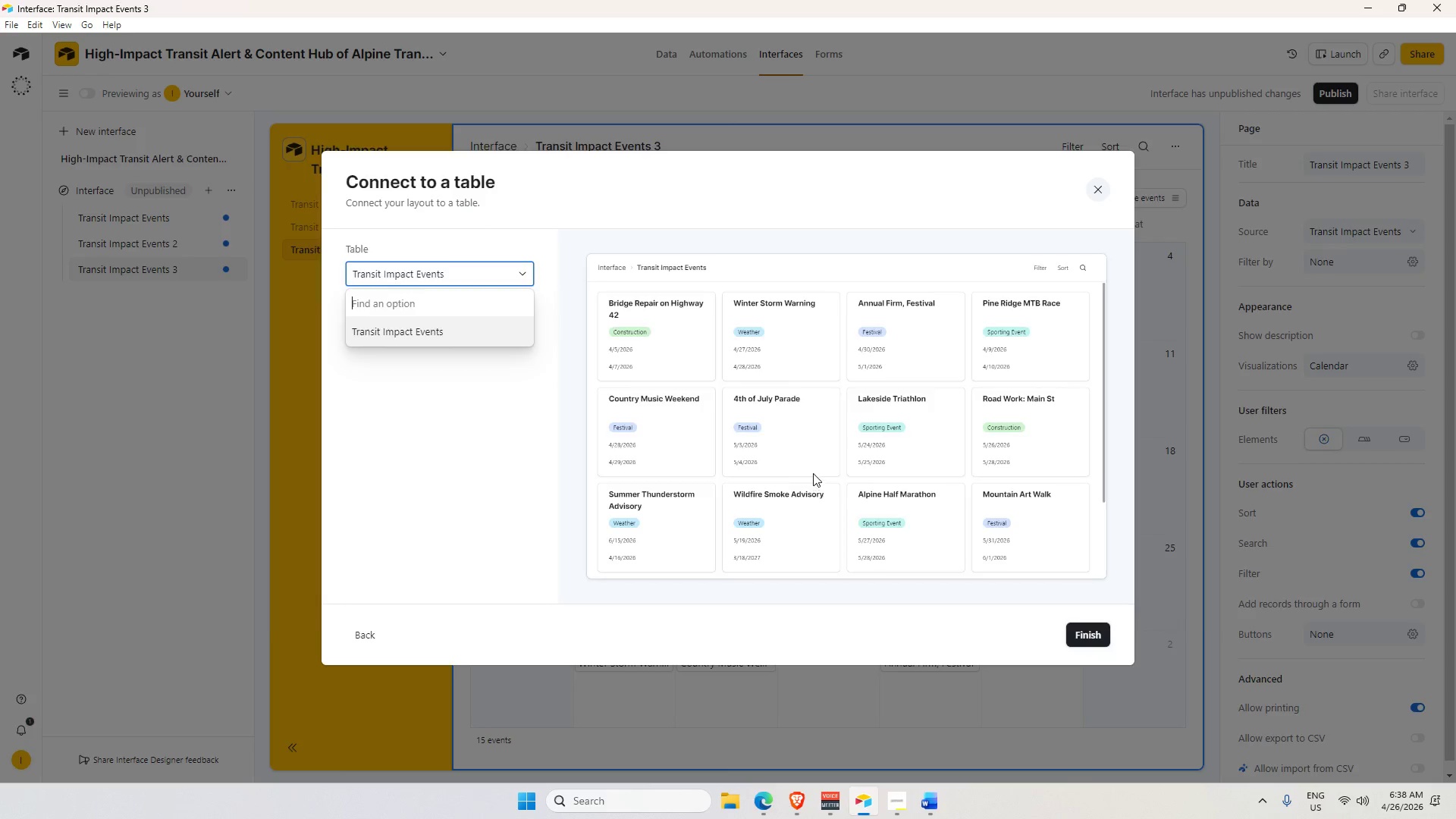 
key(Alt+Tab)
 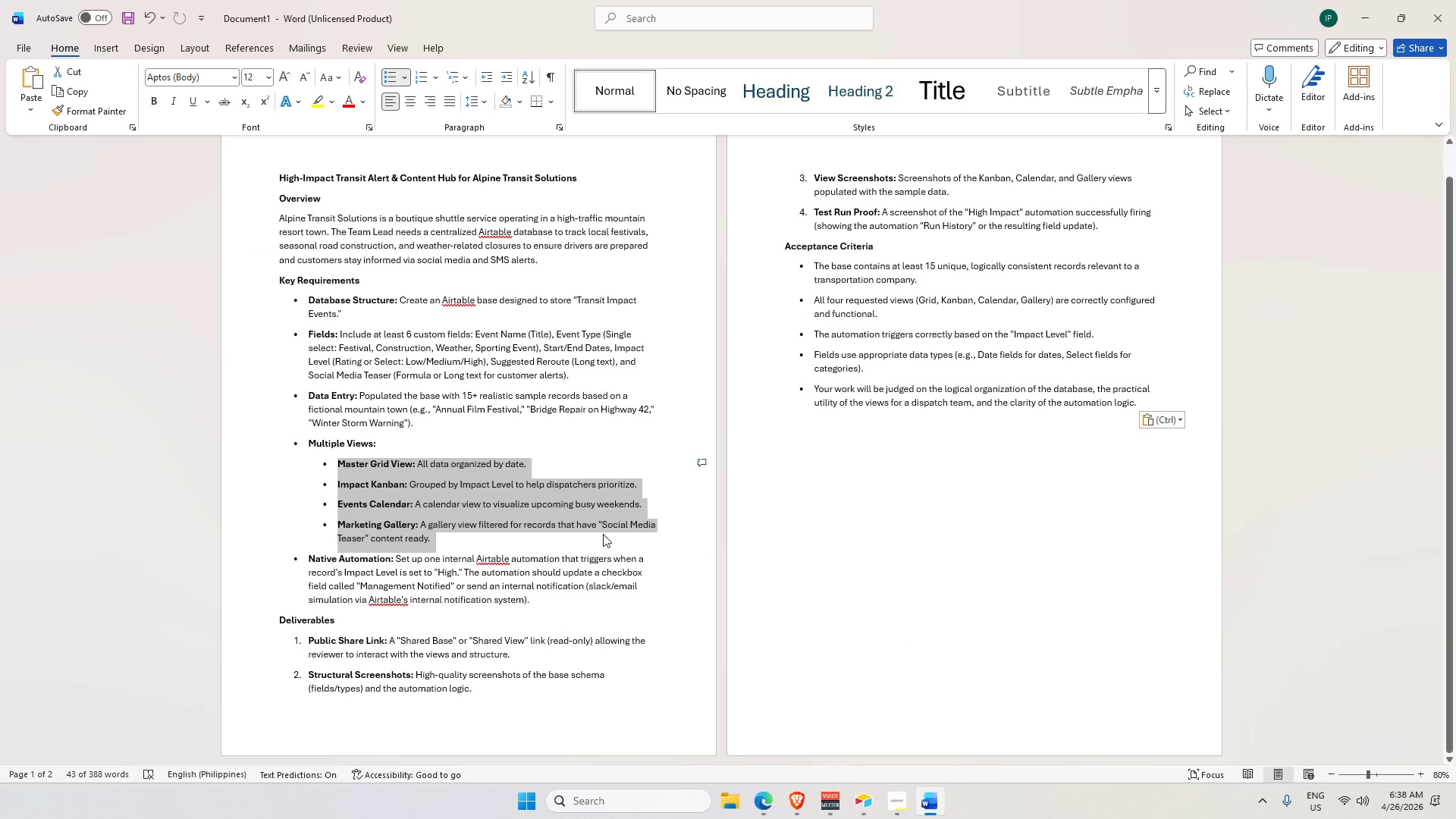 
key(Alt+AltLeft)
 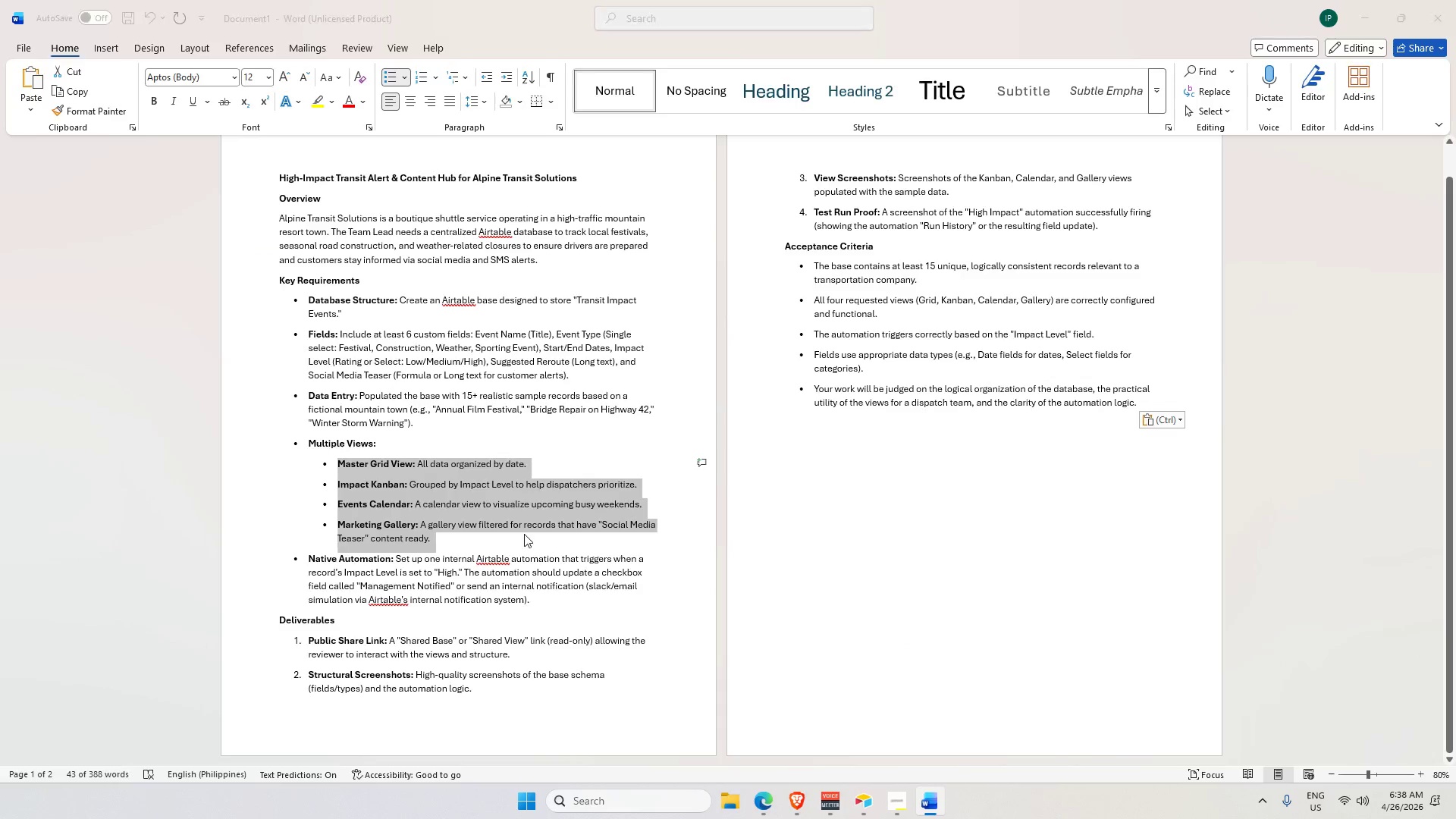 
key(Alt+Tab)
 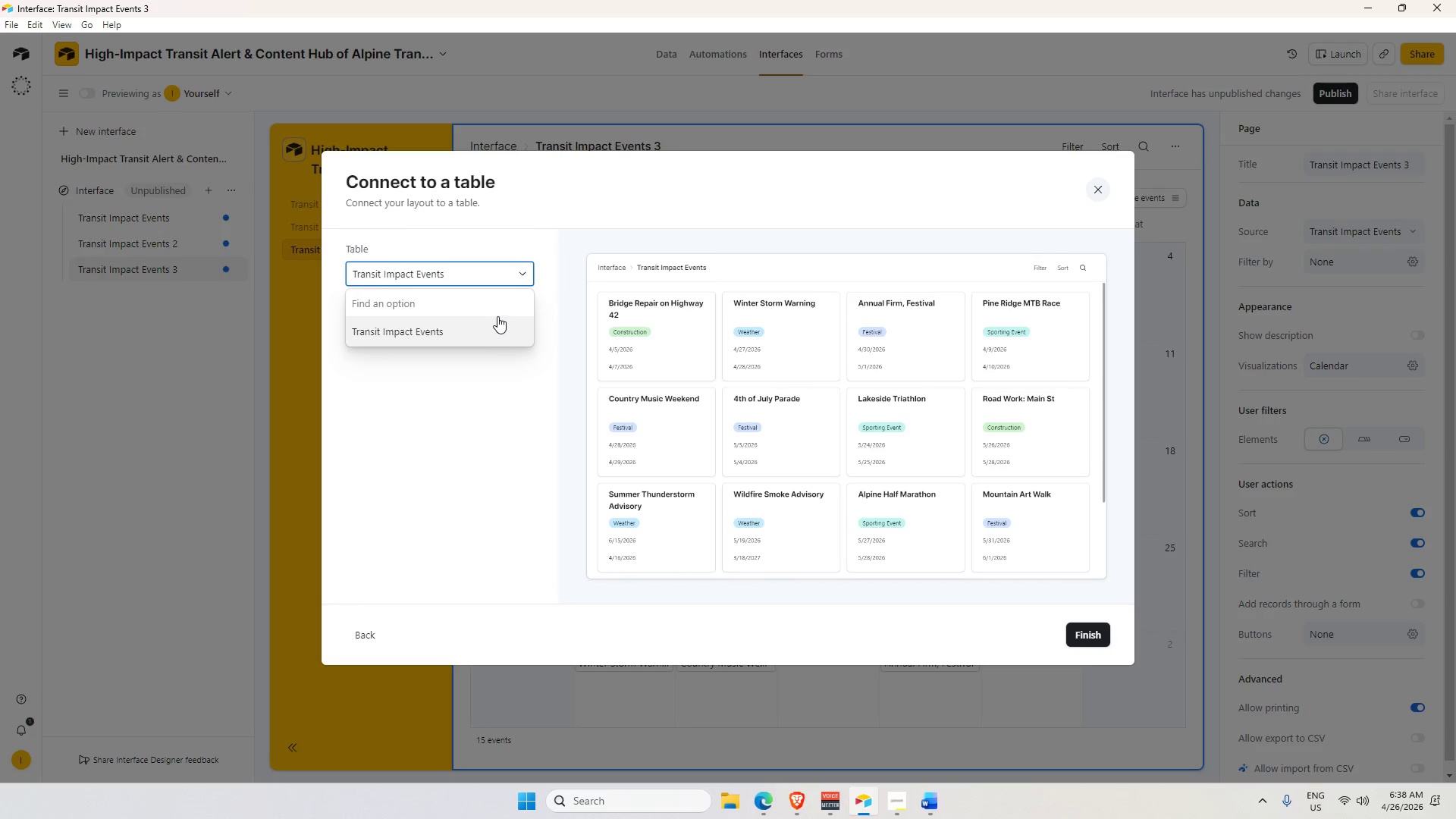 
left_click([473, 334])
 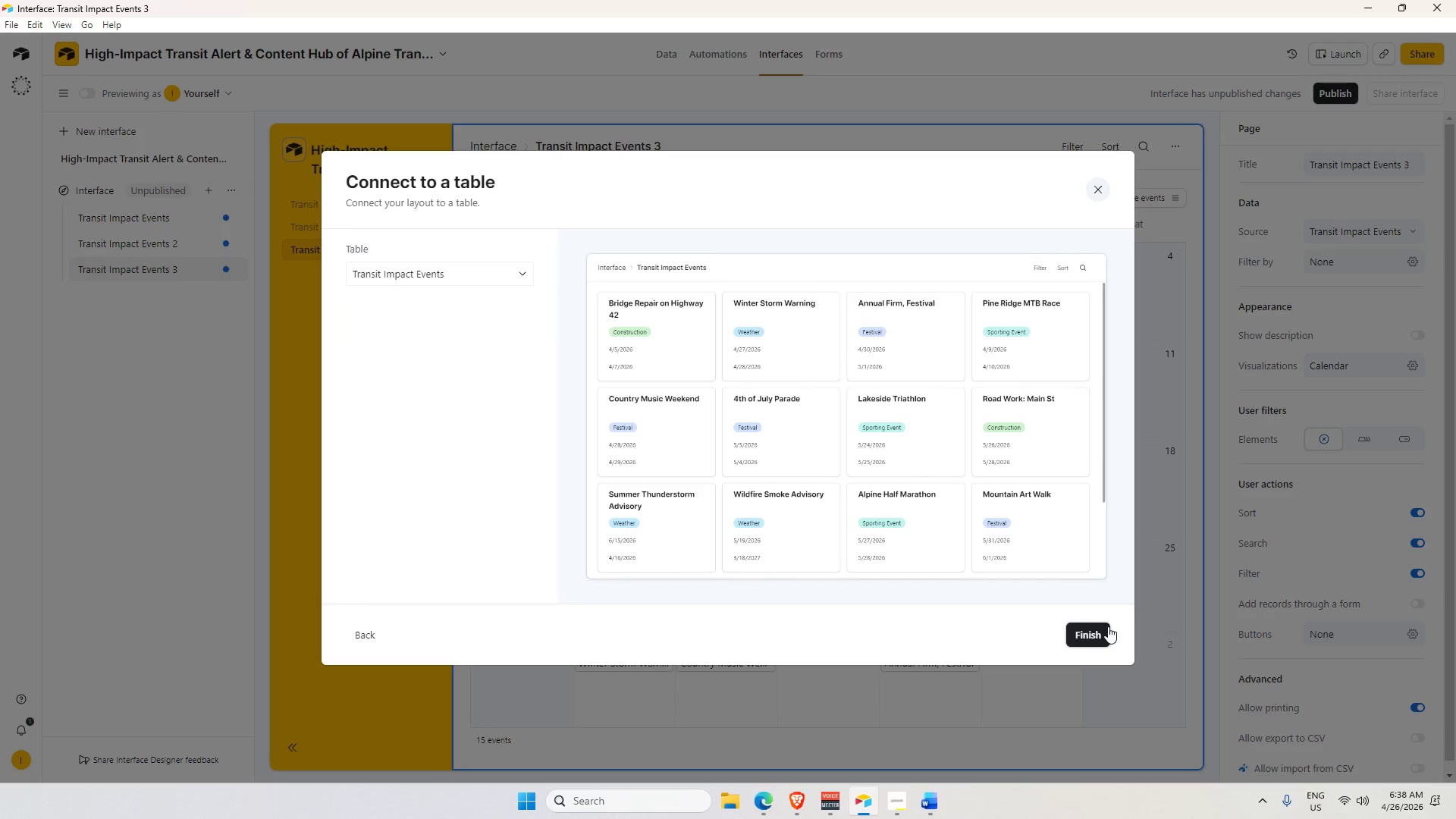 
left_click([1107, 626])
 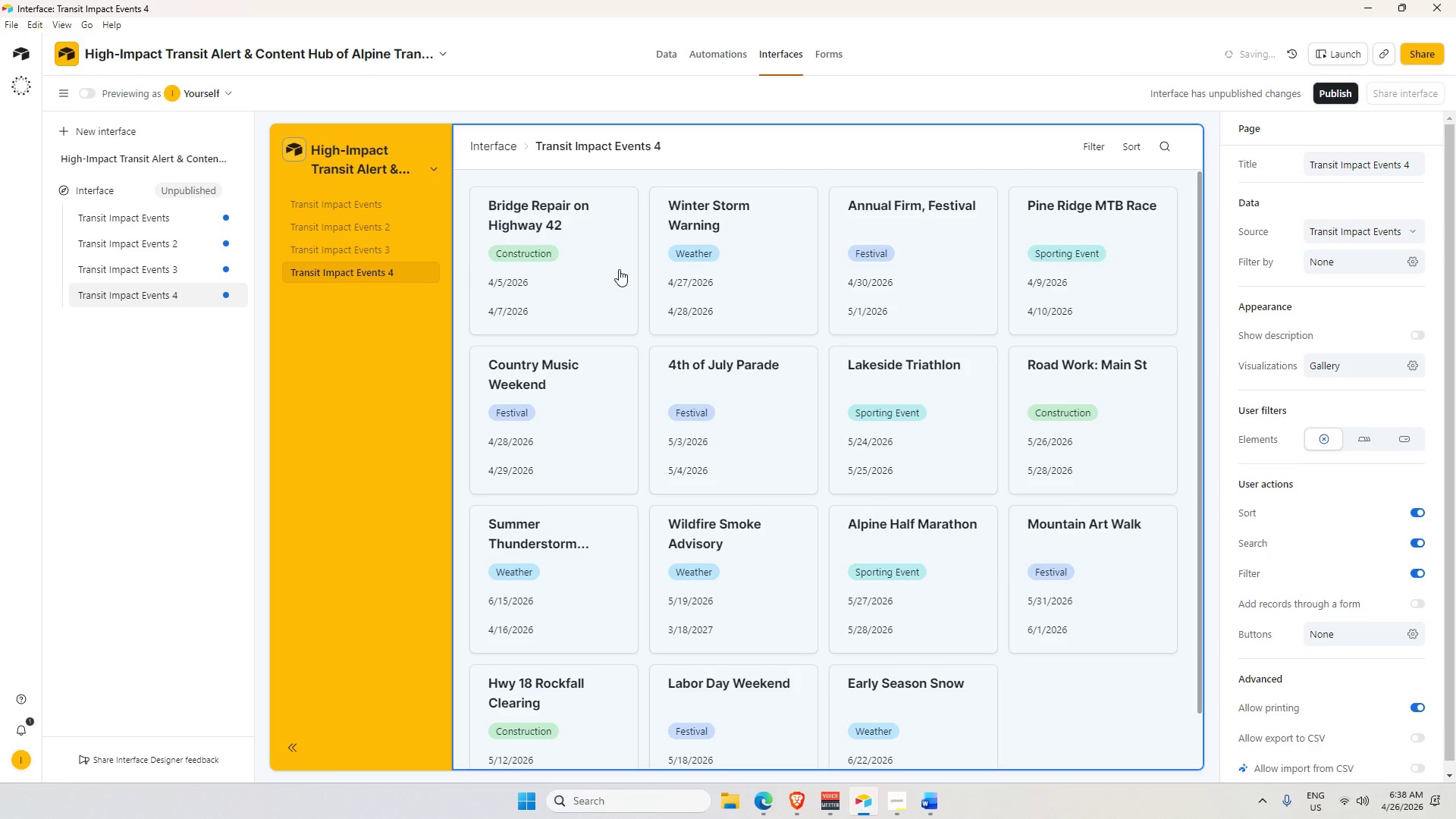 
left_click([612, 268])
 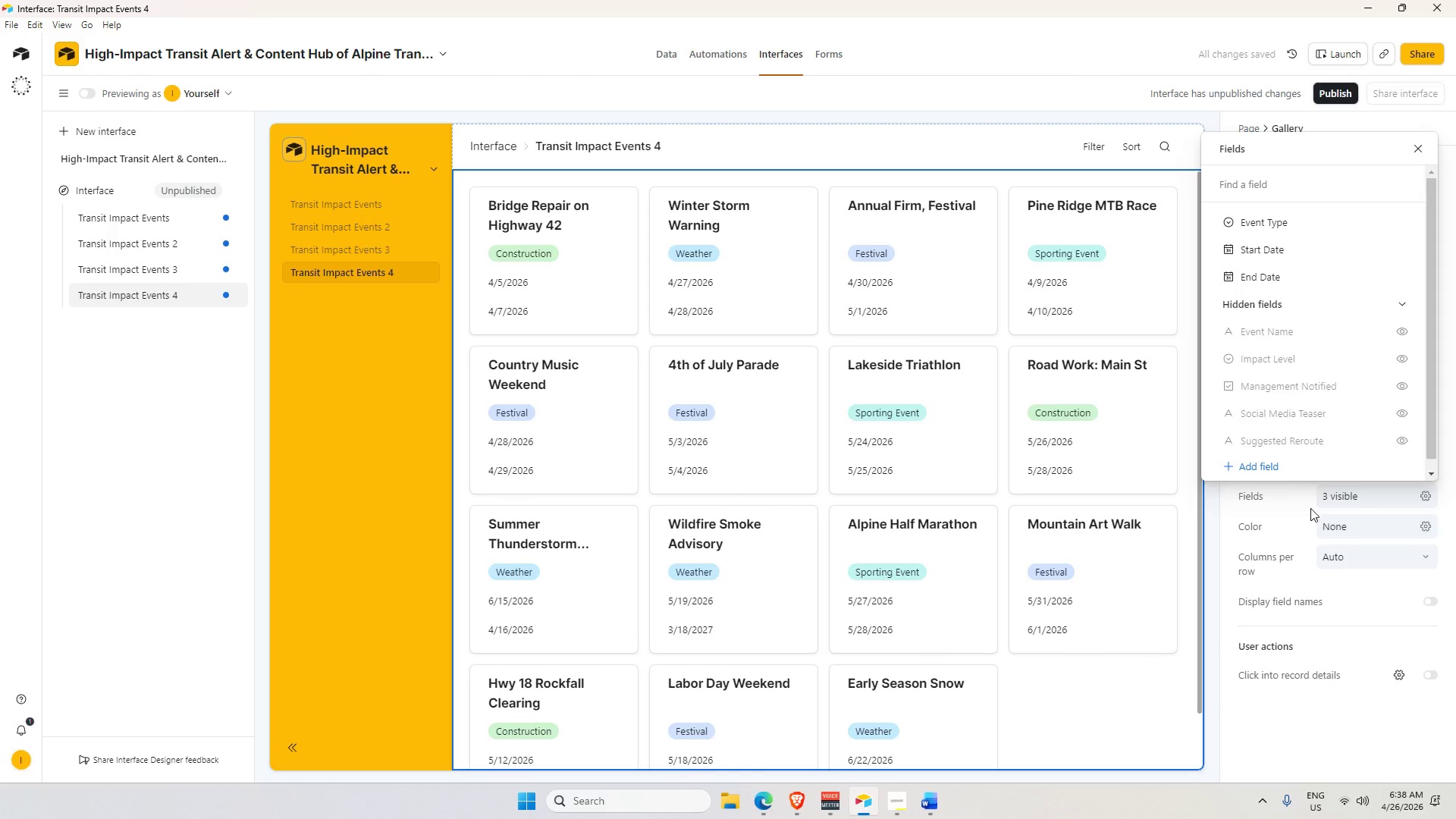 
scroll: coordinate [1282, 304], scroll_direction: down, amount: 2.0
 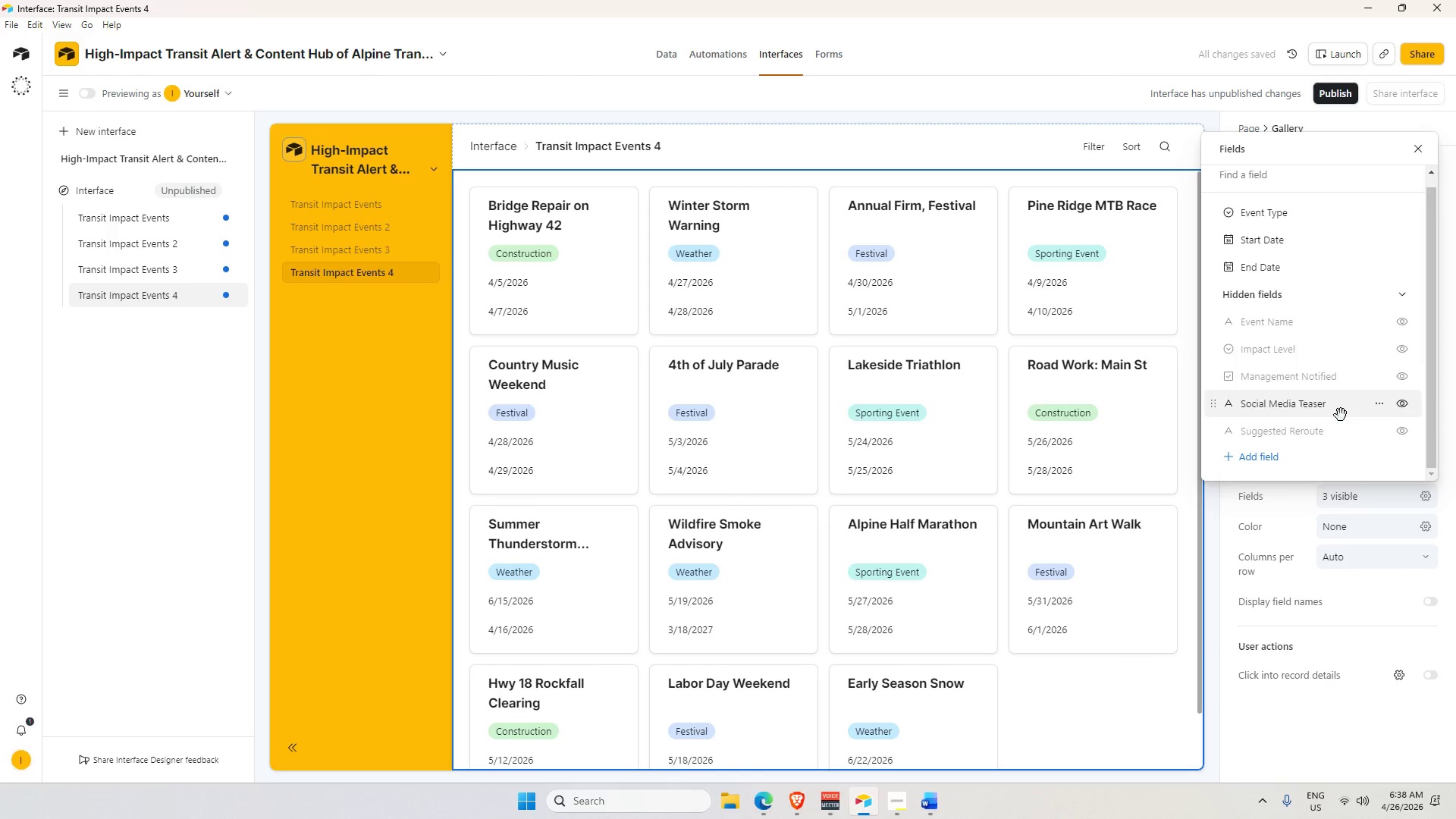 
mouse_move([1382, 410])
 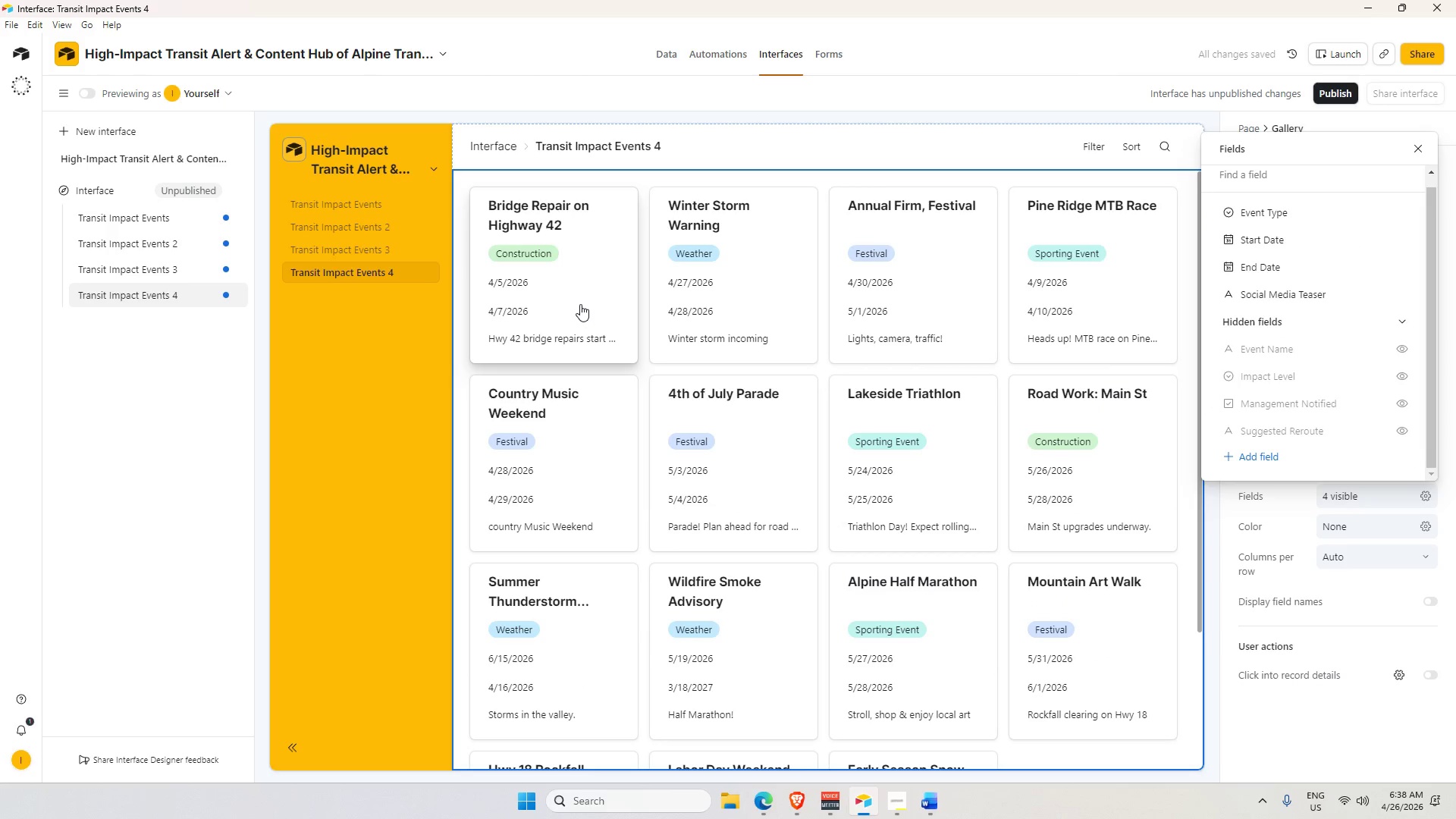 
left_click([382, 397])
 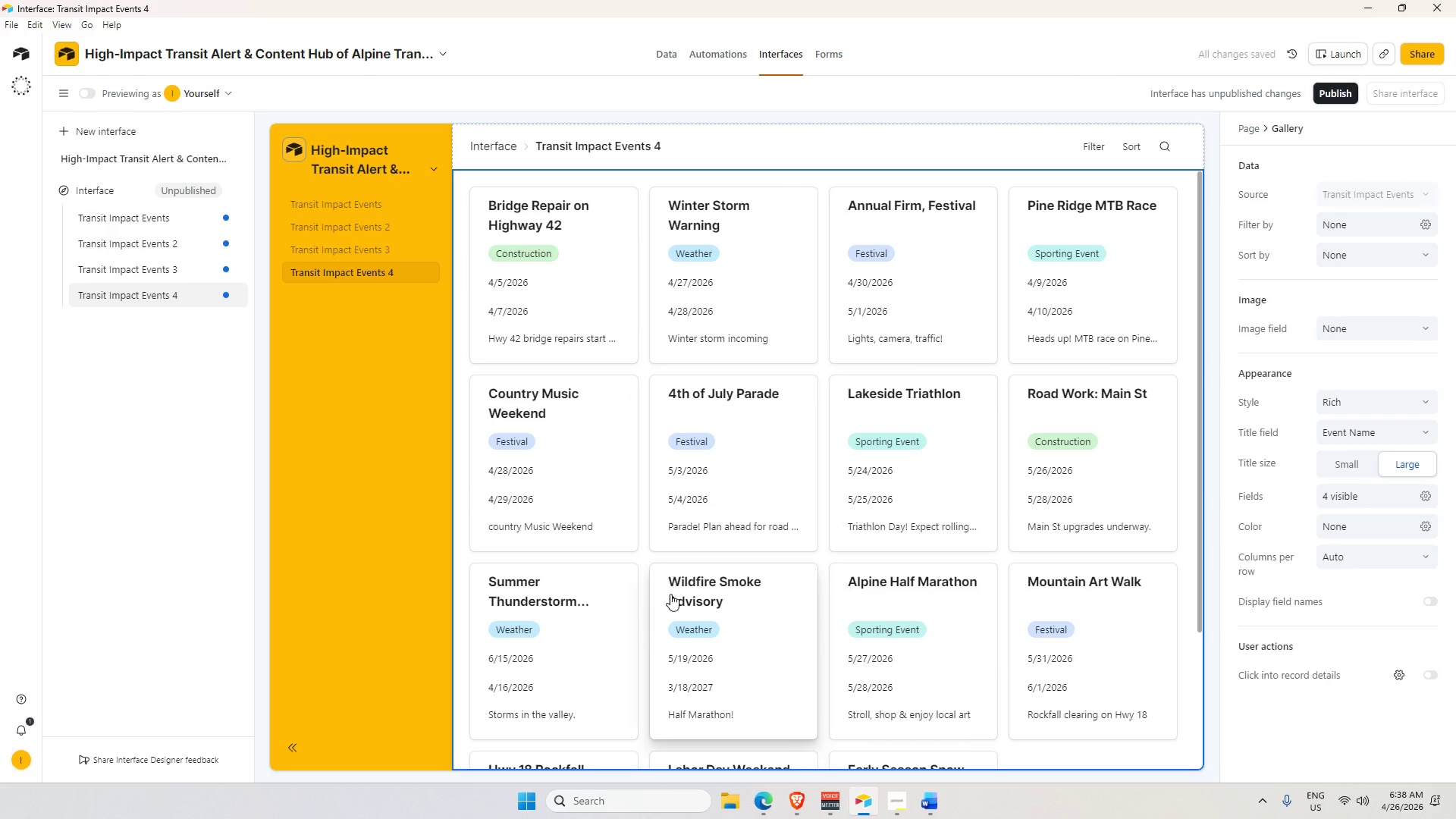 
key(Alt+AltLeft)
 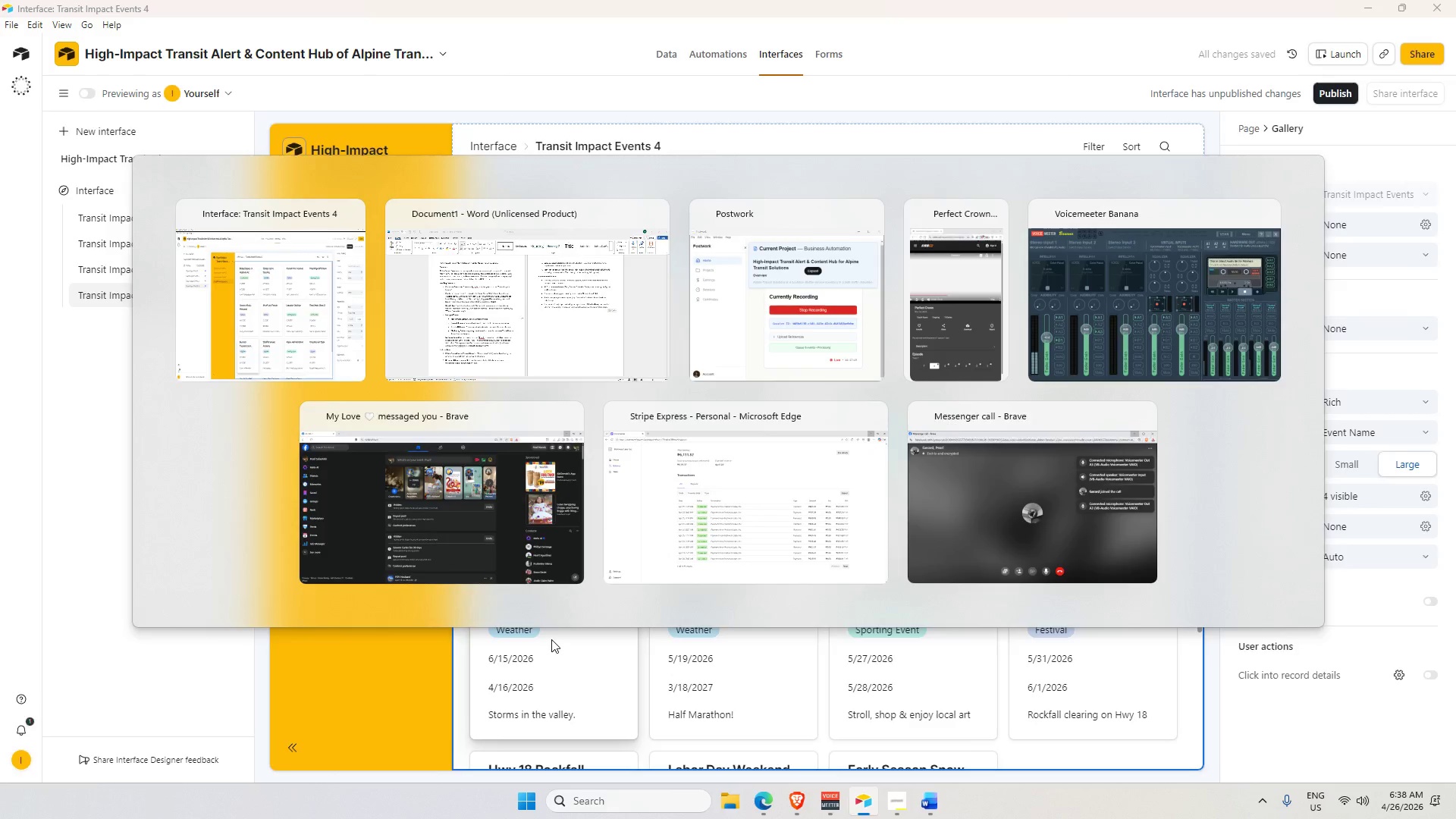 
key(Alt+Tab)
 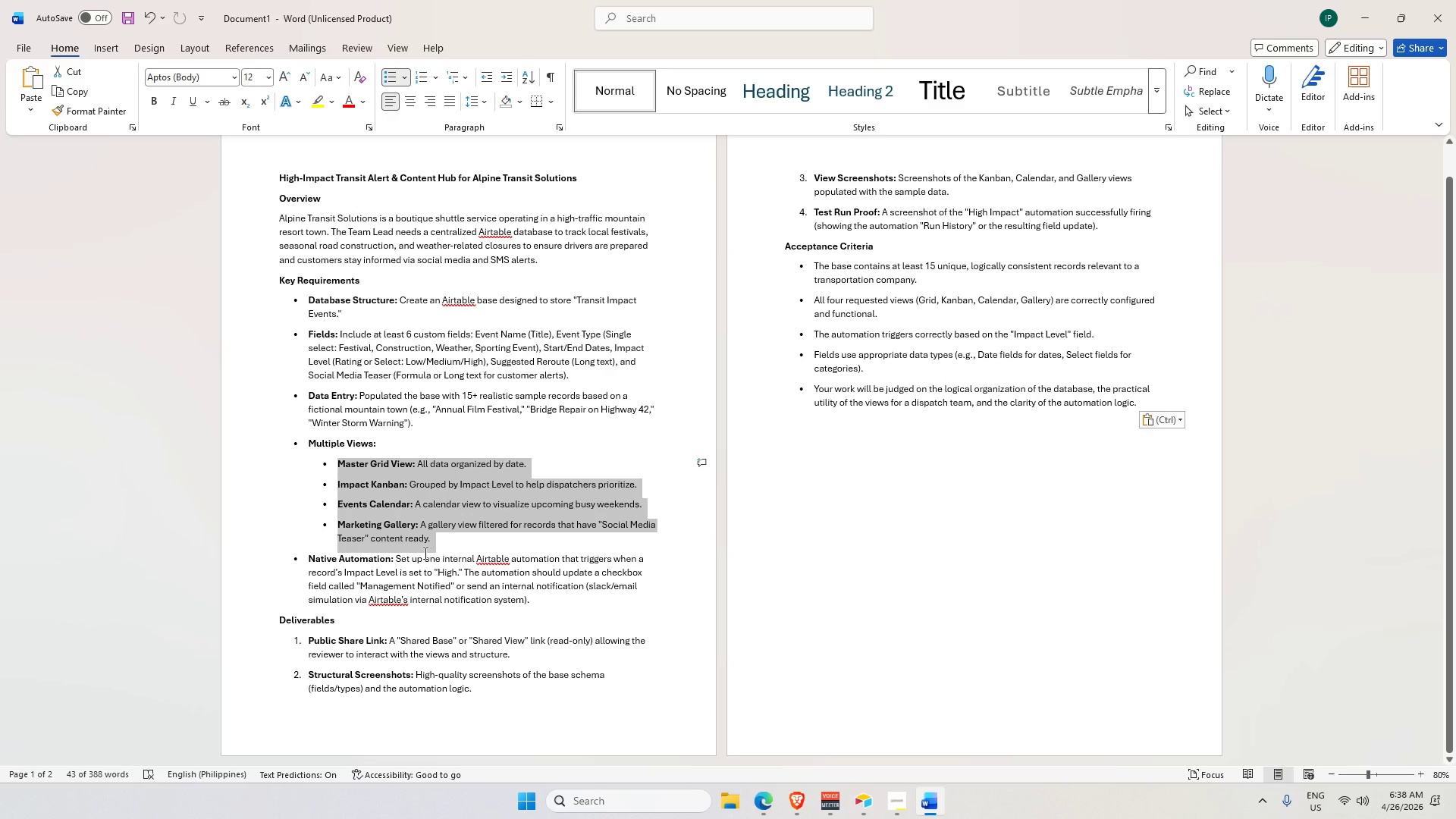 
key(Alt+Tab)
 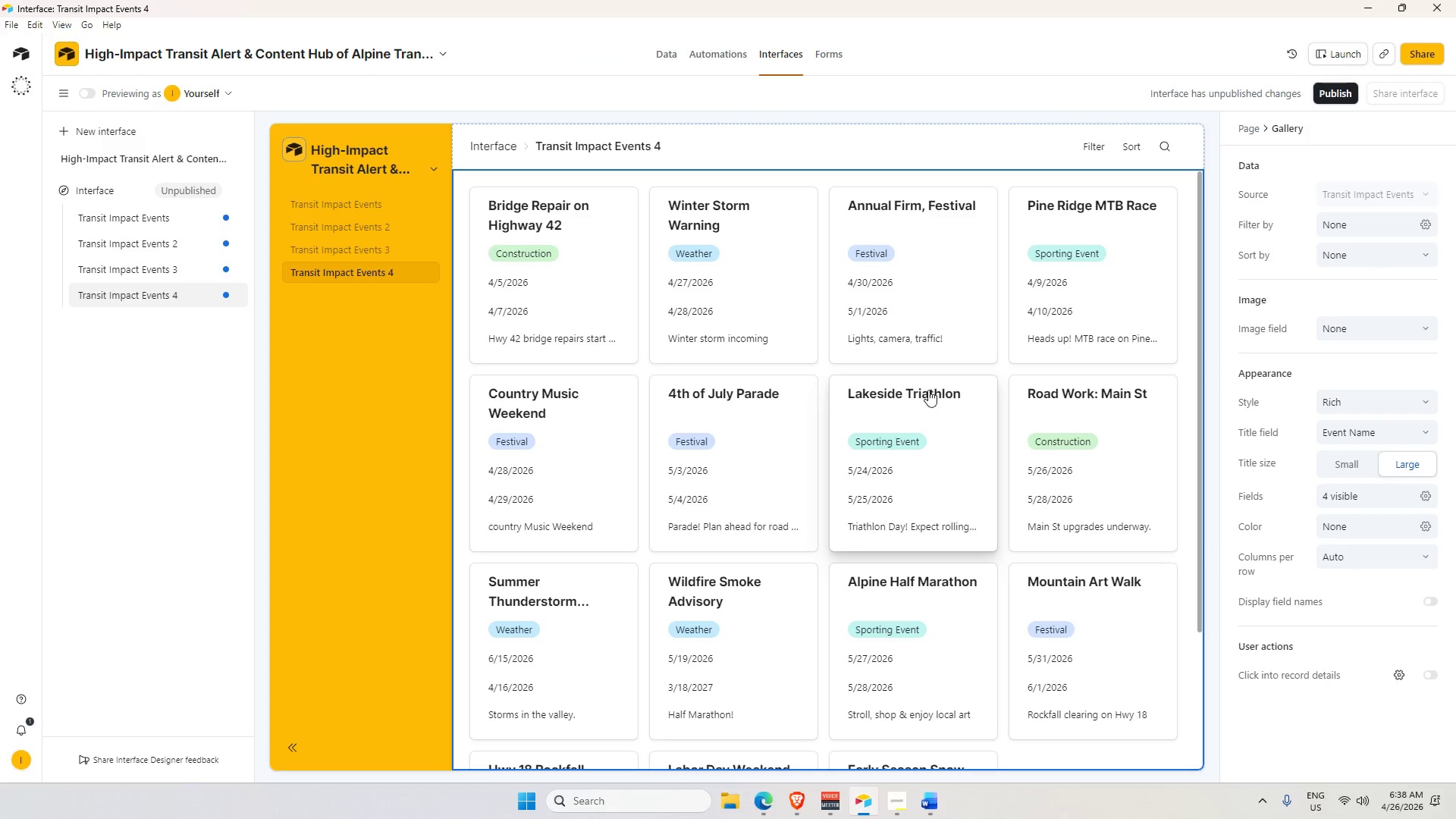 
key(Alt+AltLeft)
 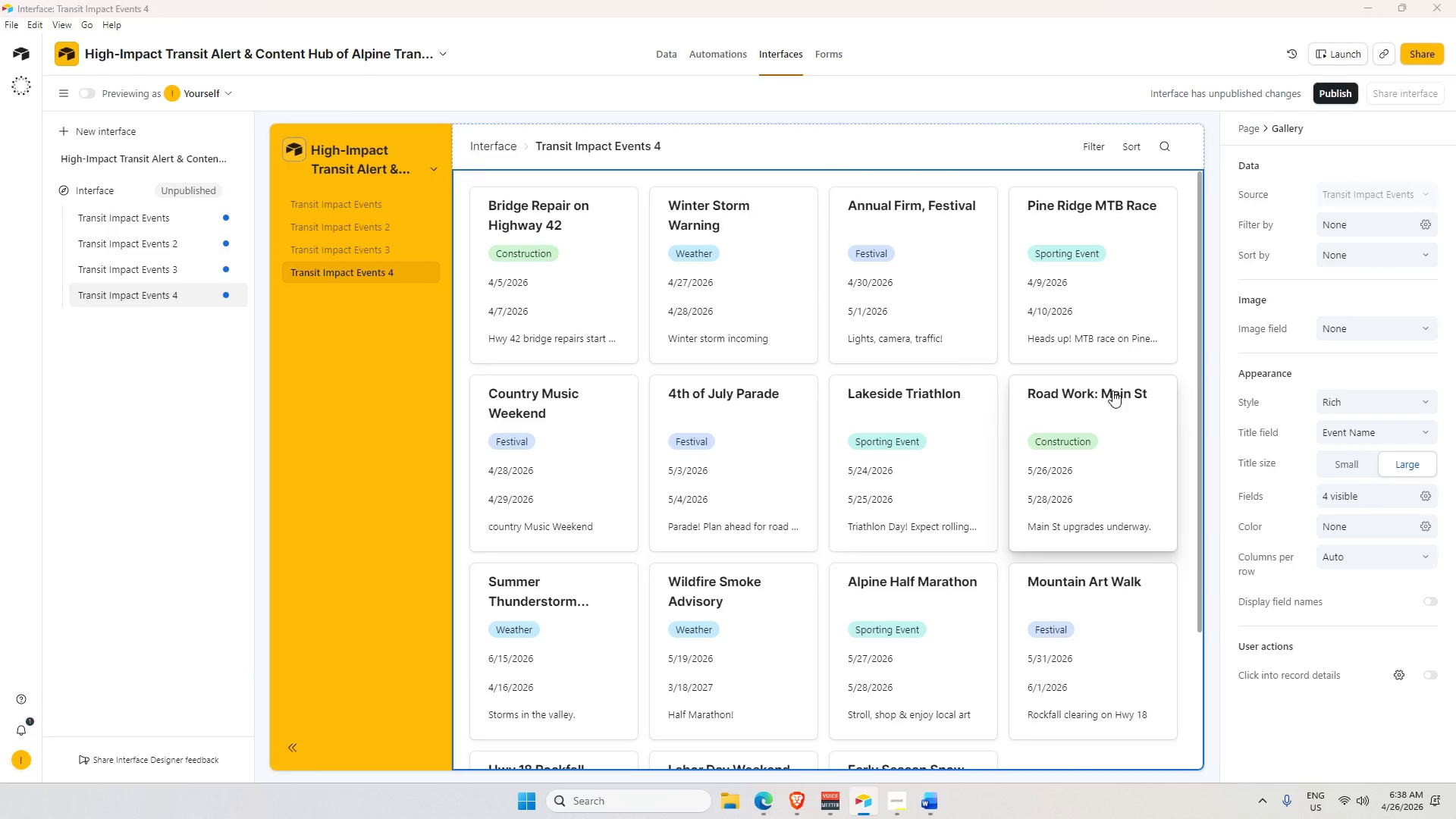 
key(Alt+Tab)
 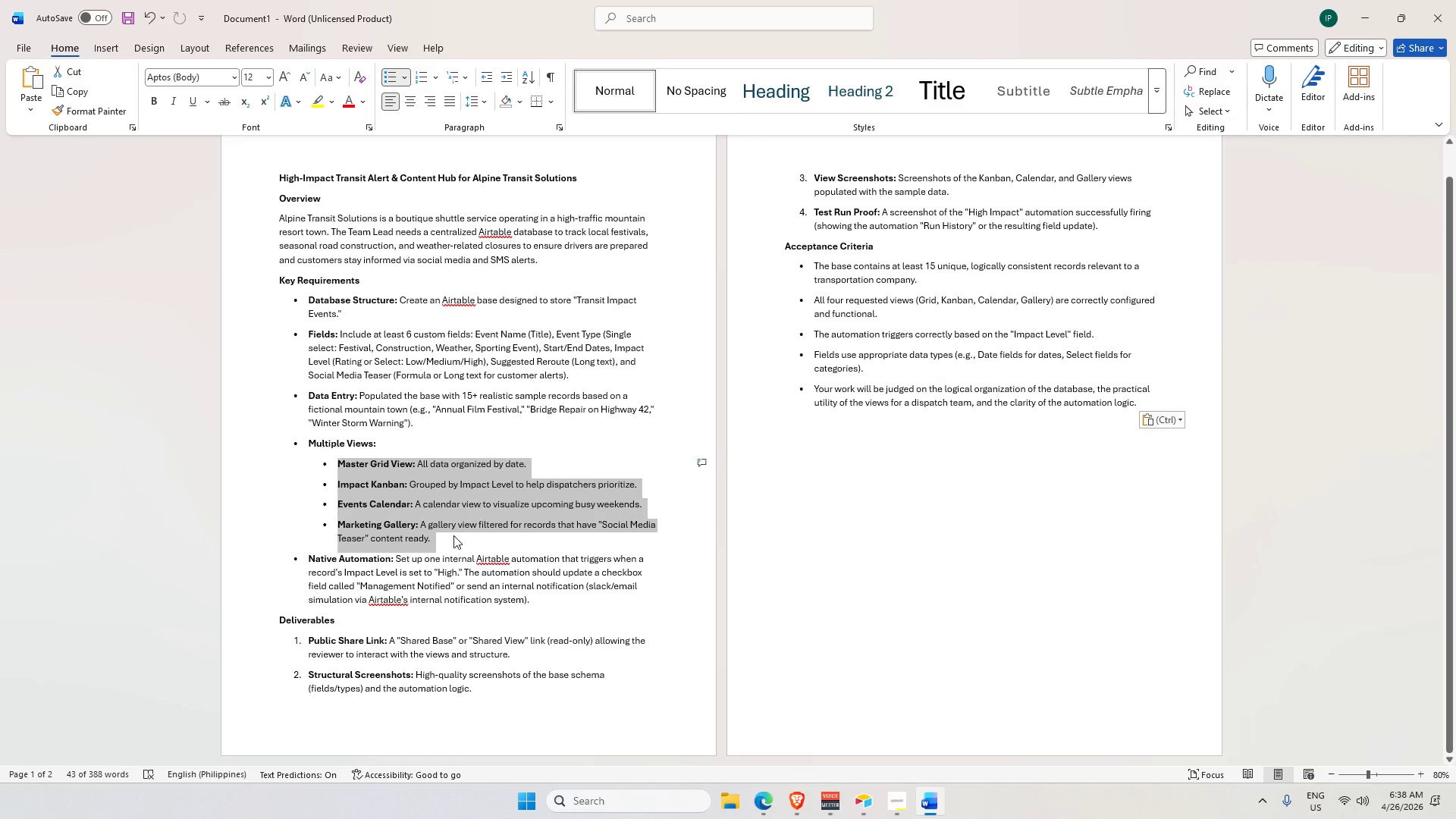 
key(Alt+AltLeft)
 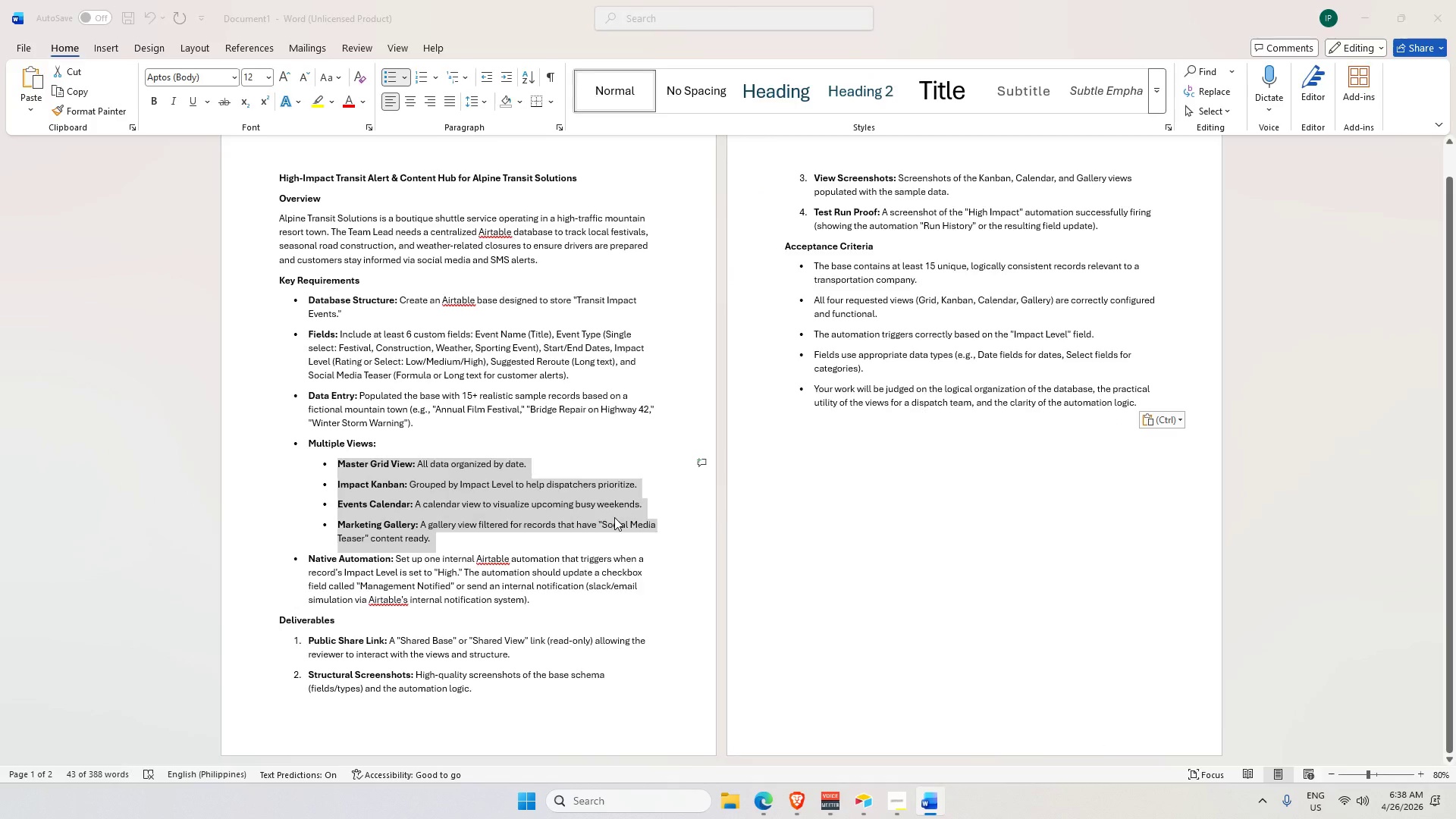 
key(Alt+Tab)
 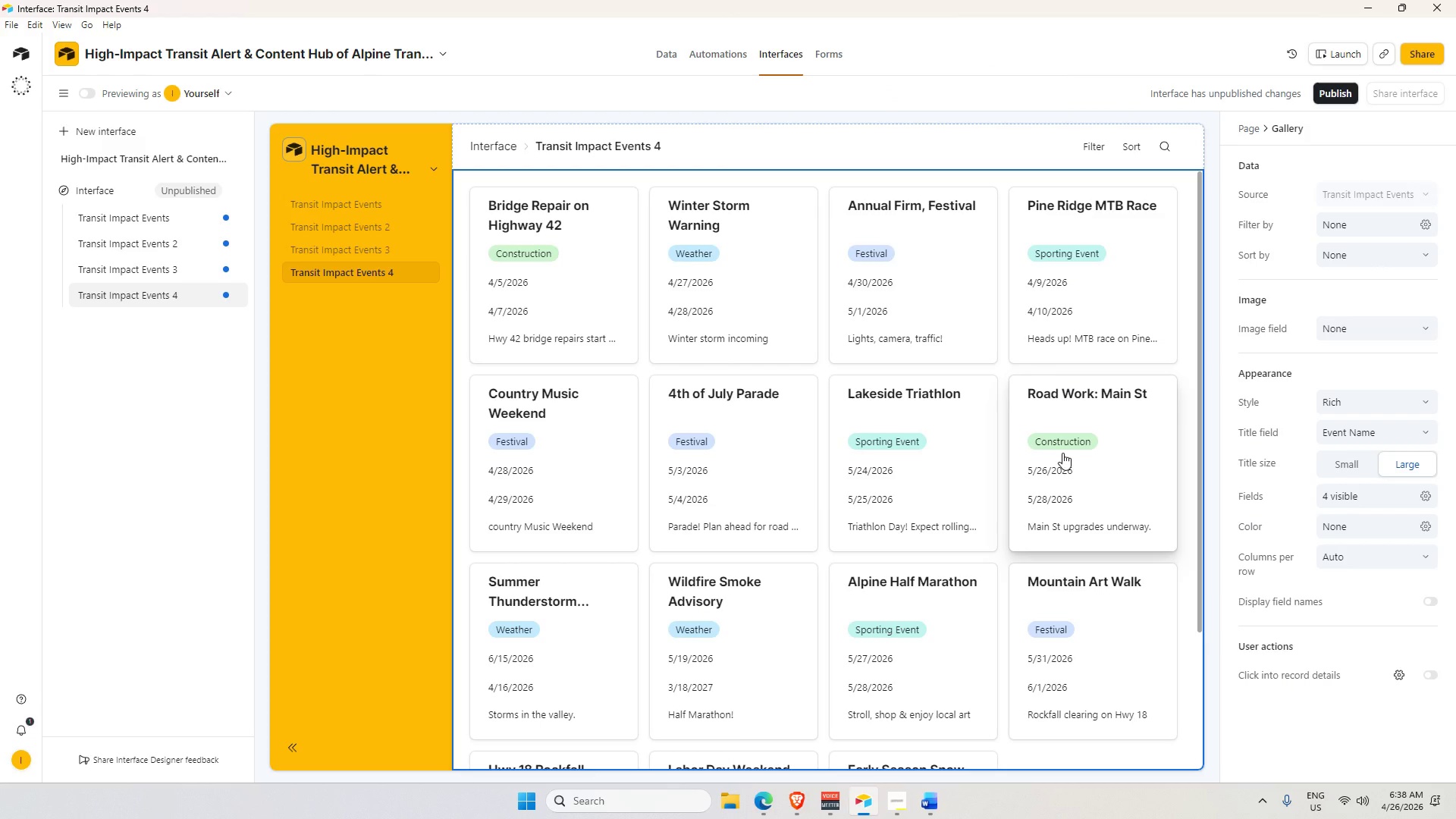 
key(Alt+AltLeft)
 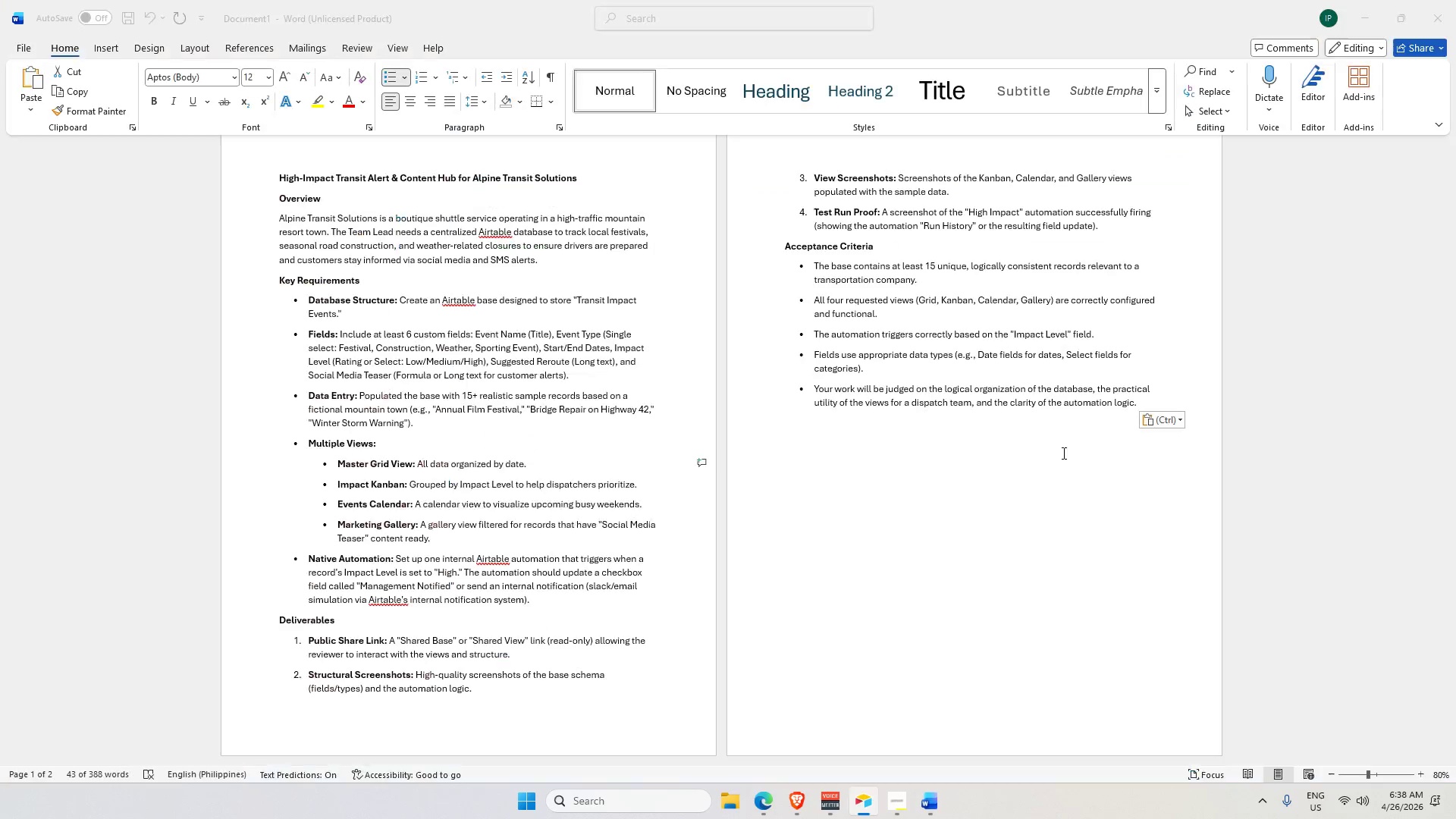 
key(Alt+Tab)
 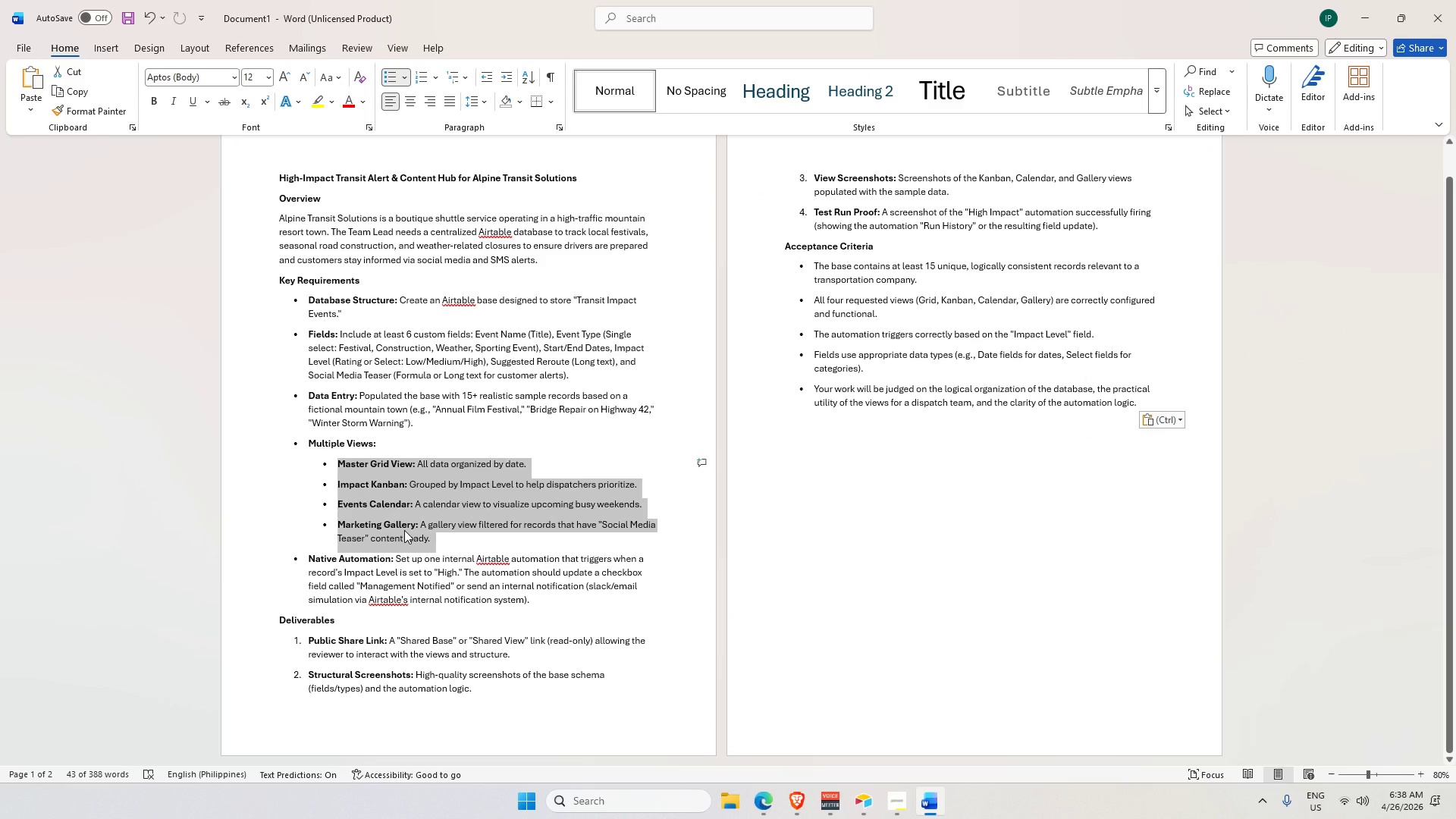 
key(Alt+AltLeft)
 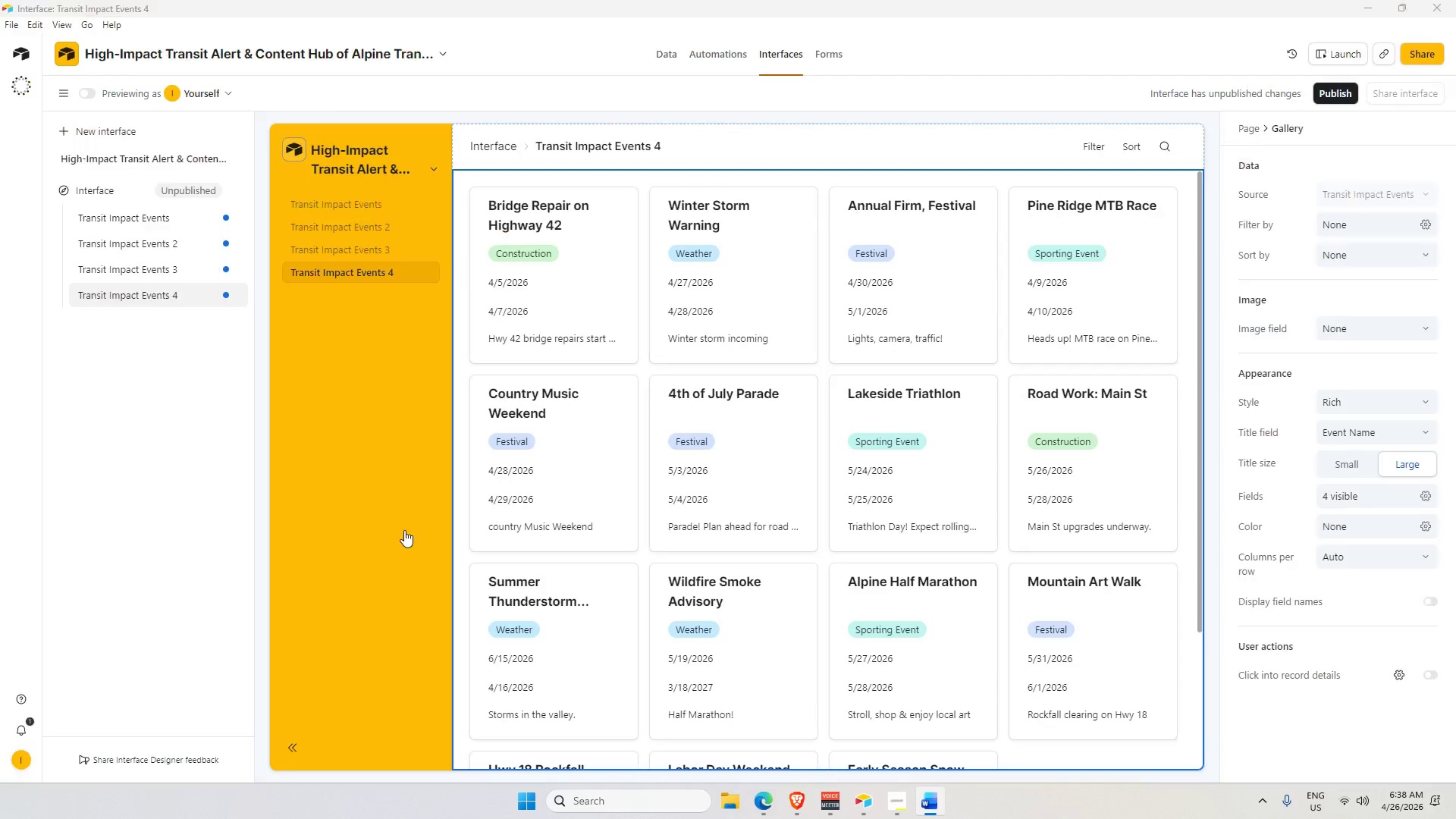 
key(Alt+Tab)
 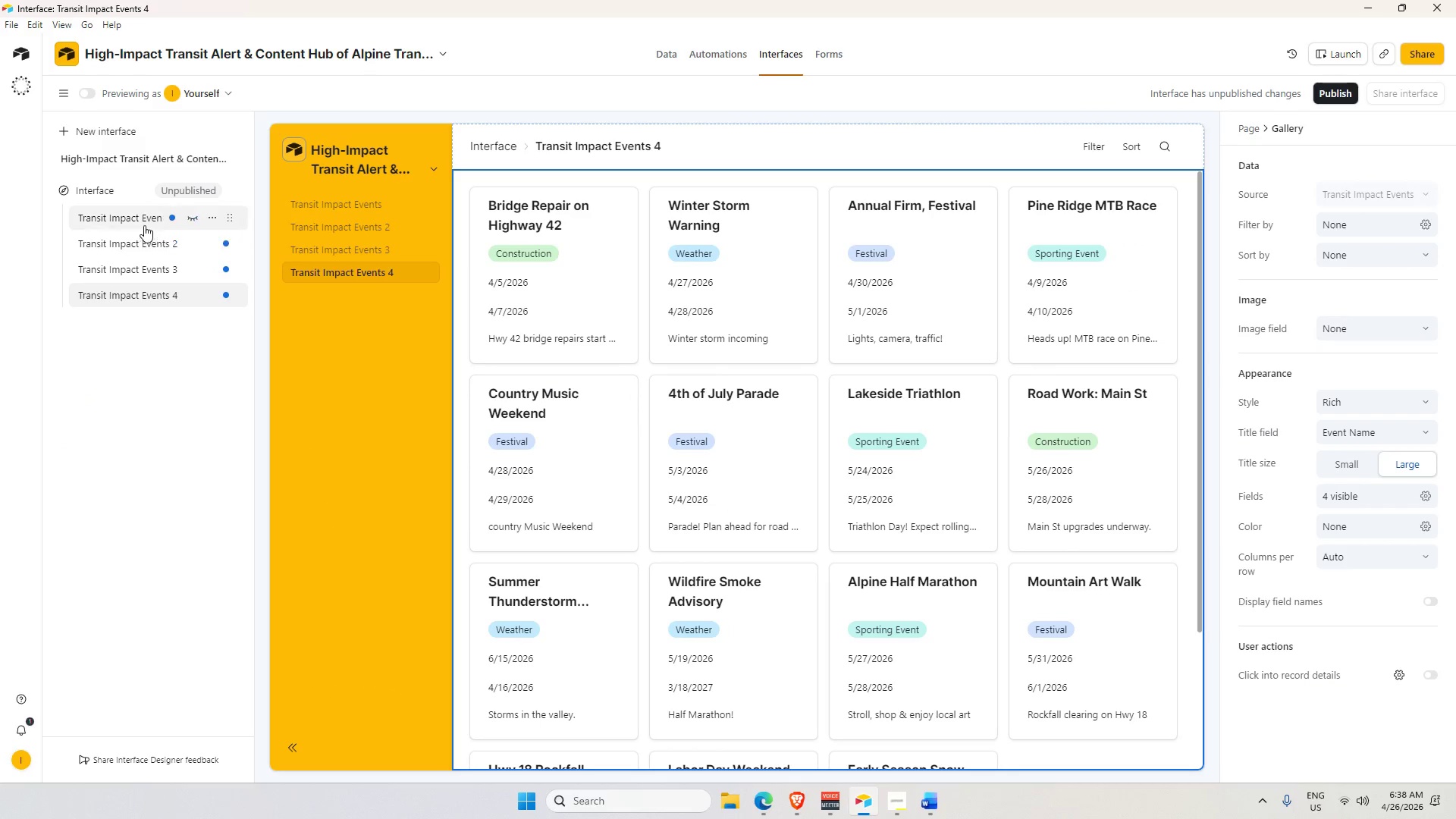 
double_click([135, 218])
 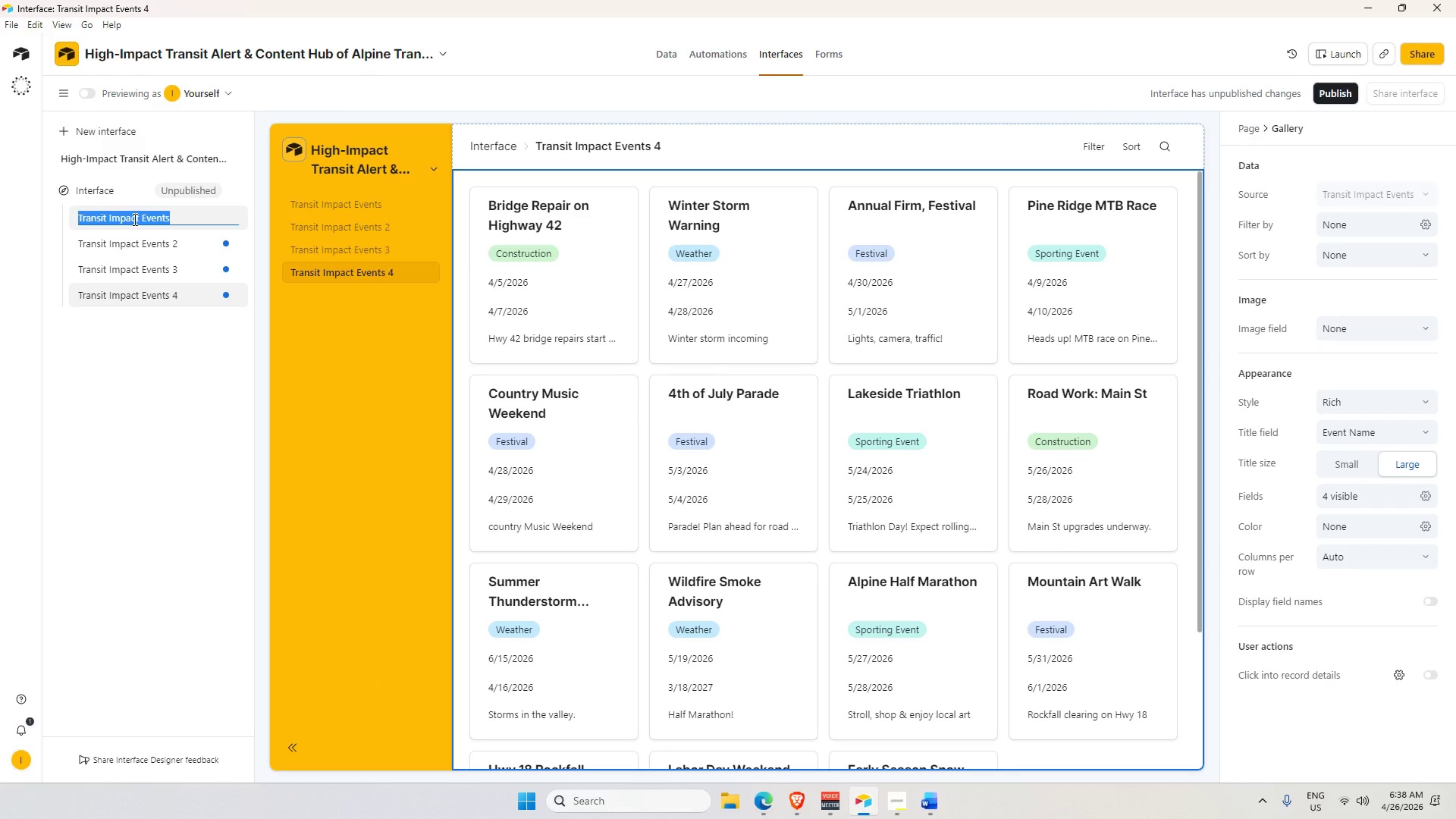 
key(Backspace)
 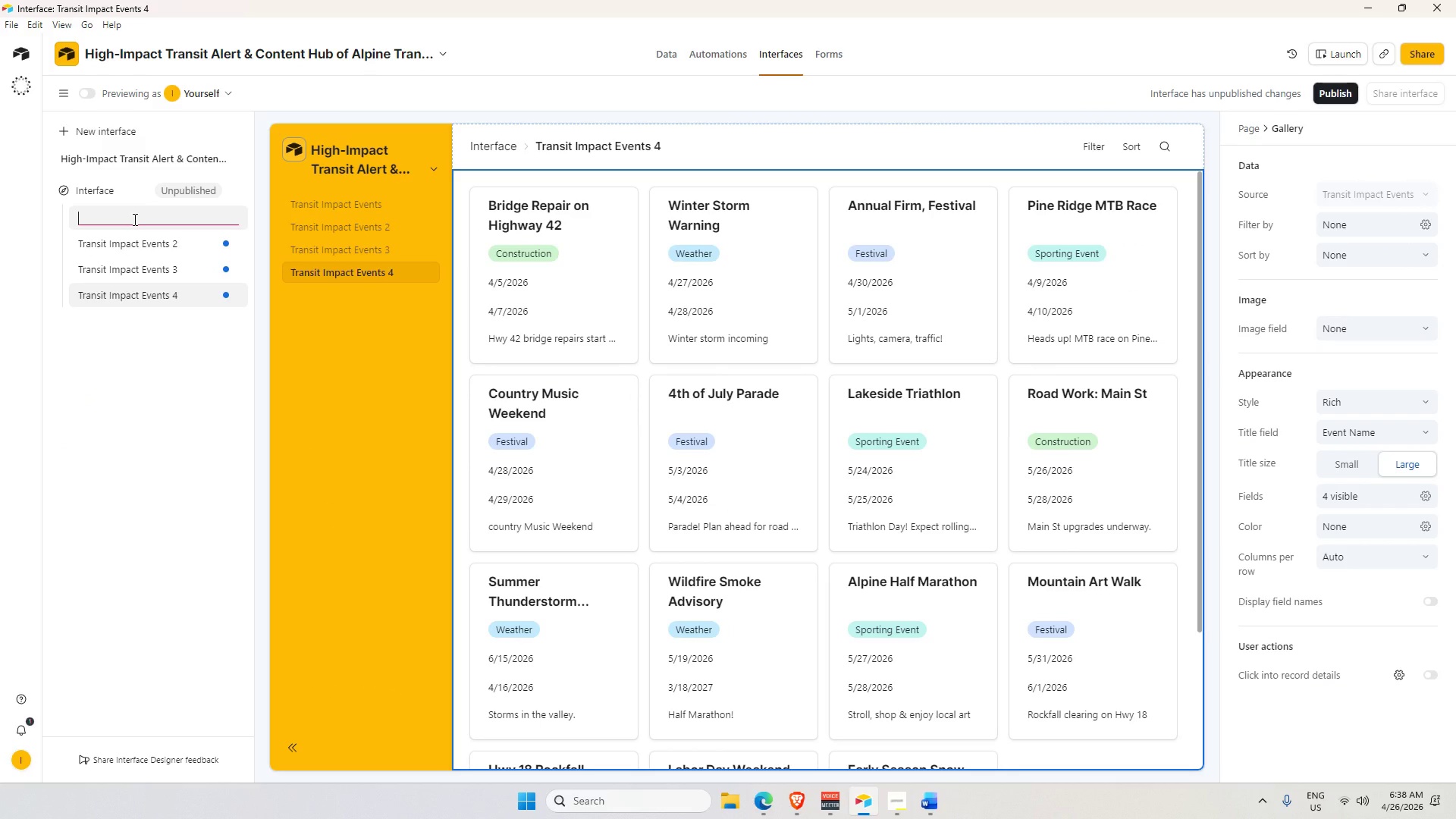 
key(Alt+AltLeft)
 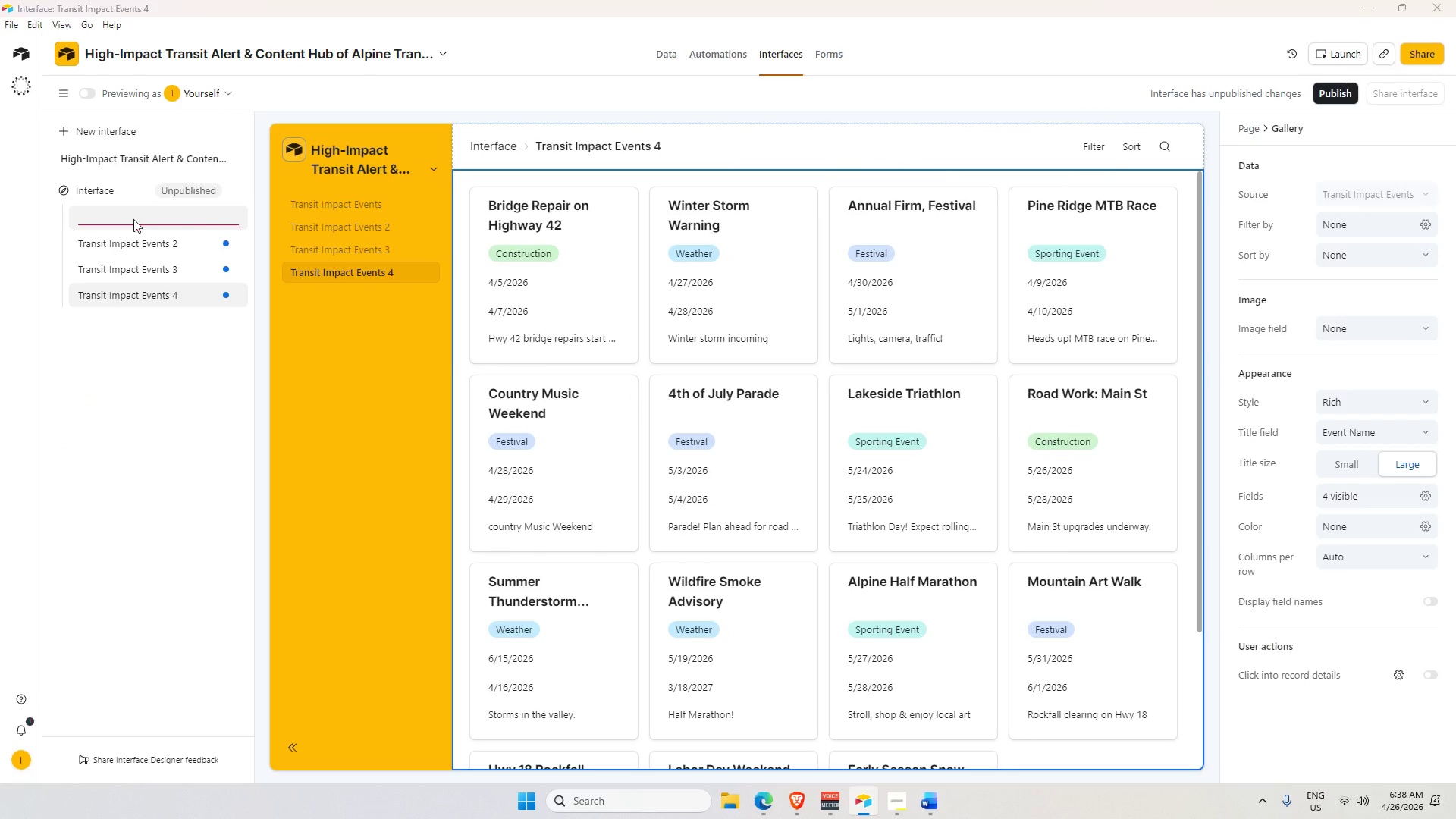 
key(Alt+Tab)
 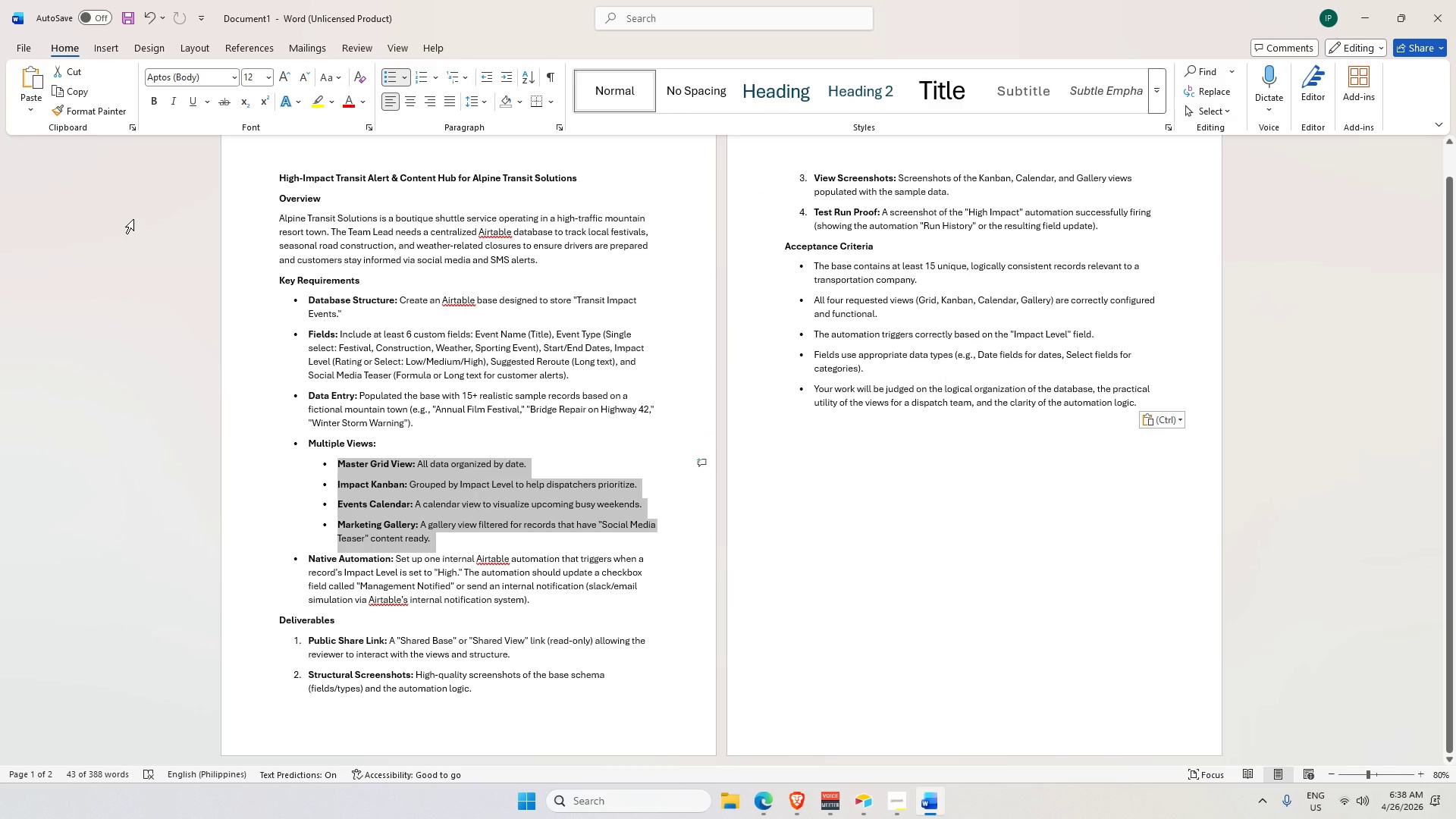 
key(Alt+AltLeft)
 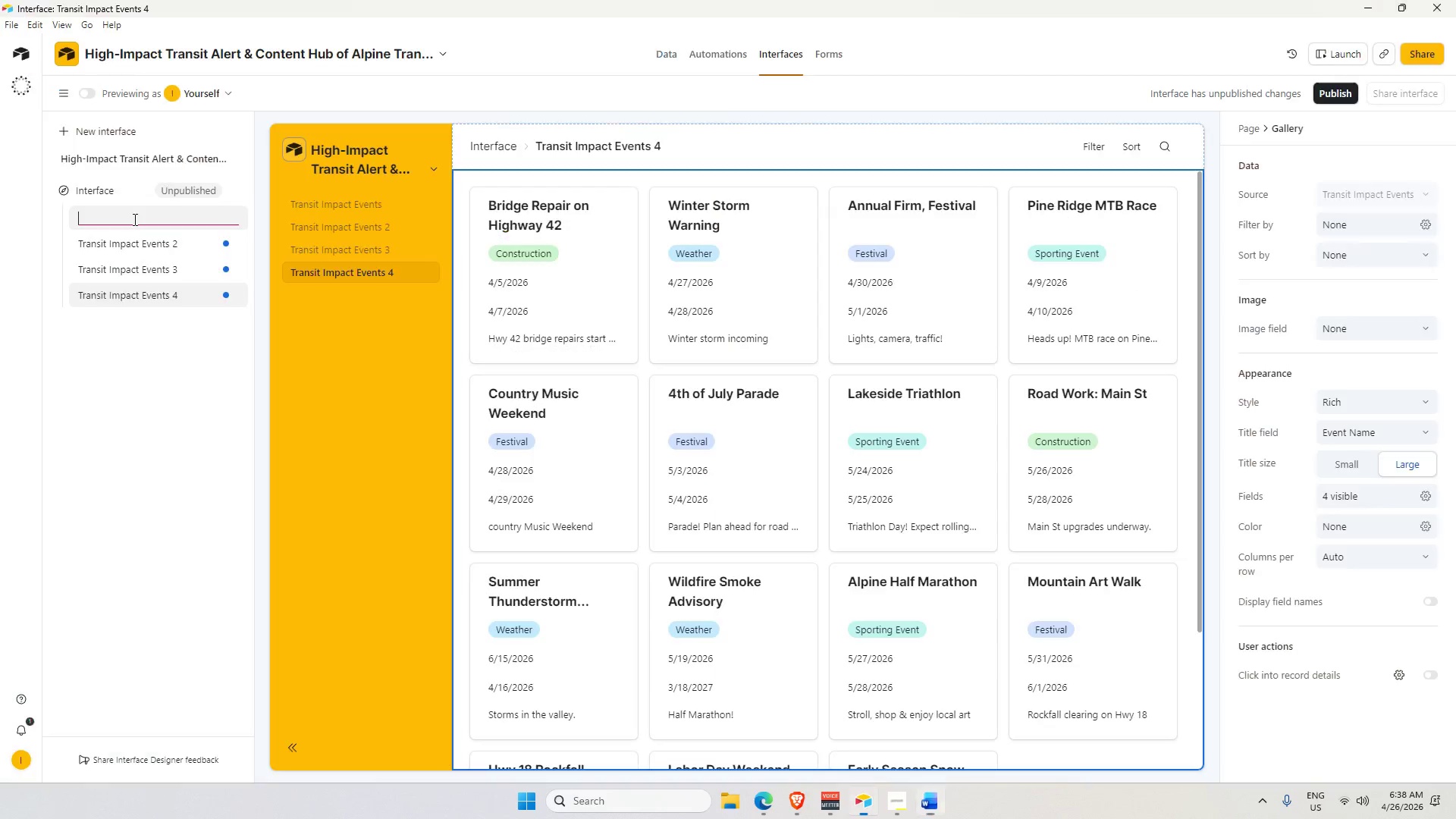 
key(Tab)
type(Master Grid View)
 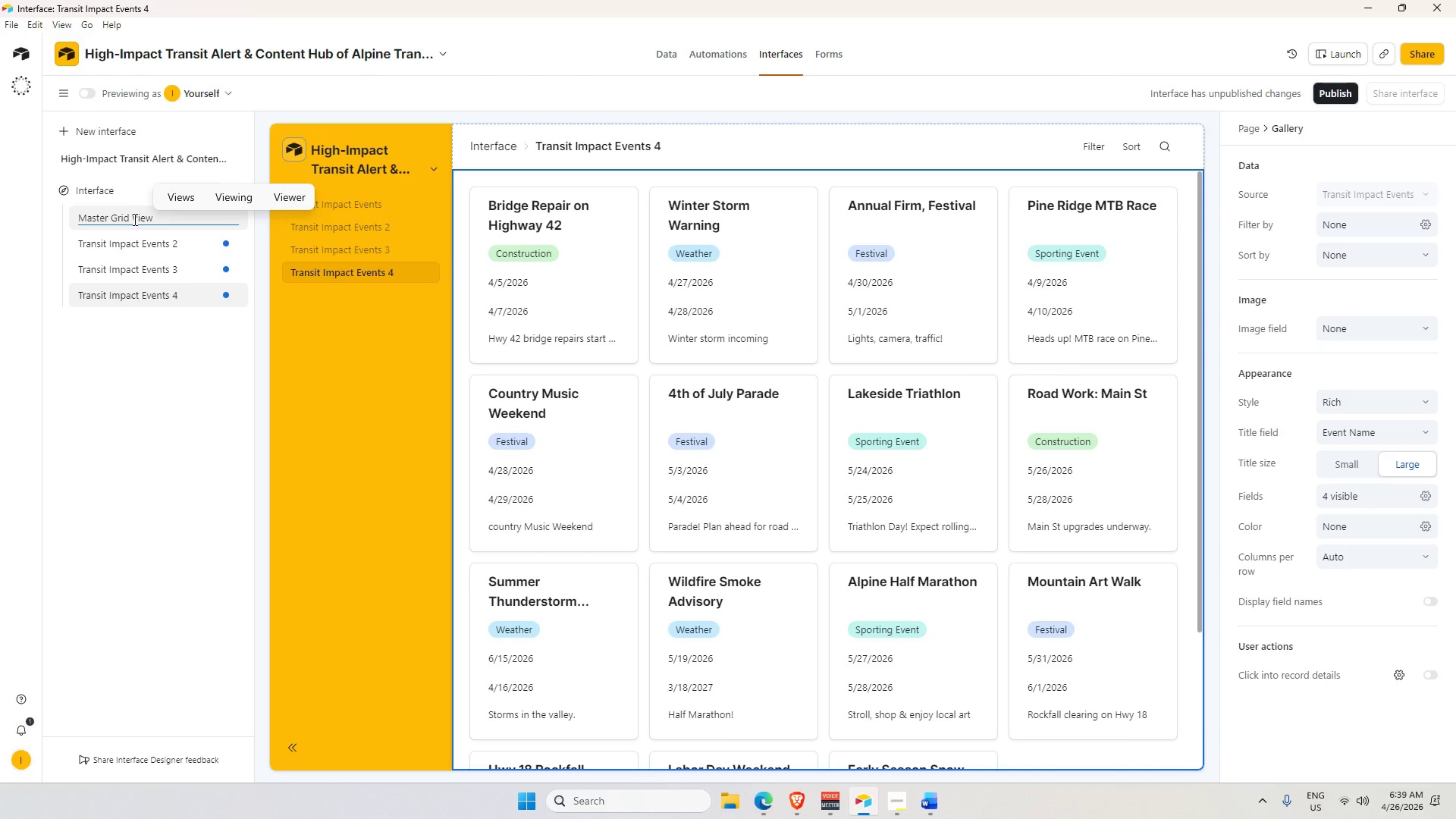 
key(Enter)
 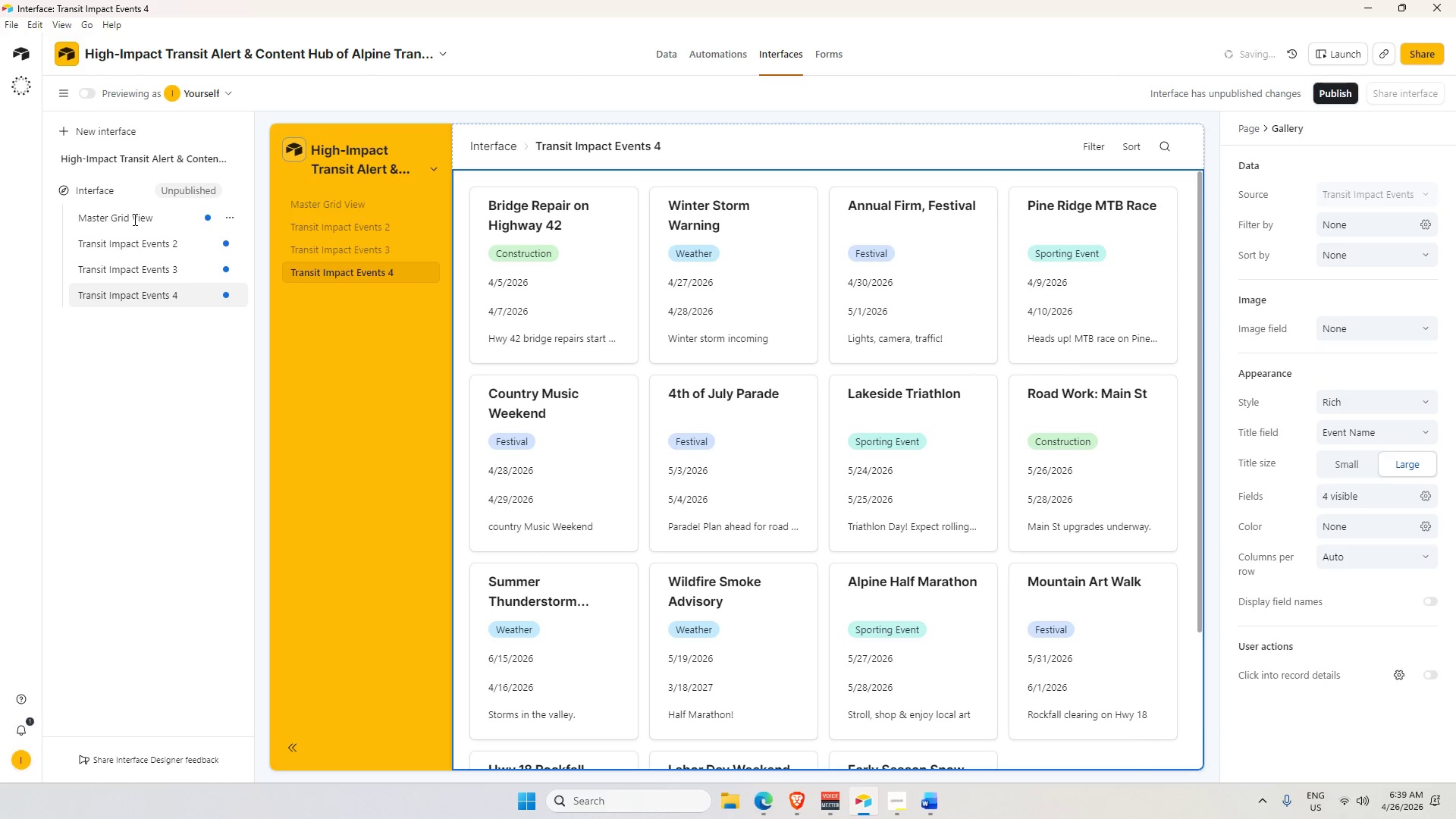 
key(Tab)
 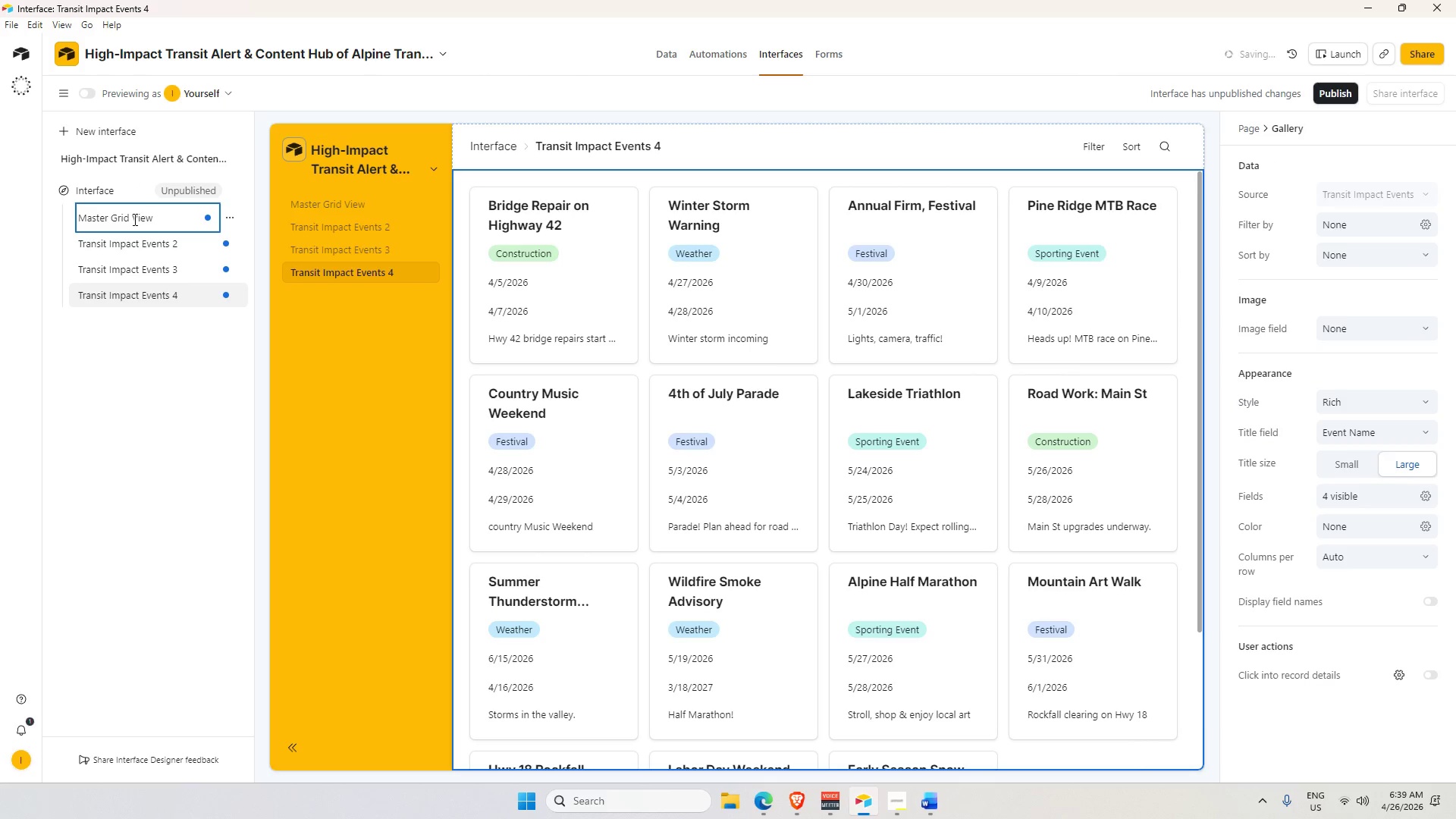 
key(Tab)
 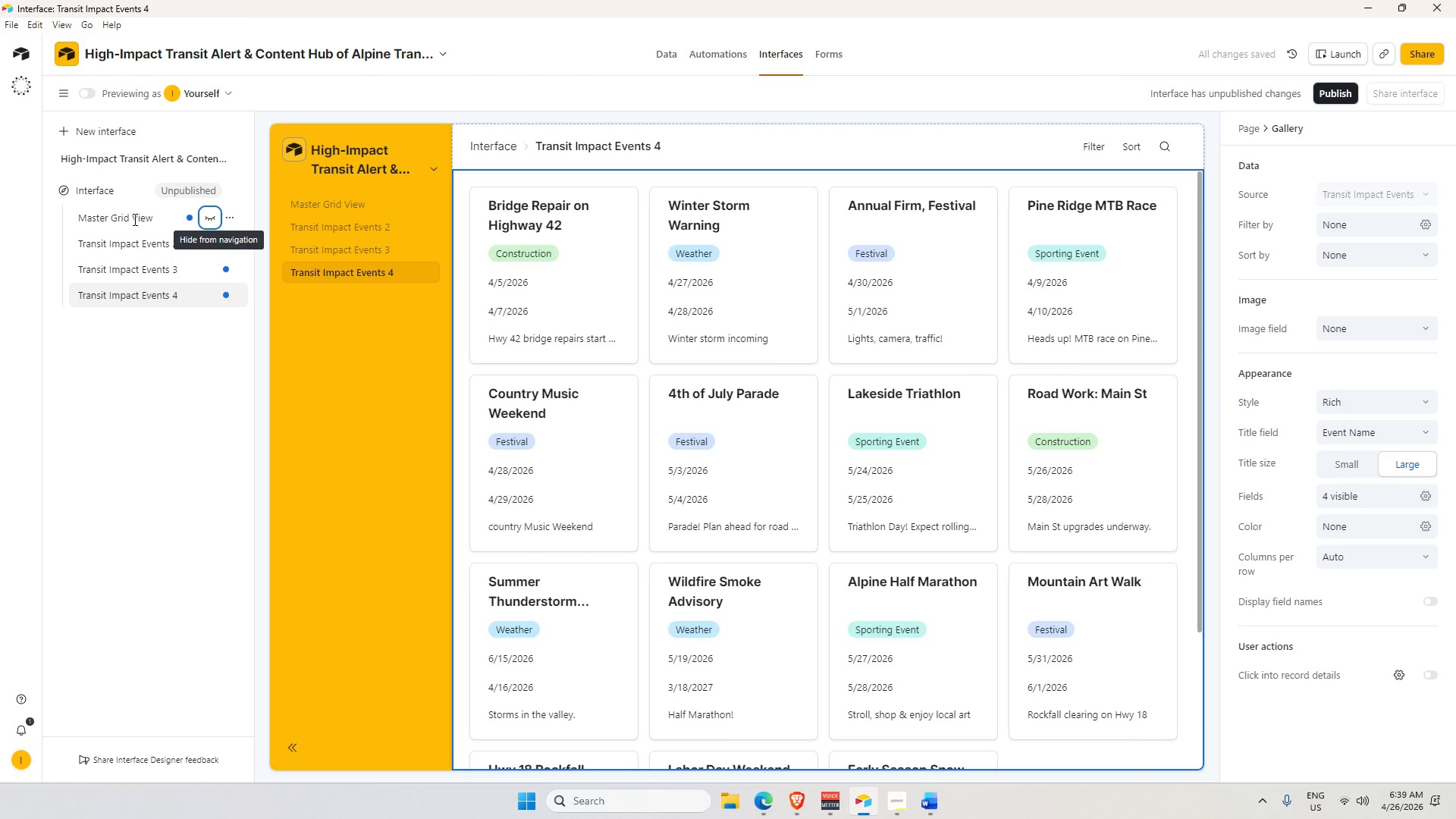 
key(Tab)
 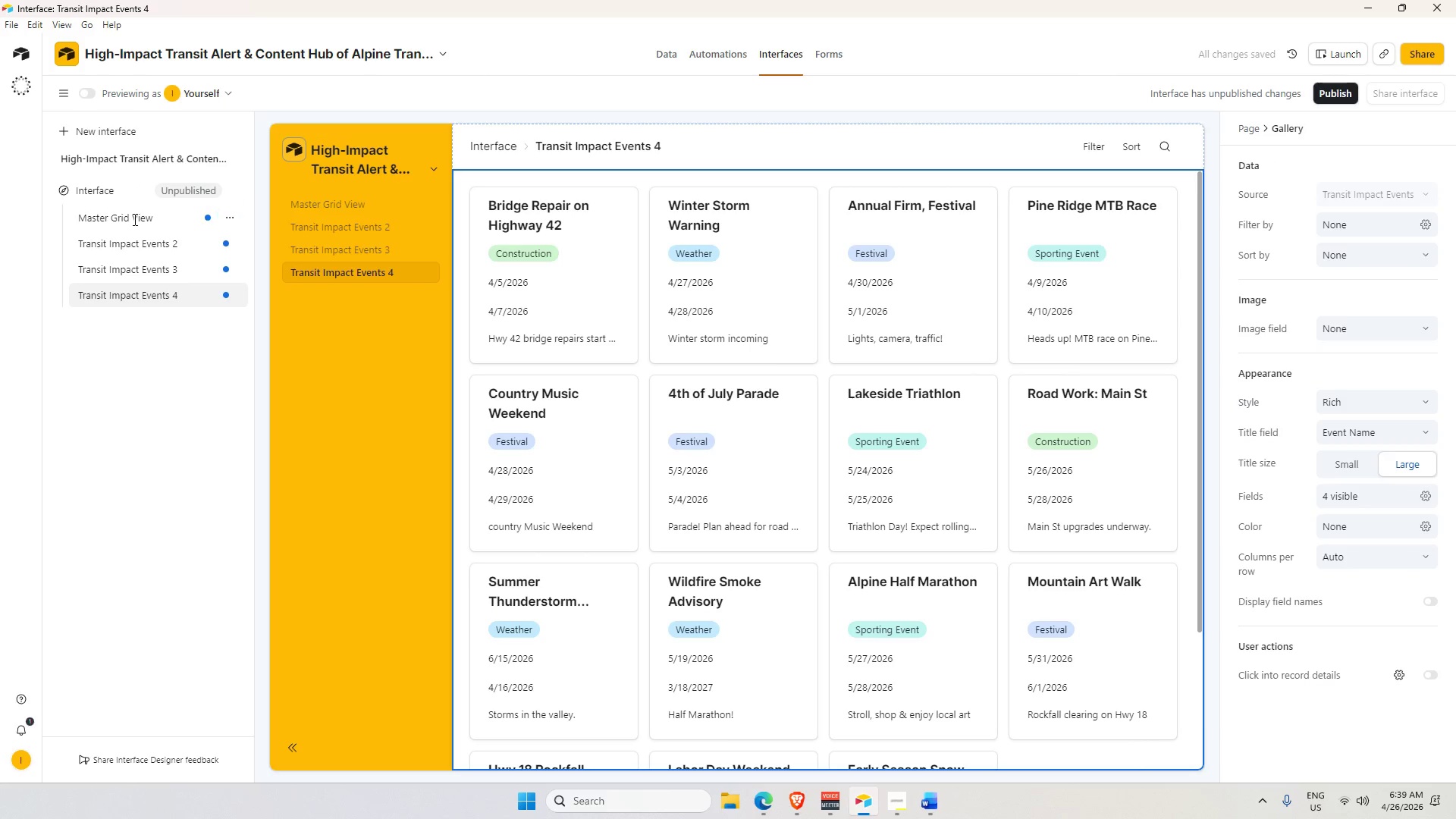 
key(Tab)
 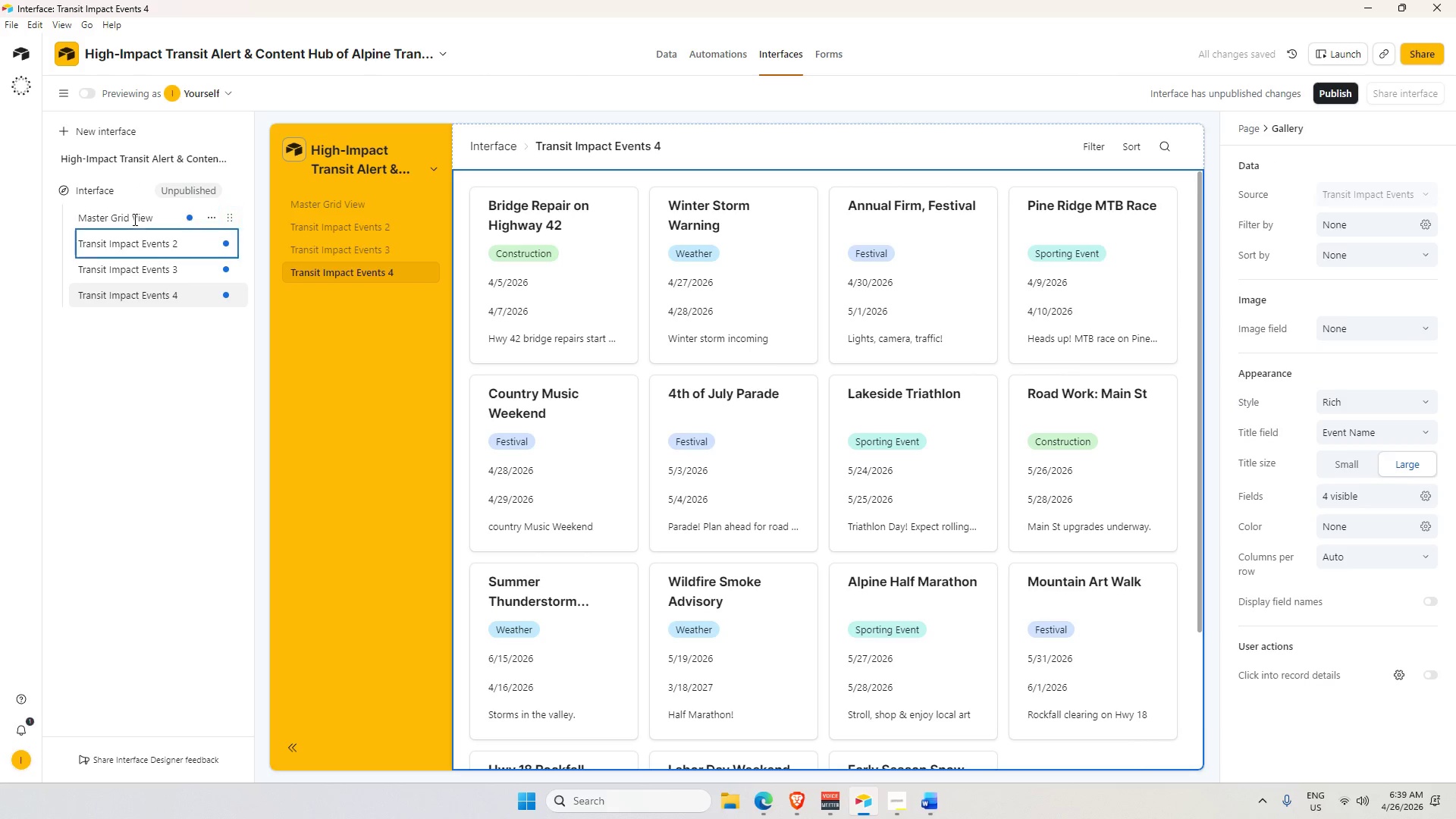 
key(Tab)
 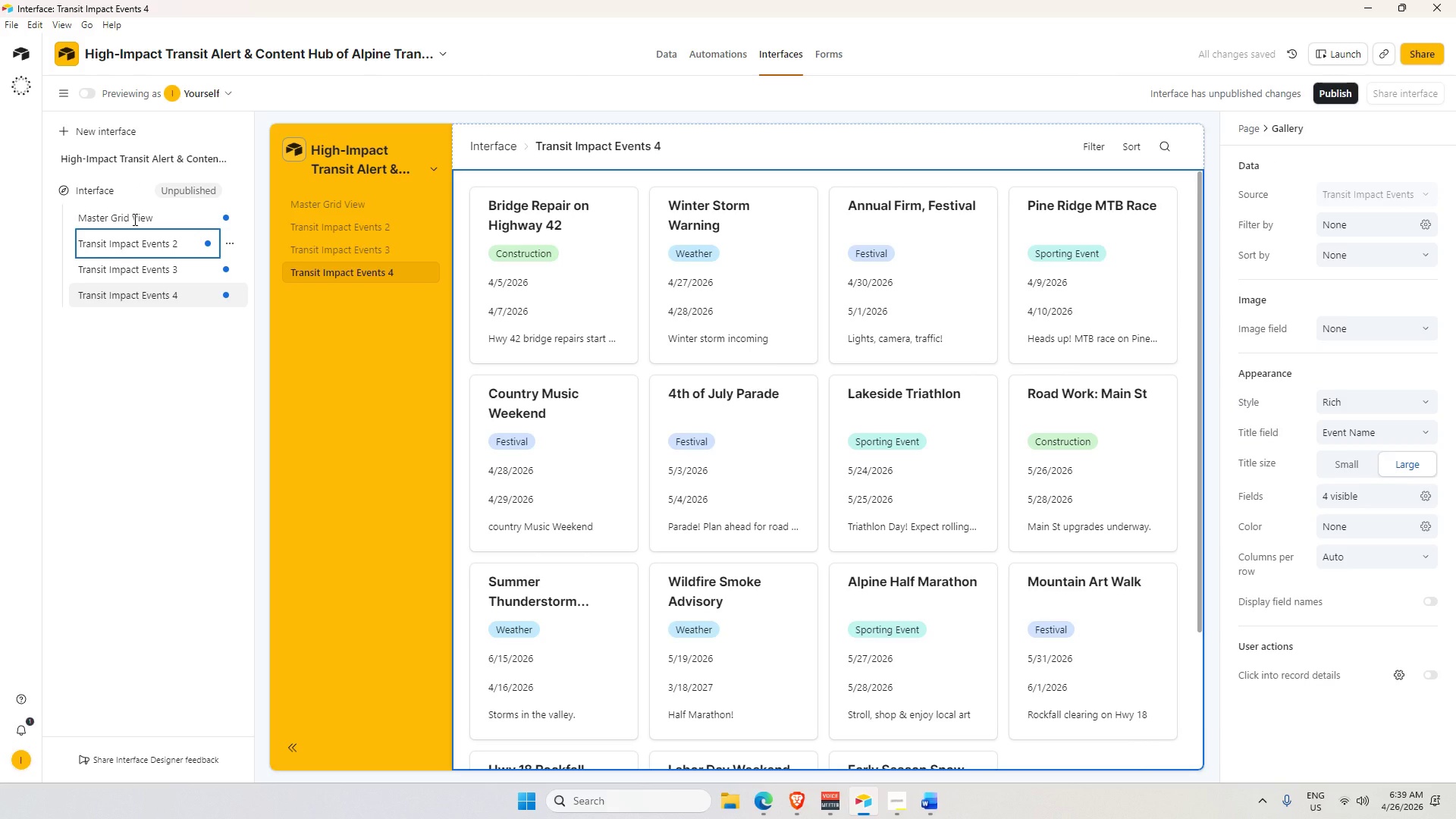 
key(Enter)
 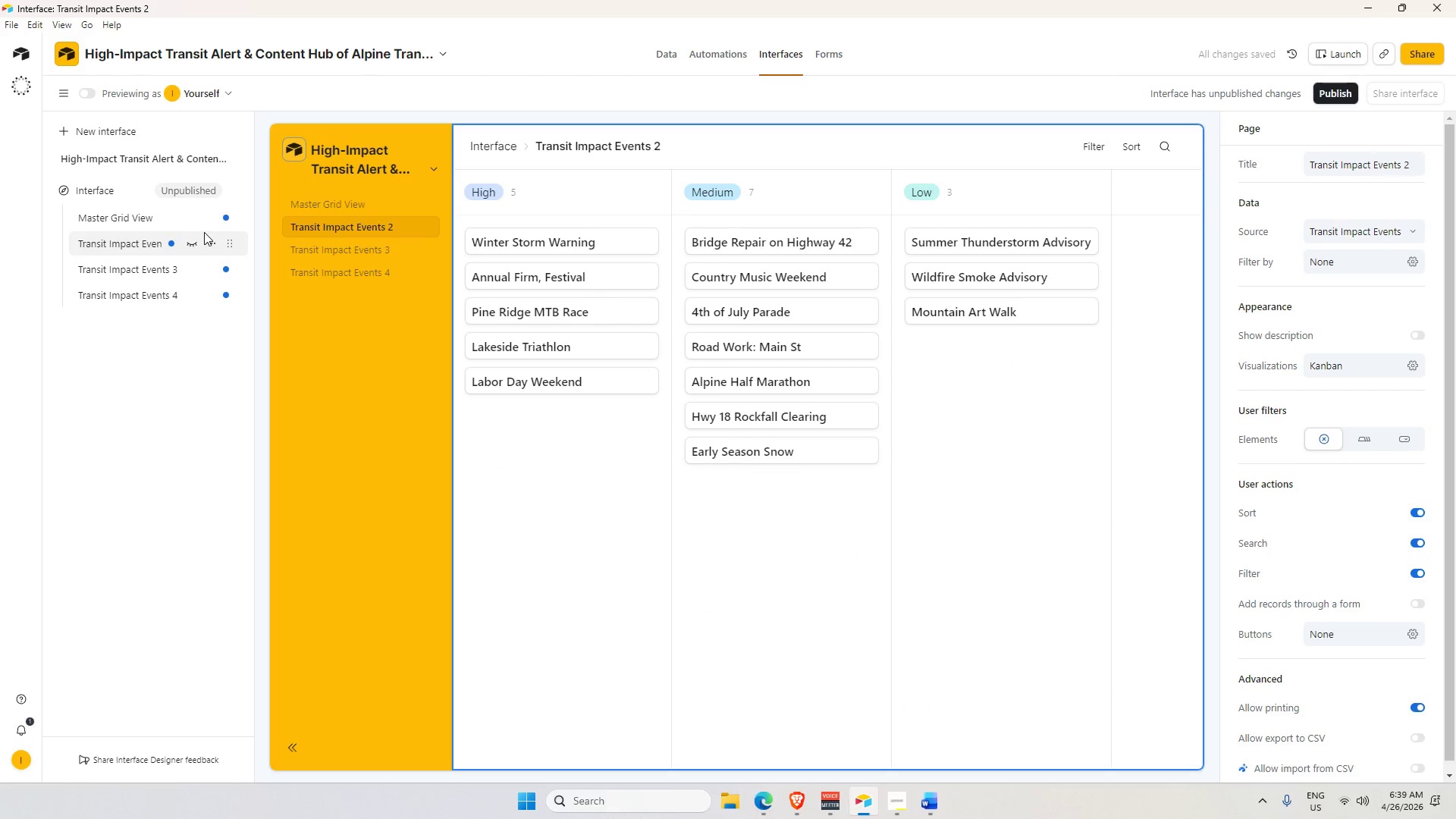 
double_click([138, 239])
 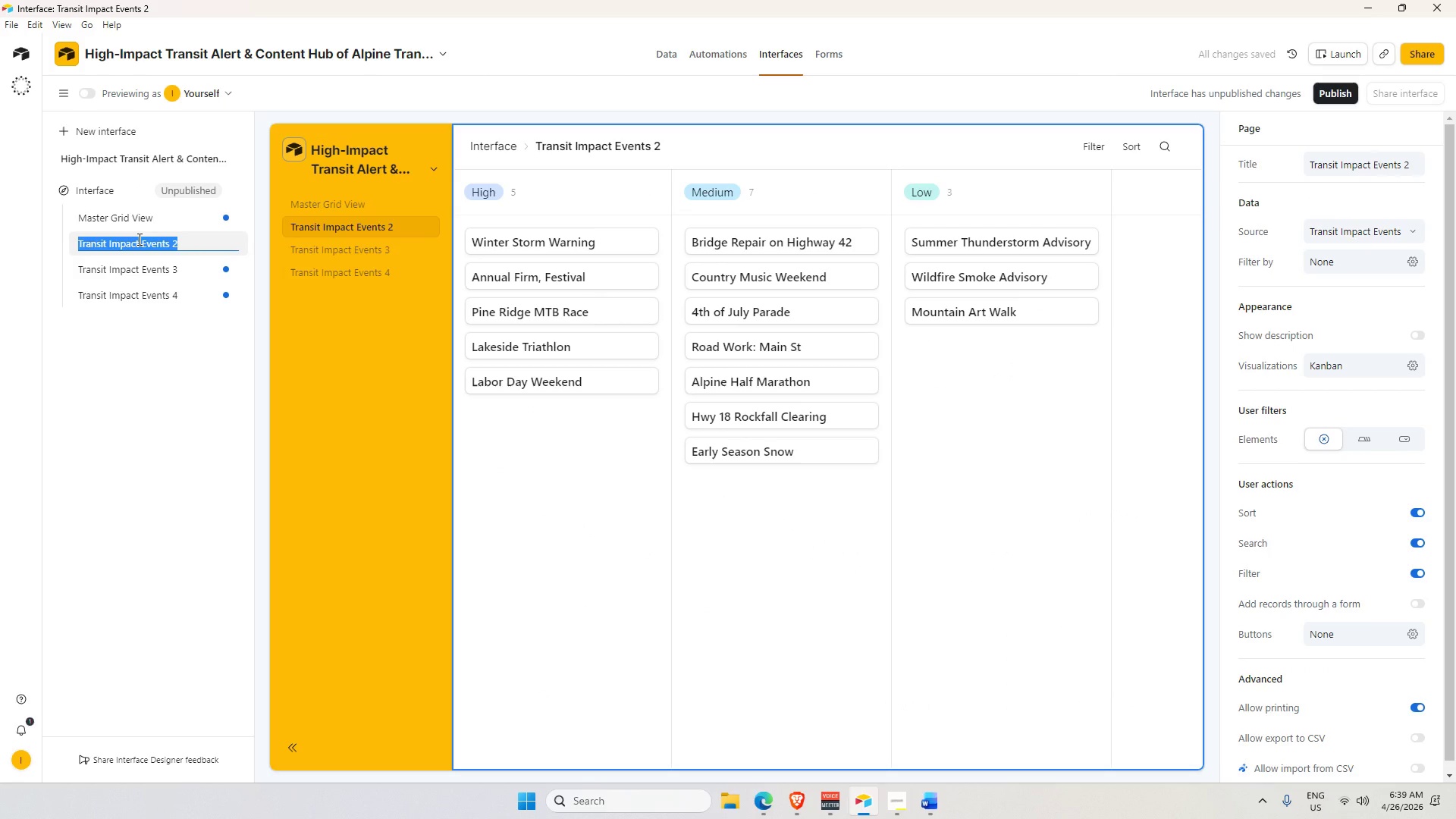 
key(Alt+AltLeft)
 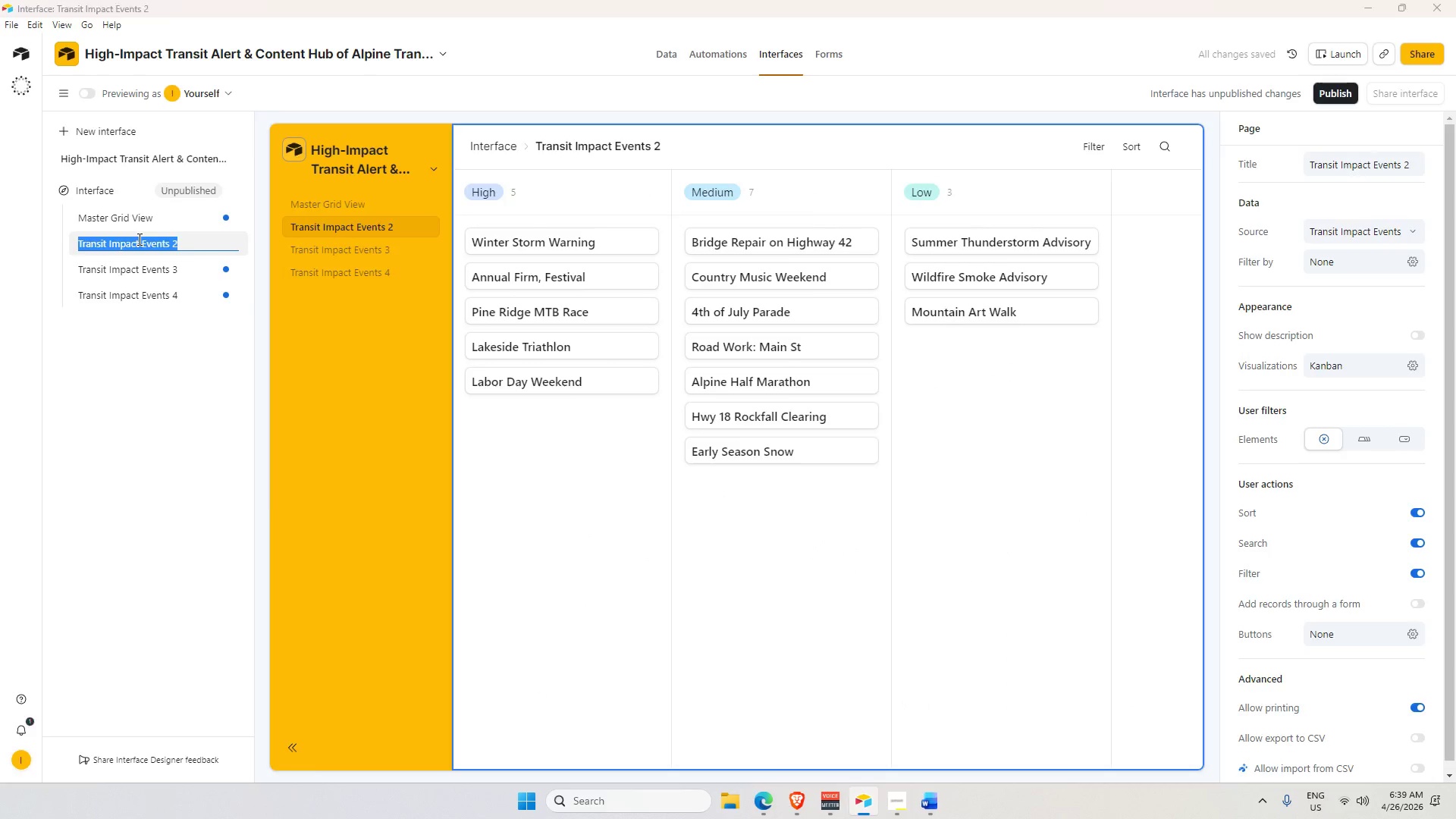 
key(Alt+Tab)
 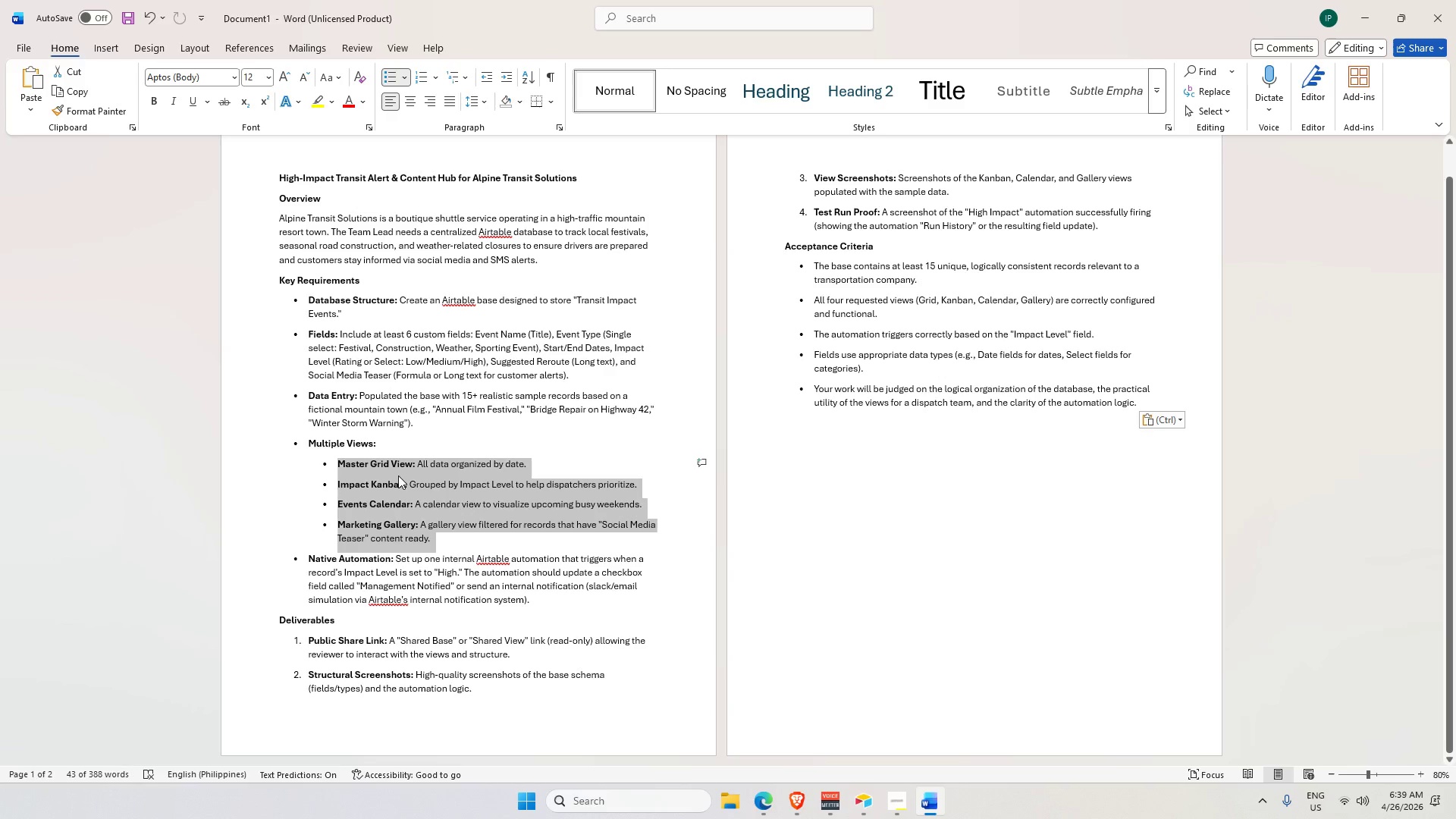 
key(Alt+AltLeft)
 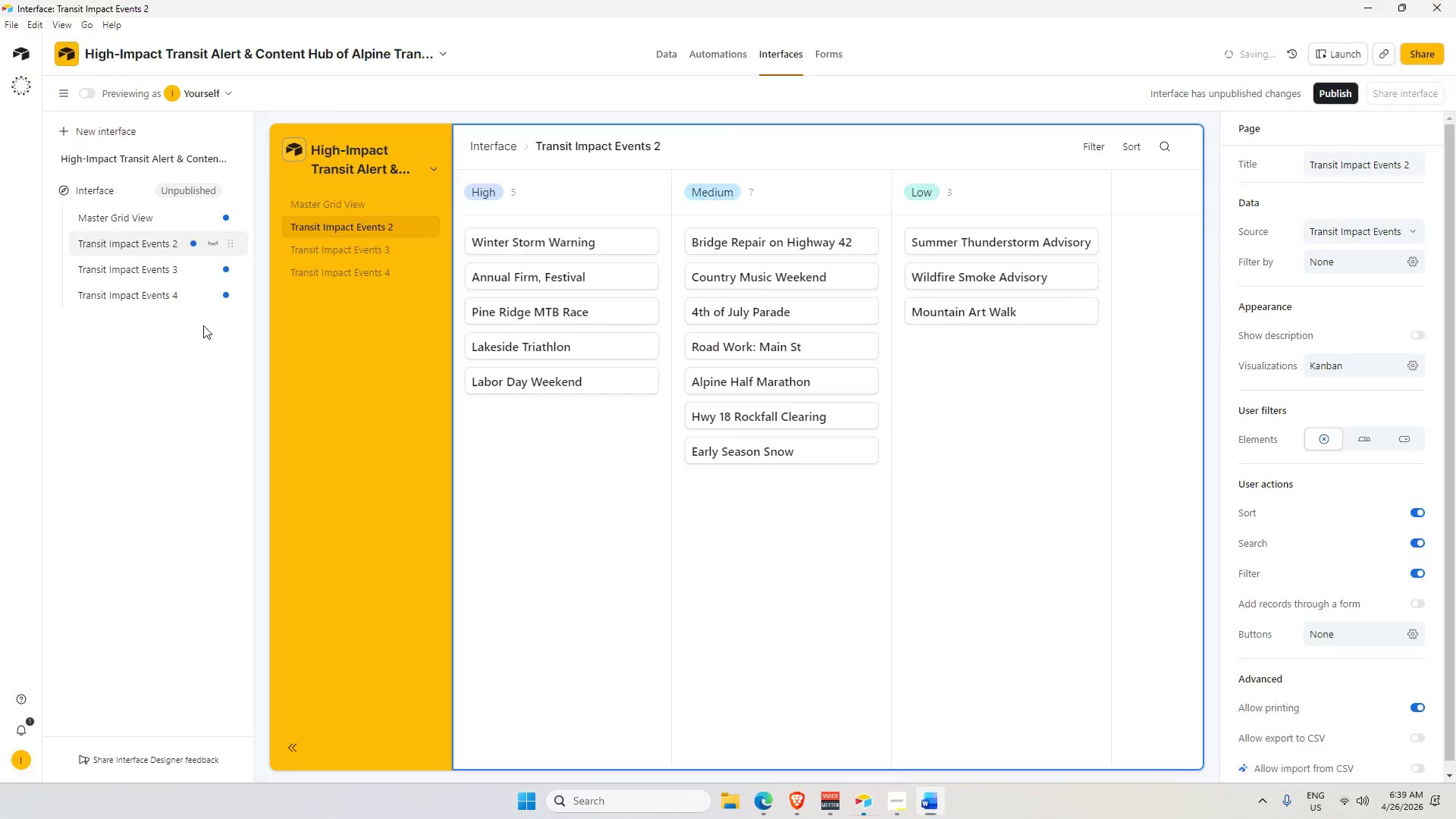 
key(Alt+Tab)
 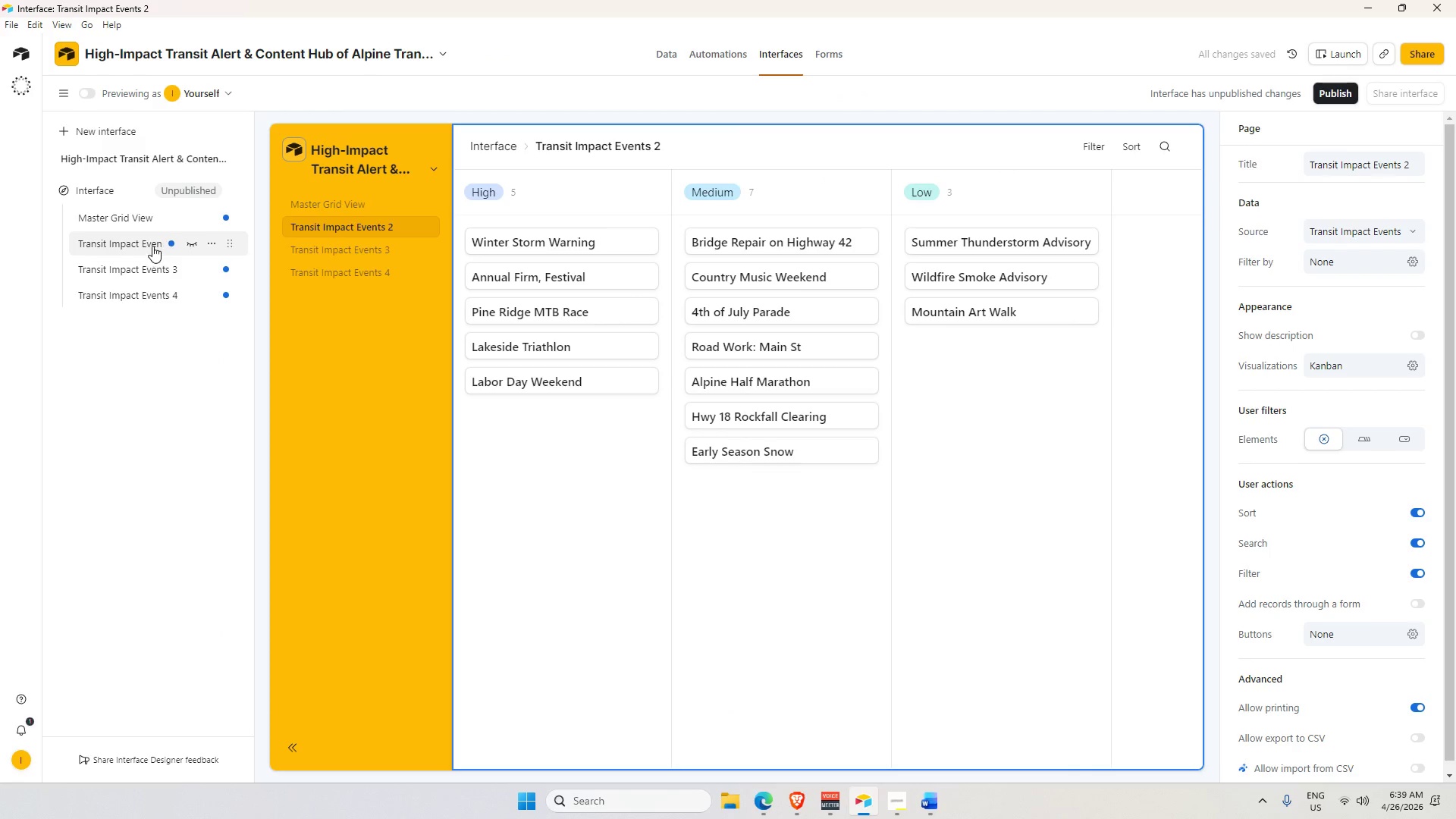 
double_click([152, 246])
 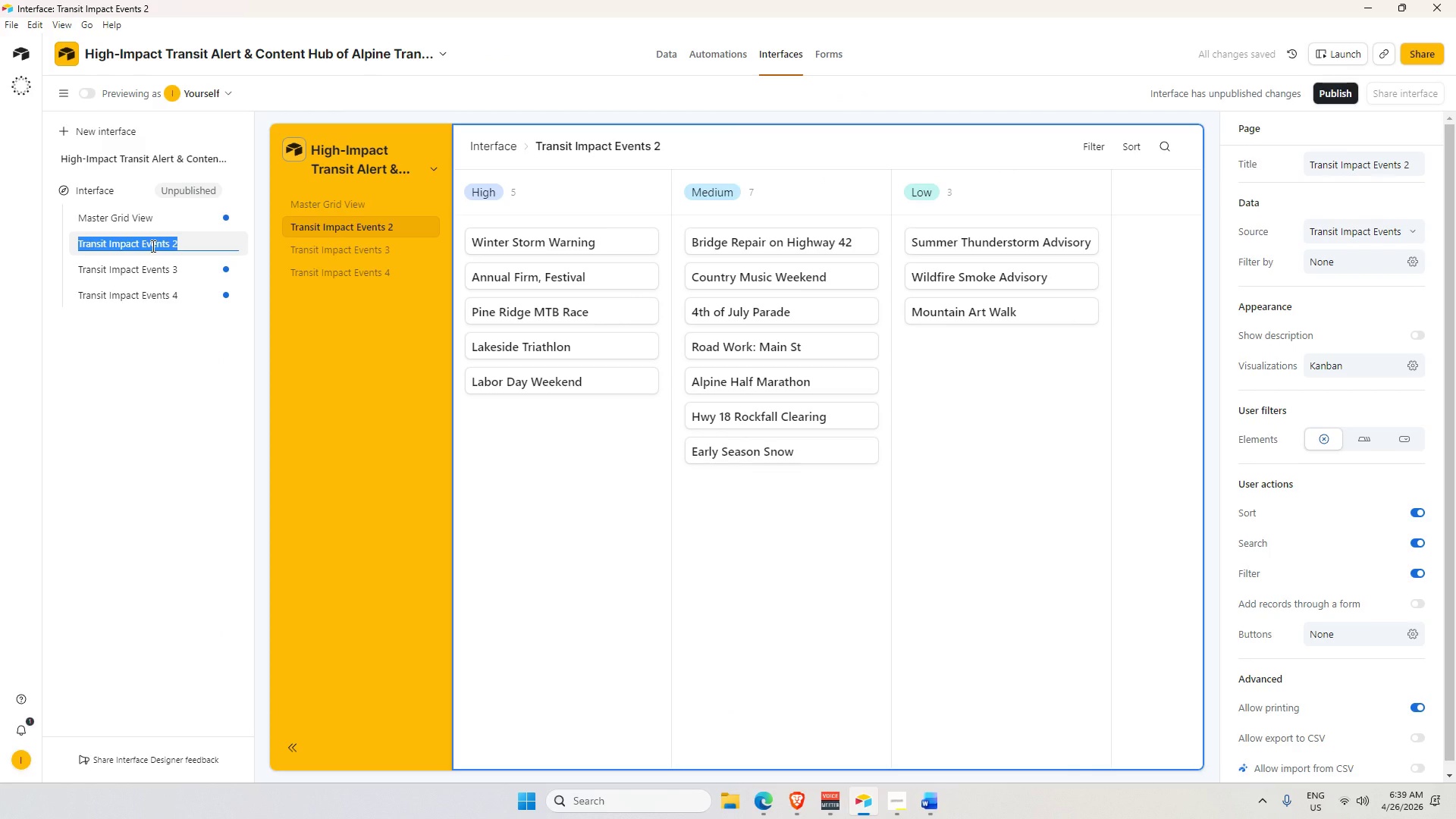 
key(Backspace)
type(Impact Kanban)
 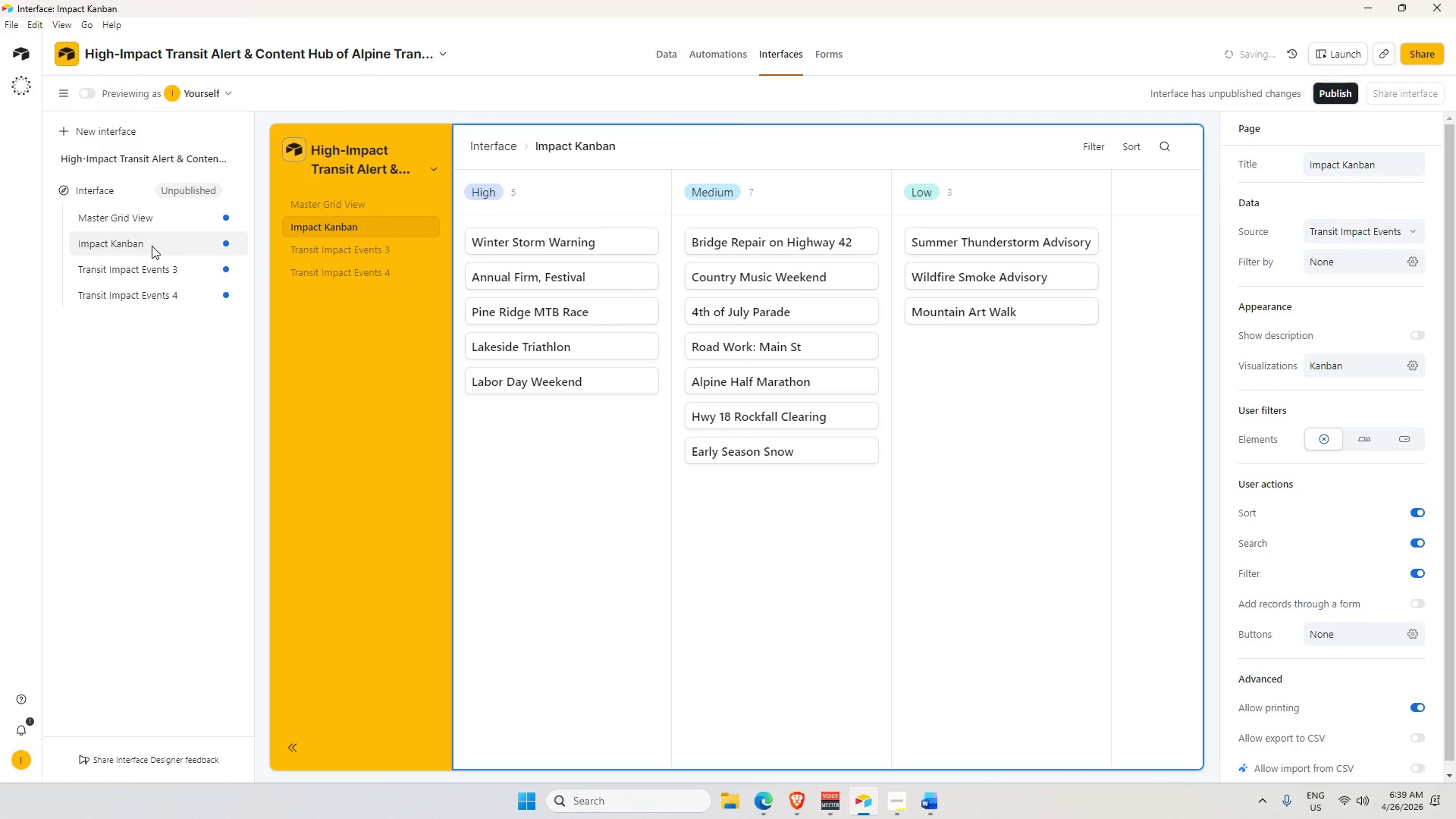 
 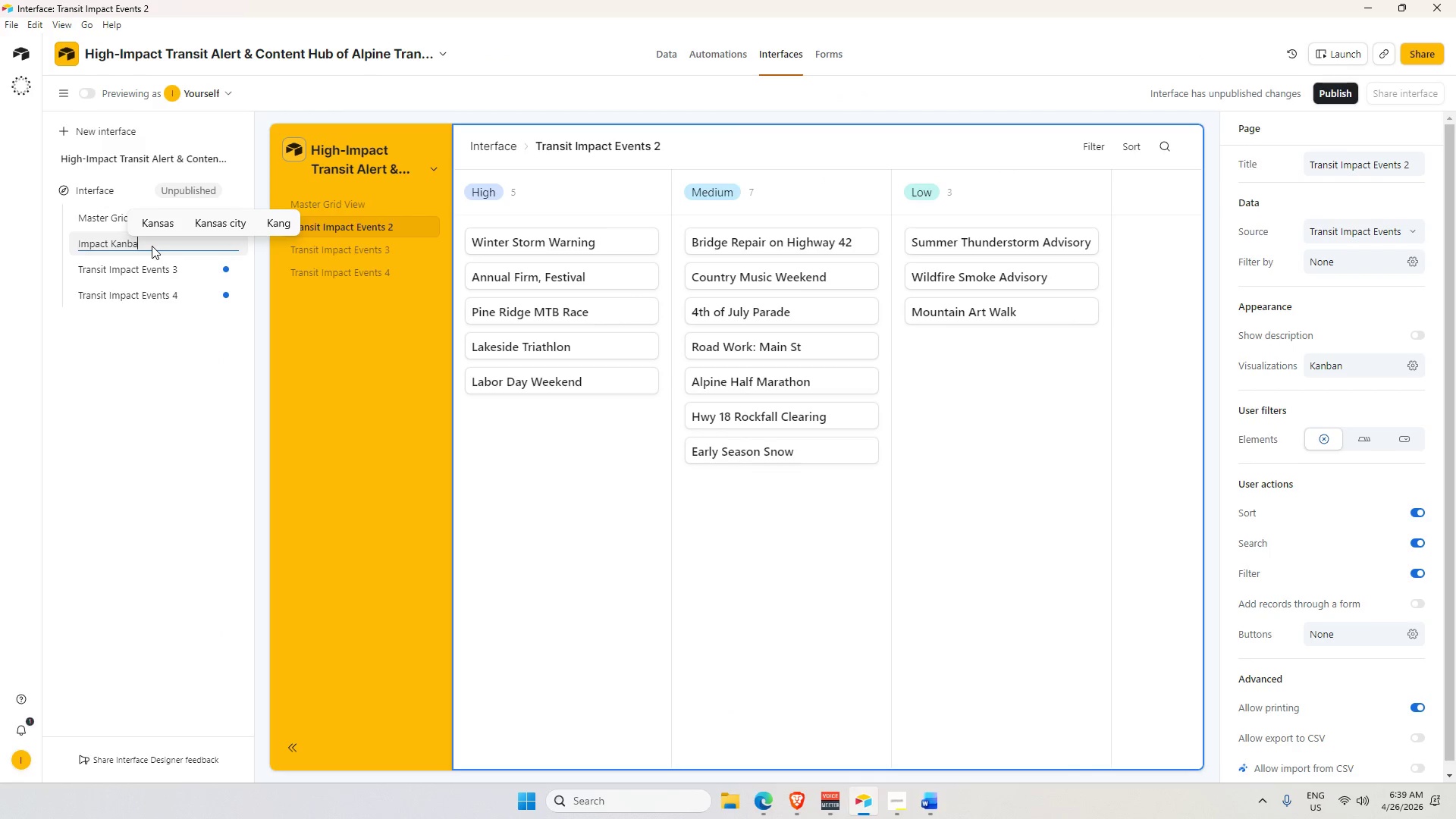 
key(Enter)
 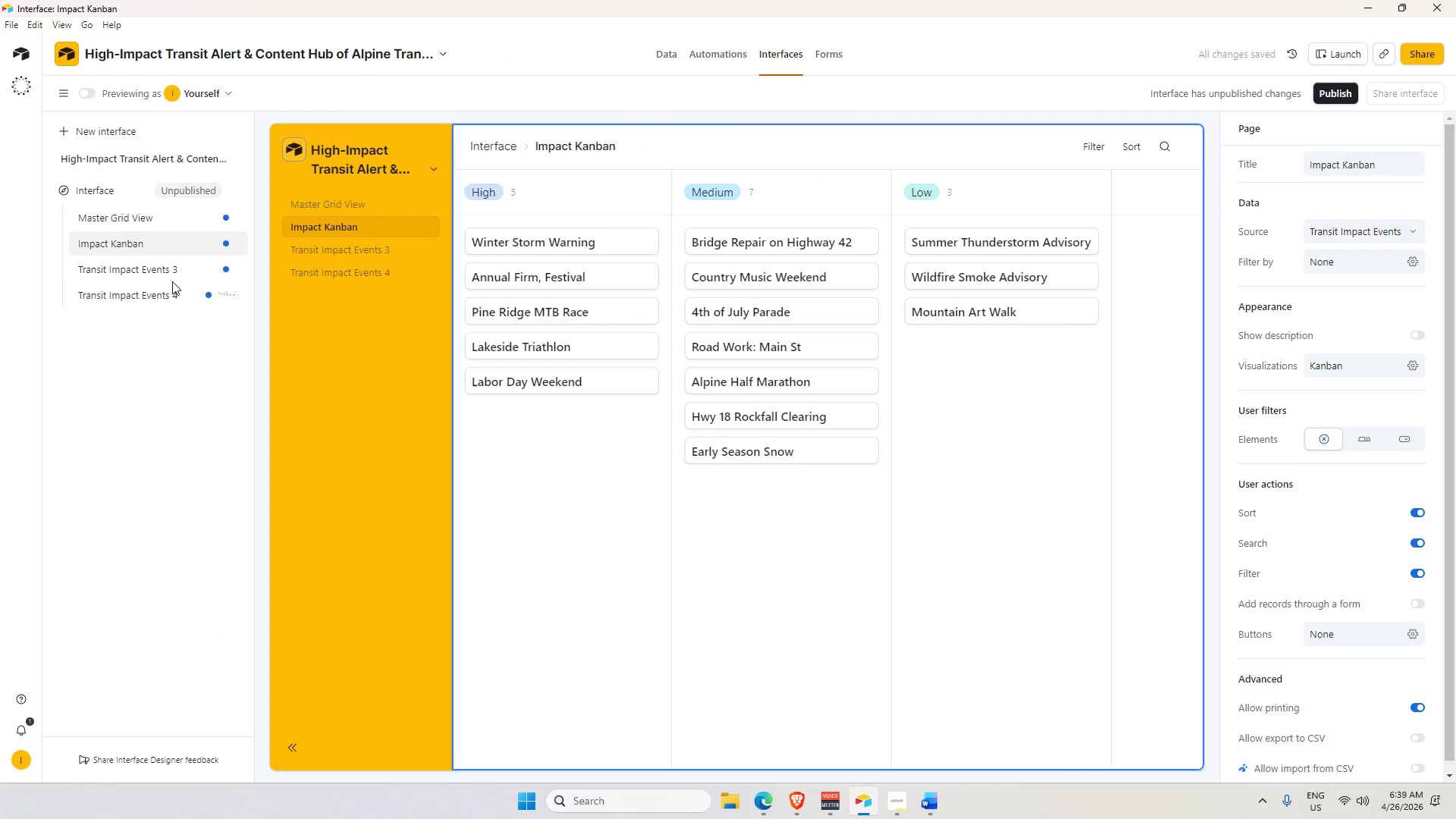 
double_click([163, 265])
 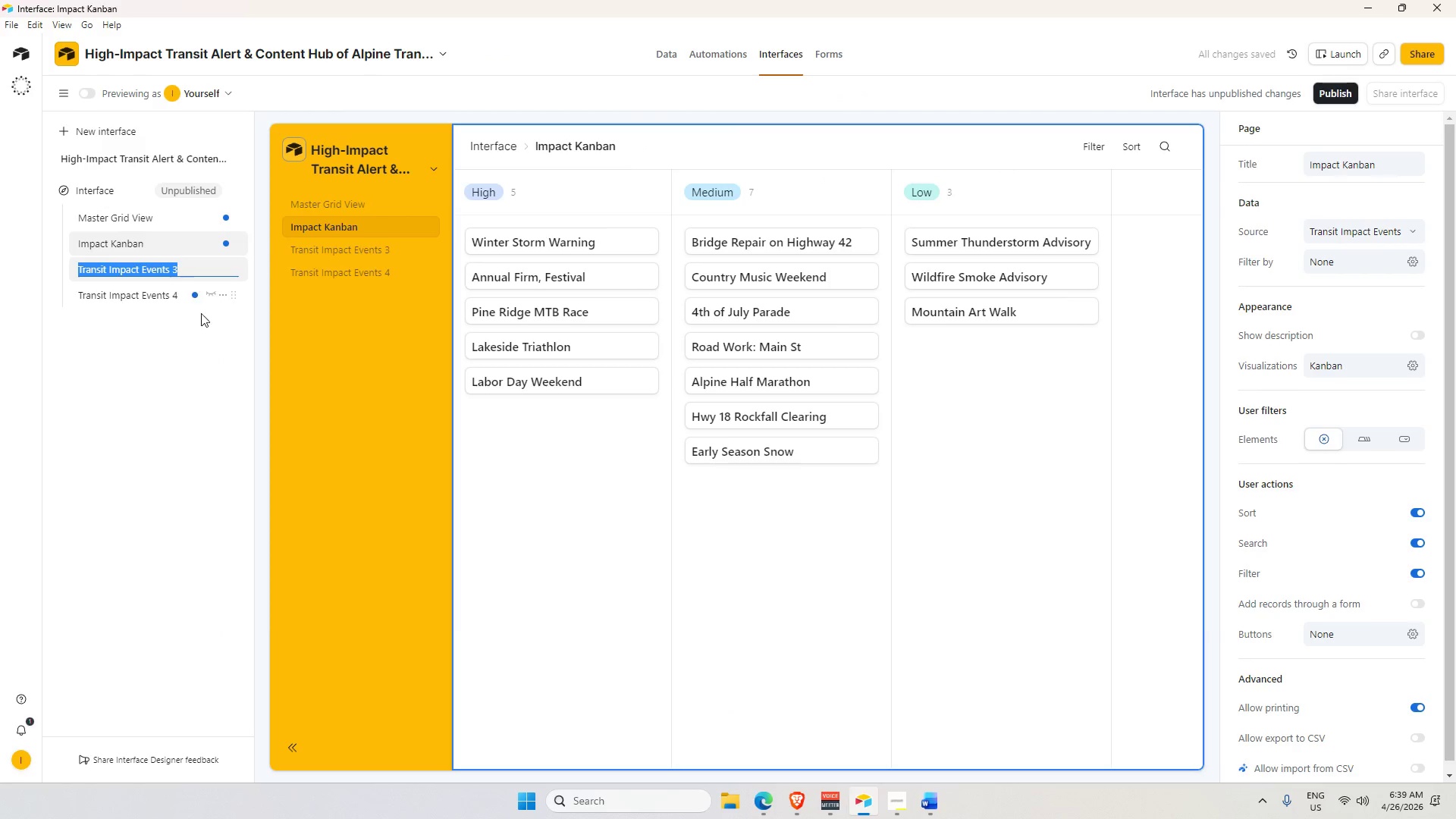 
key(Alt+AltLeft)
 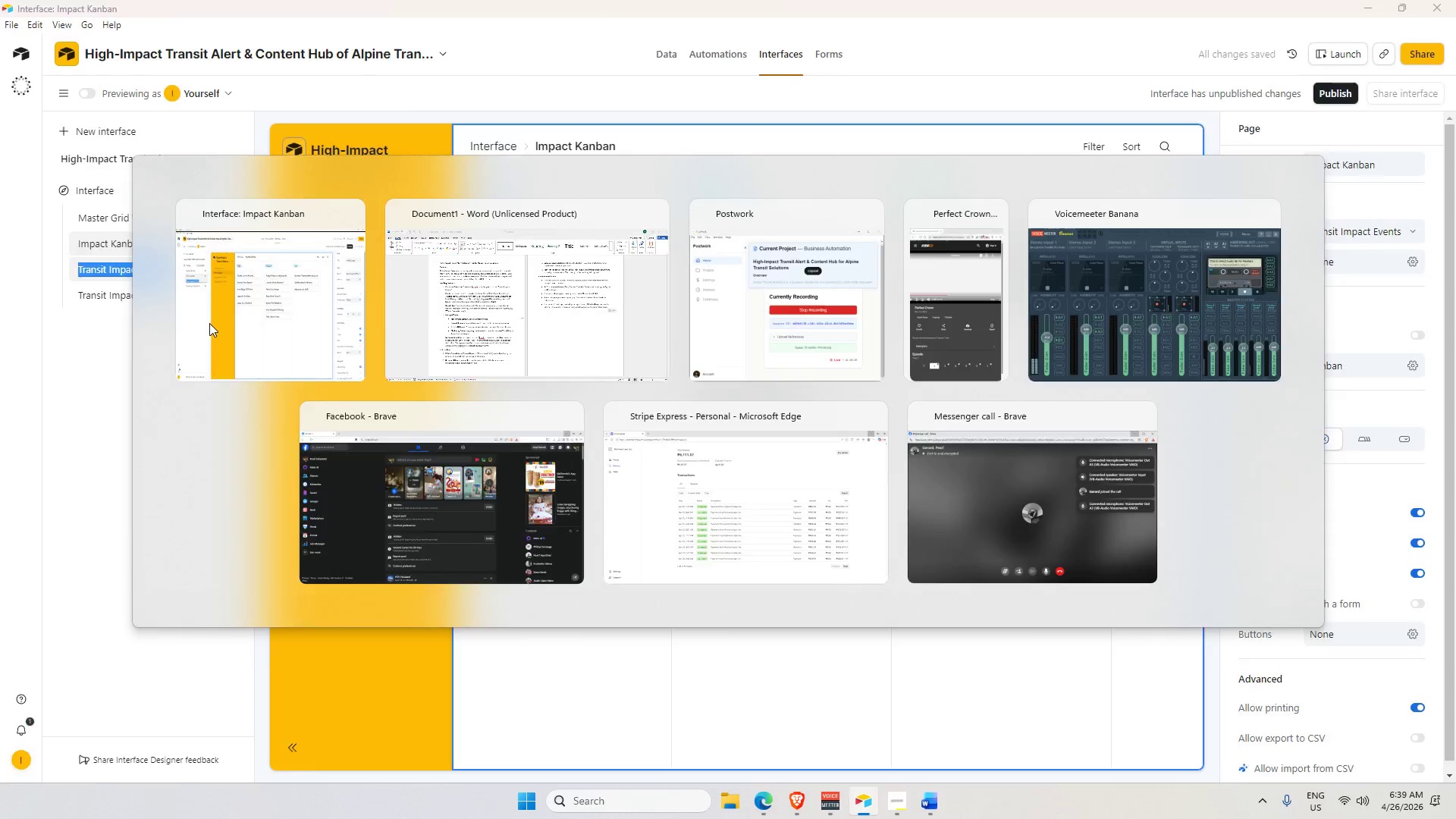 
key(Alt+Tab)
 